 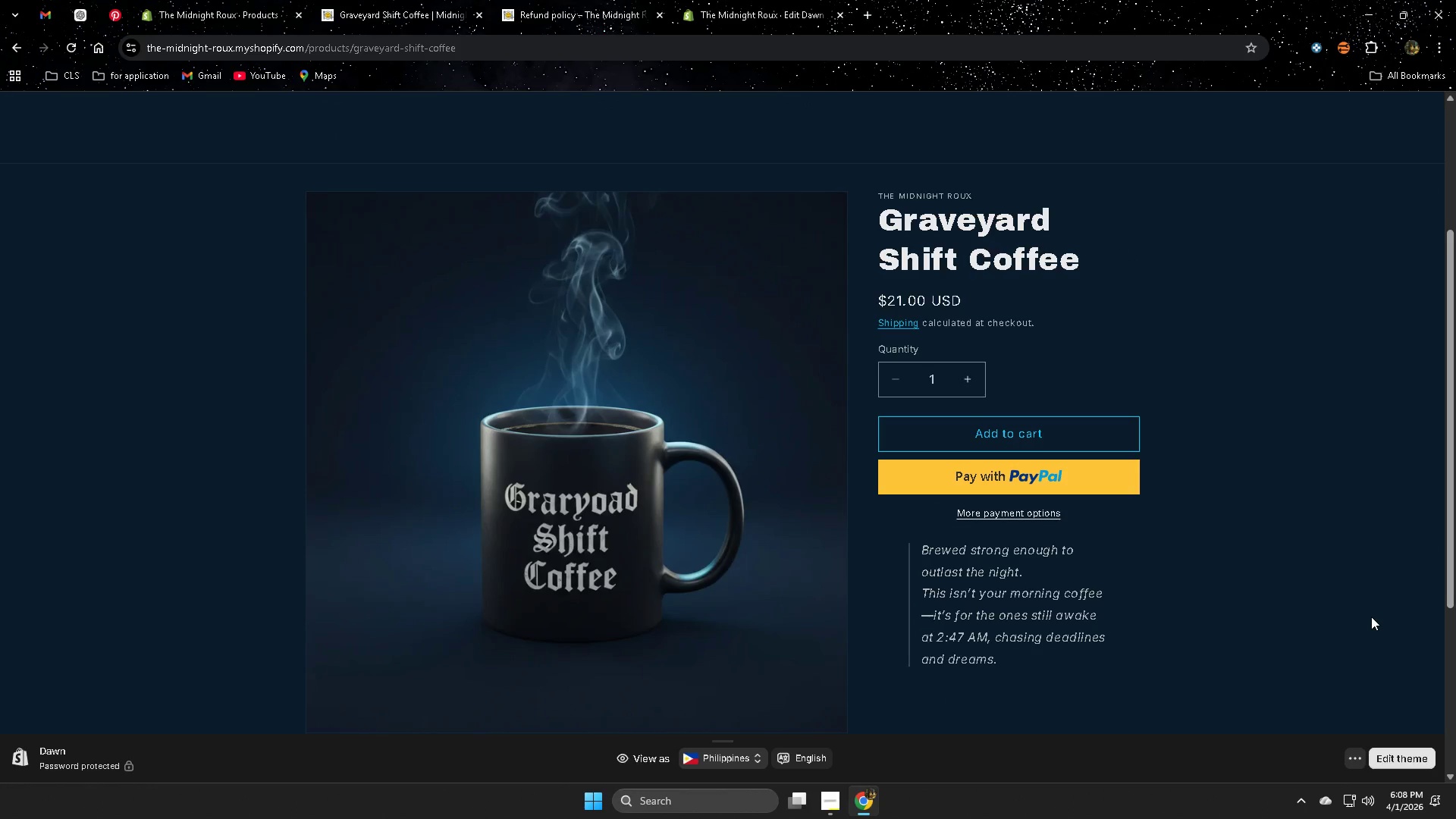 
scroll: coordinate [1357, 637], scroll_direction: down, amount: 16.0
 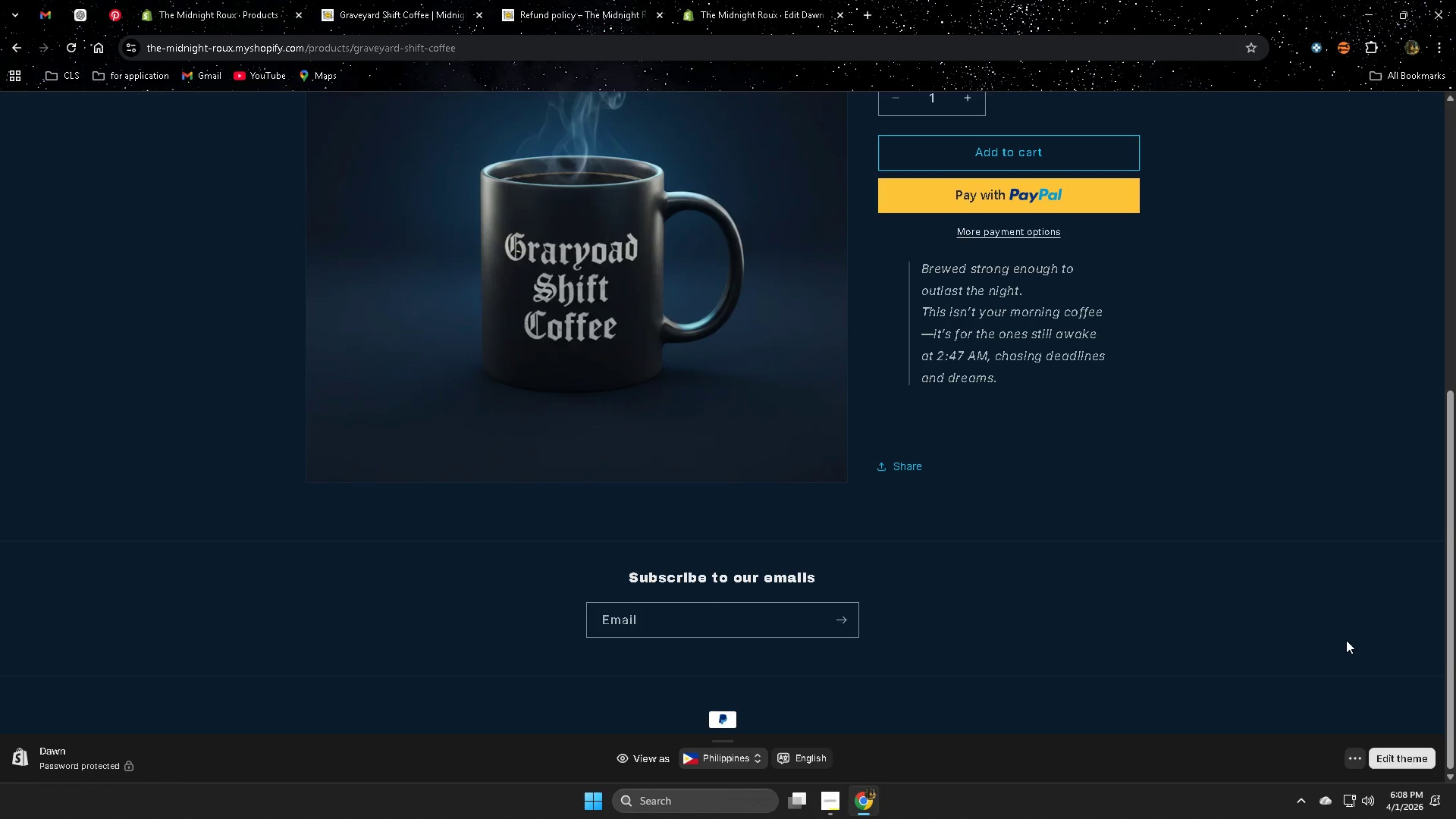 
wait(6.44)
 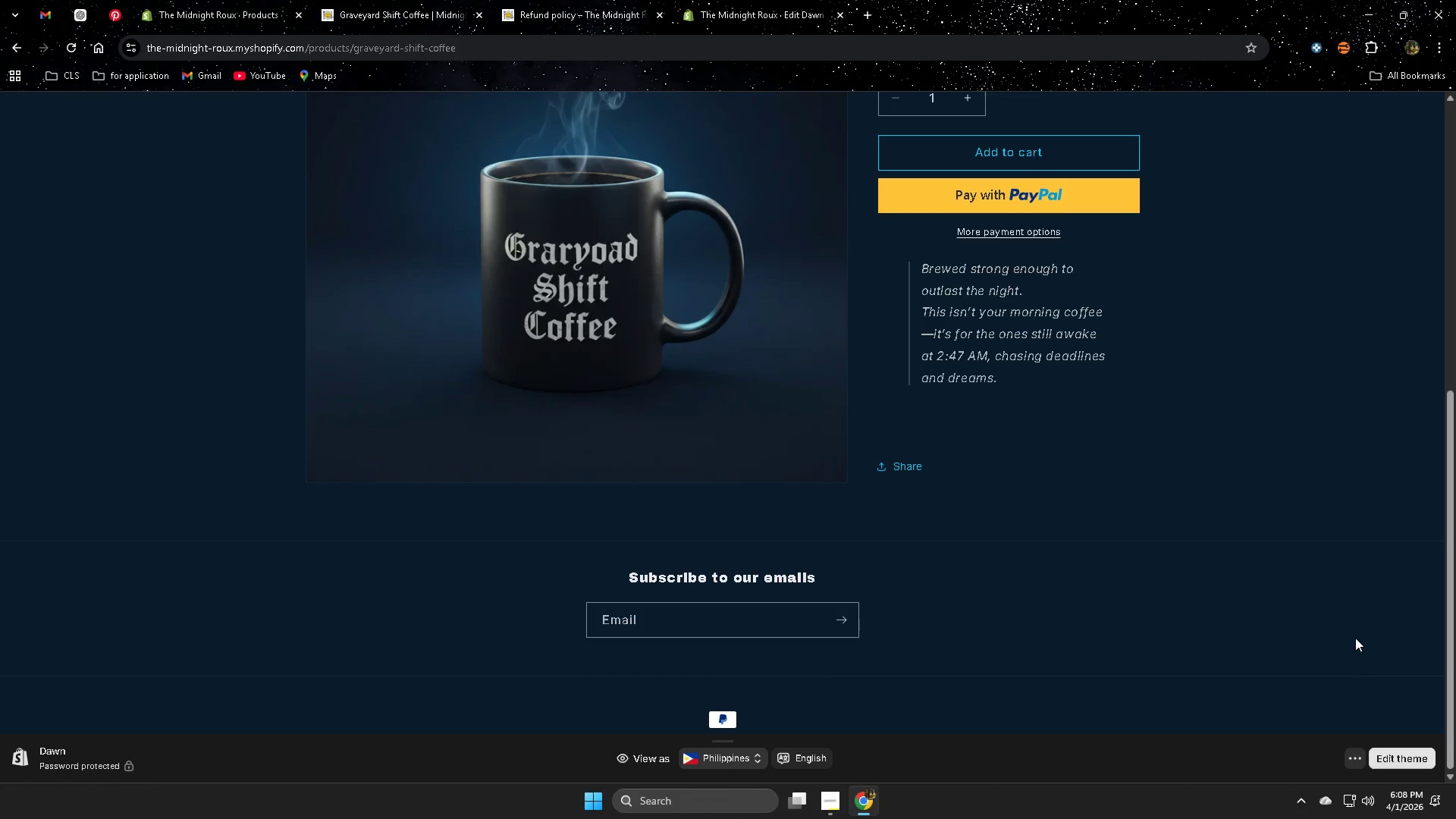 
left_click([420, 2])
 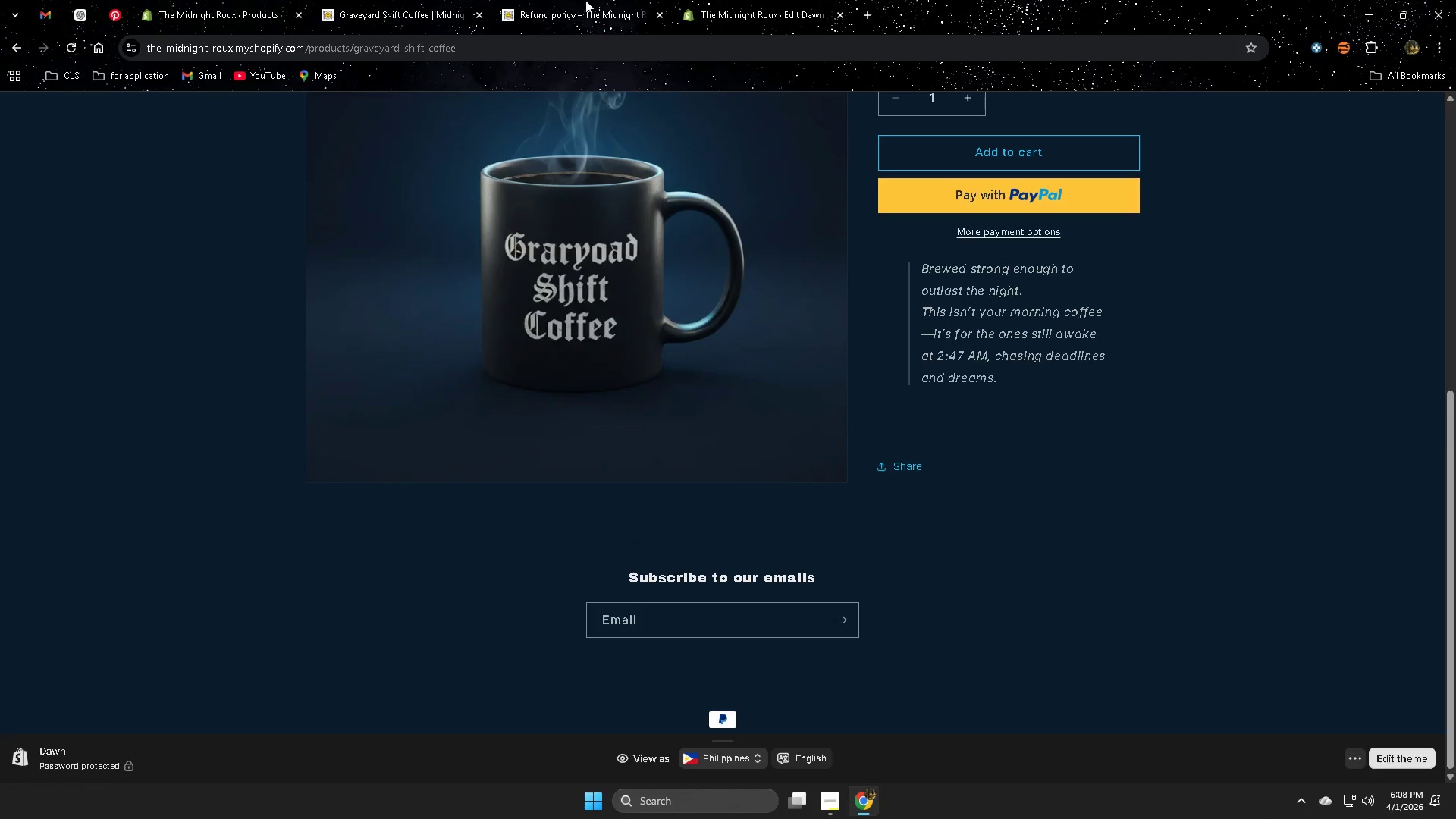 
left_click([589, 0])
 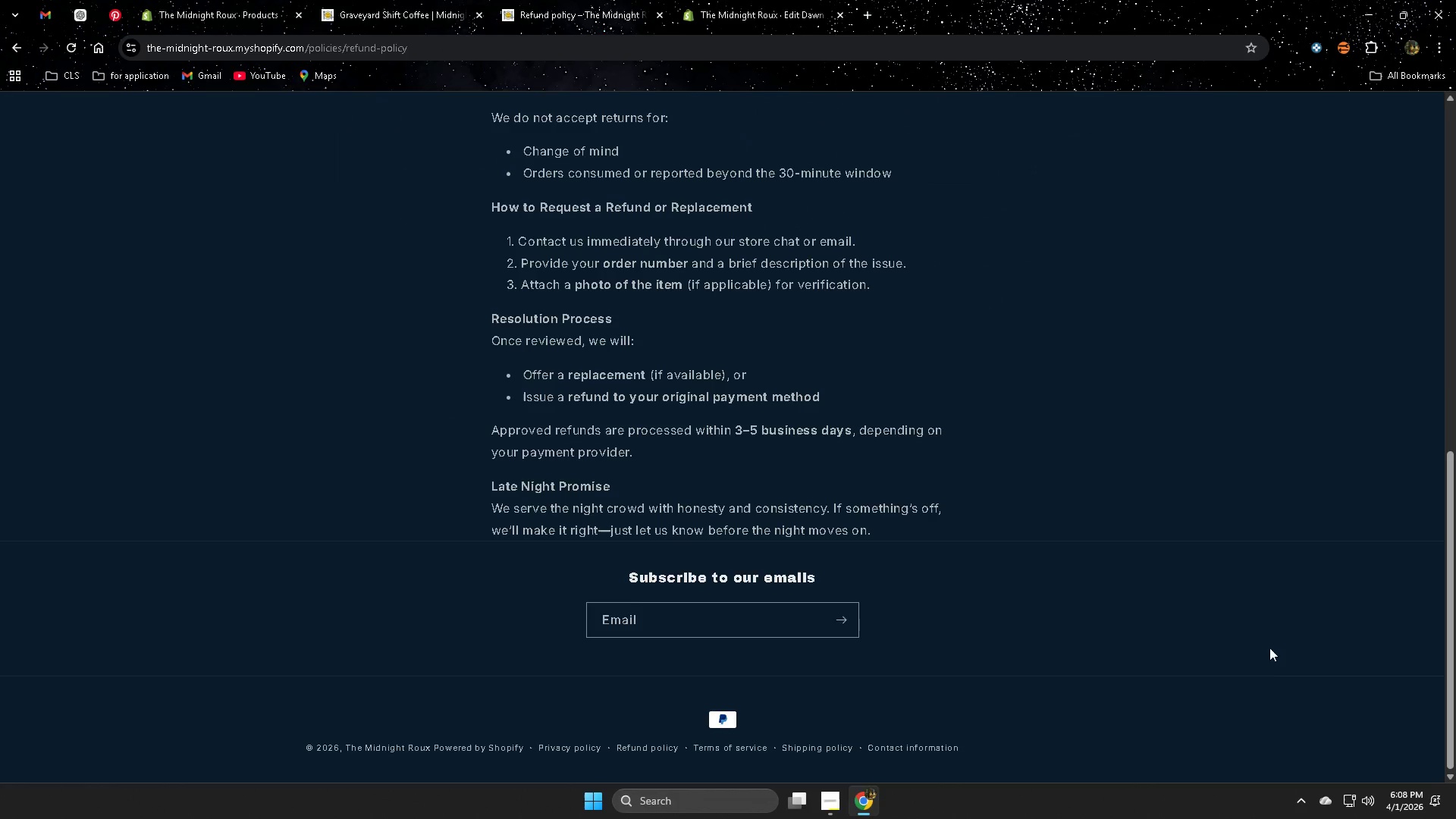 
scroll: coordinate [1257, 667], scroll_direction: up, amount: 6.0
 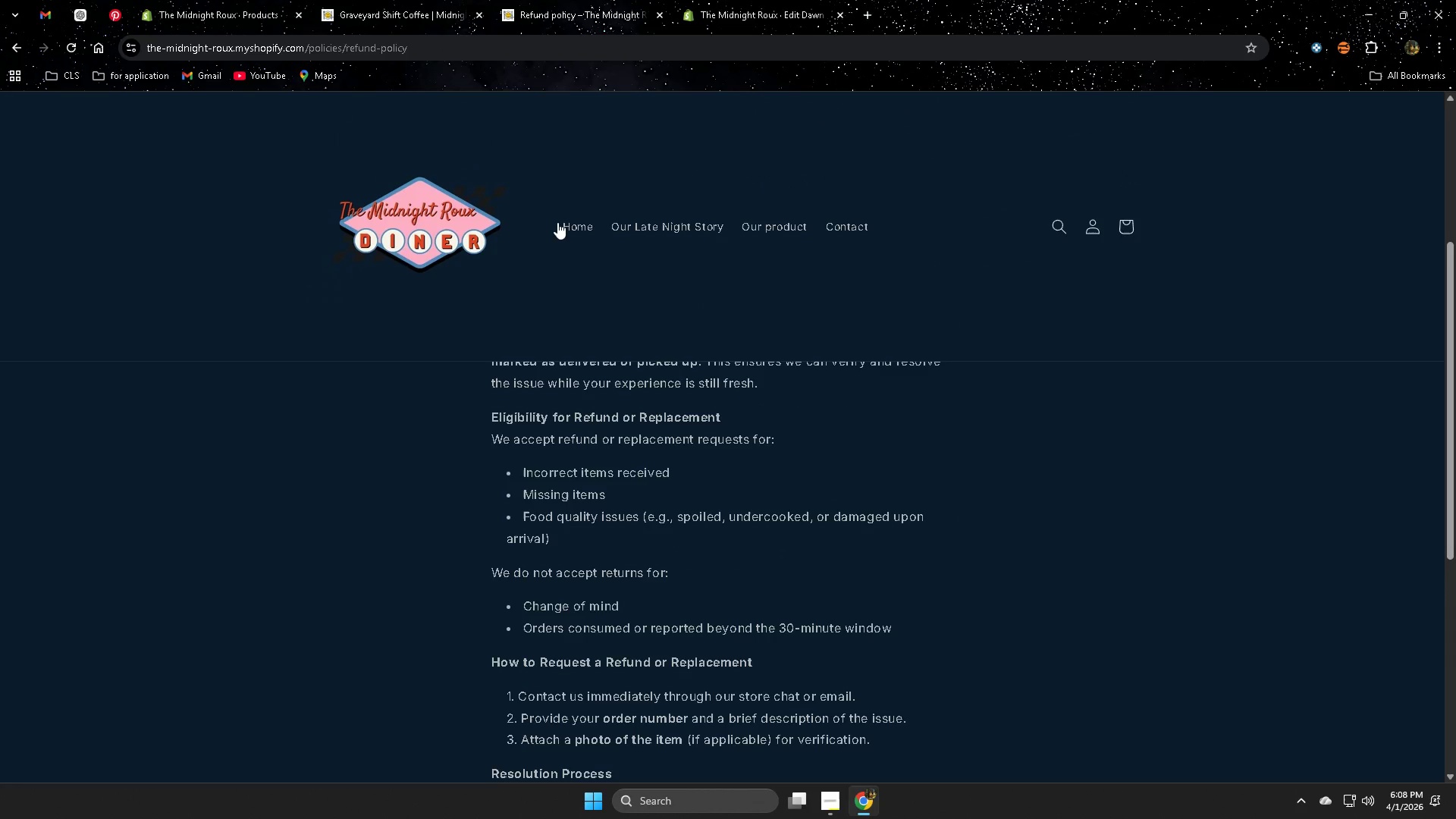 
left_click([575, 224])
 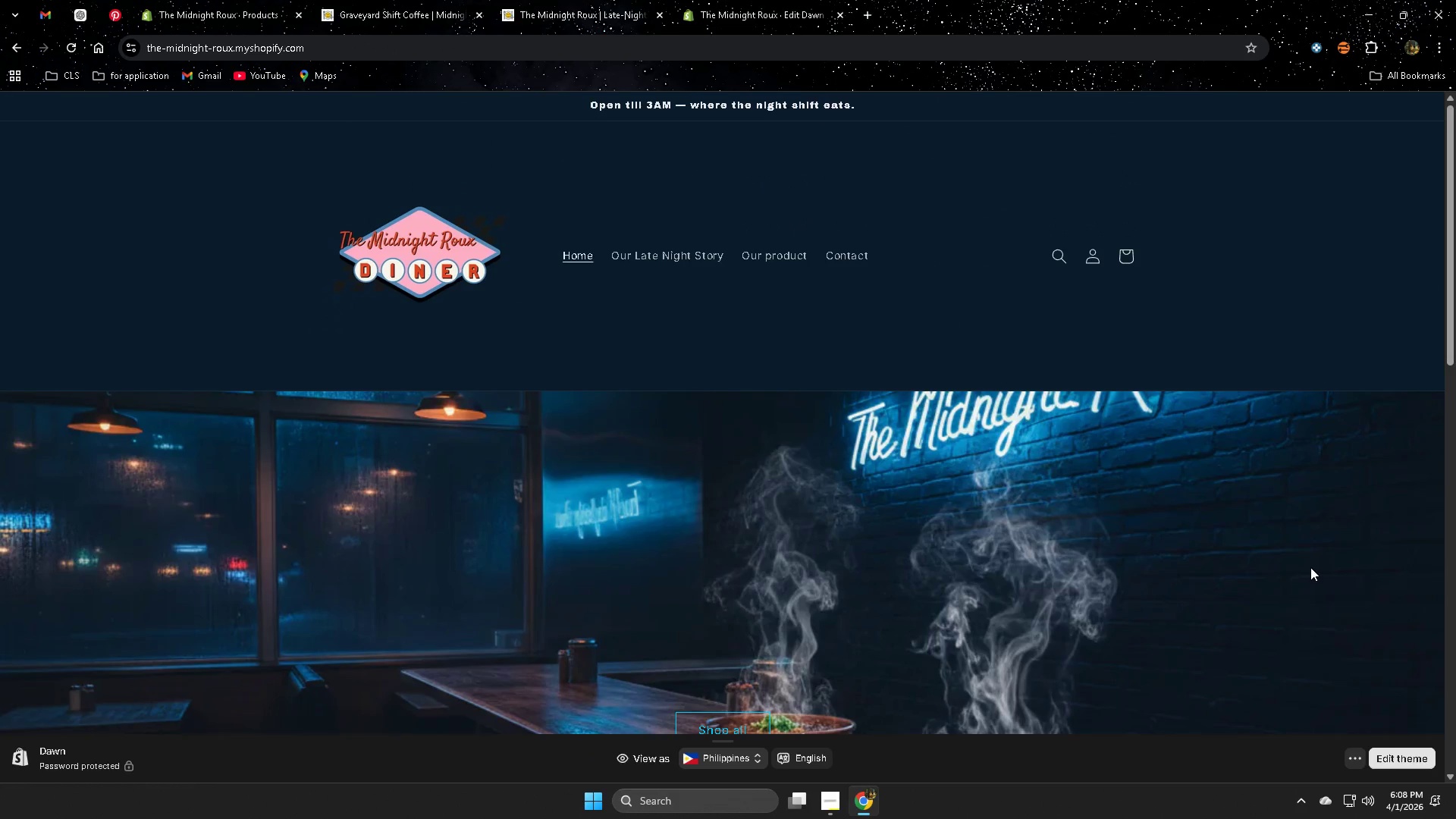 
scroll: coordinate [1146, 396], scroll_direction: down, amount: 25.0
 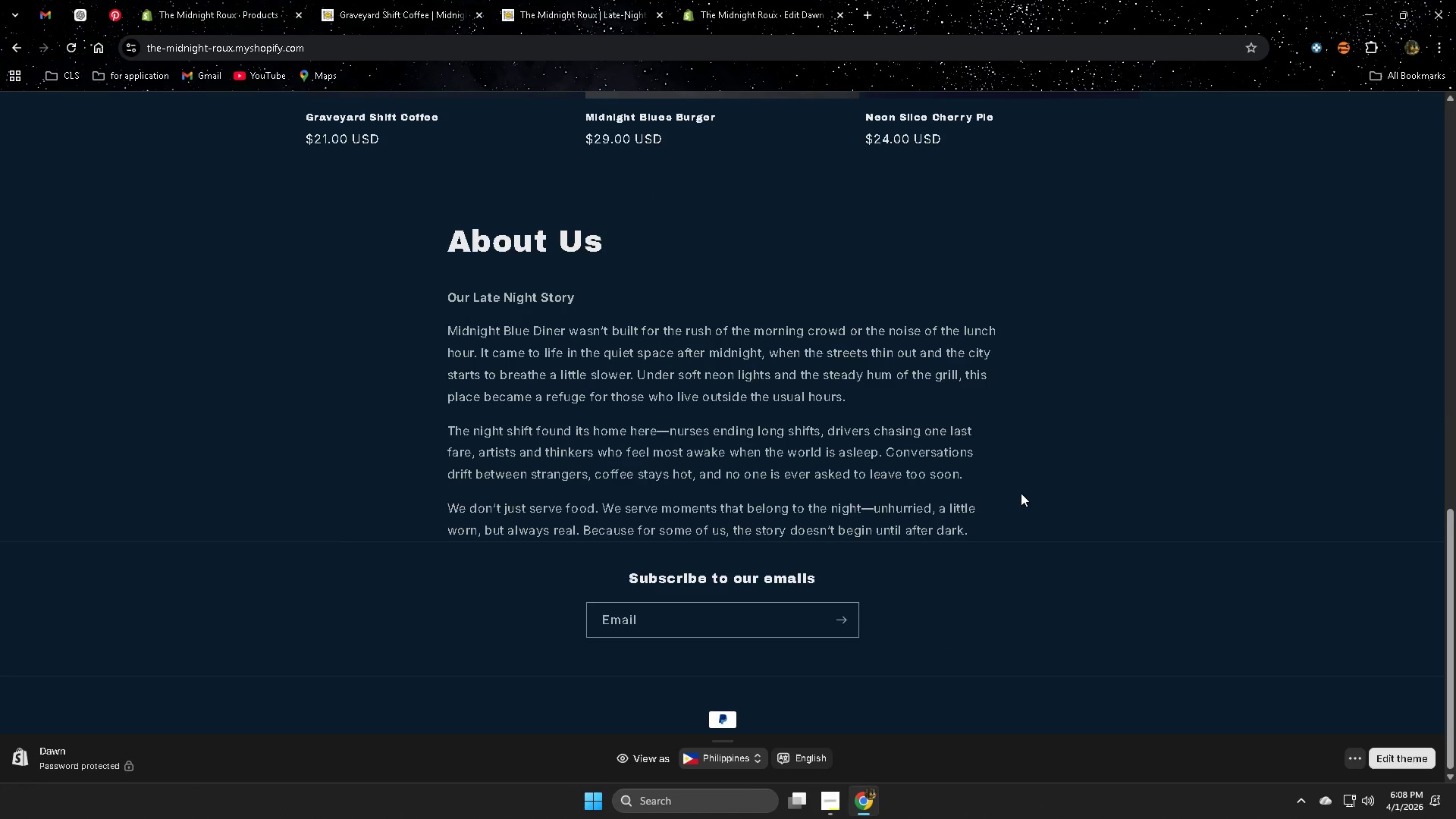 
scroll: coordinate [1021, 492], scroll_direction: up, amount: 6.0
 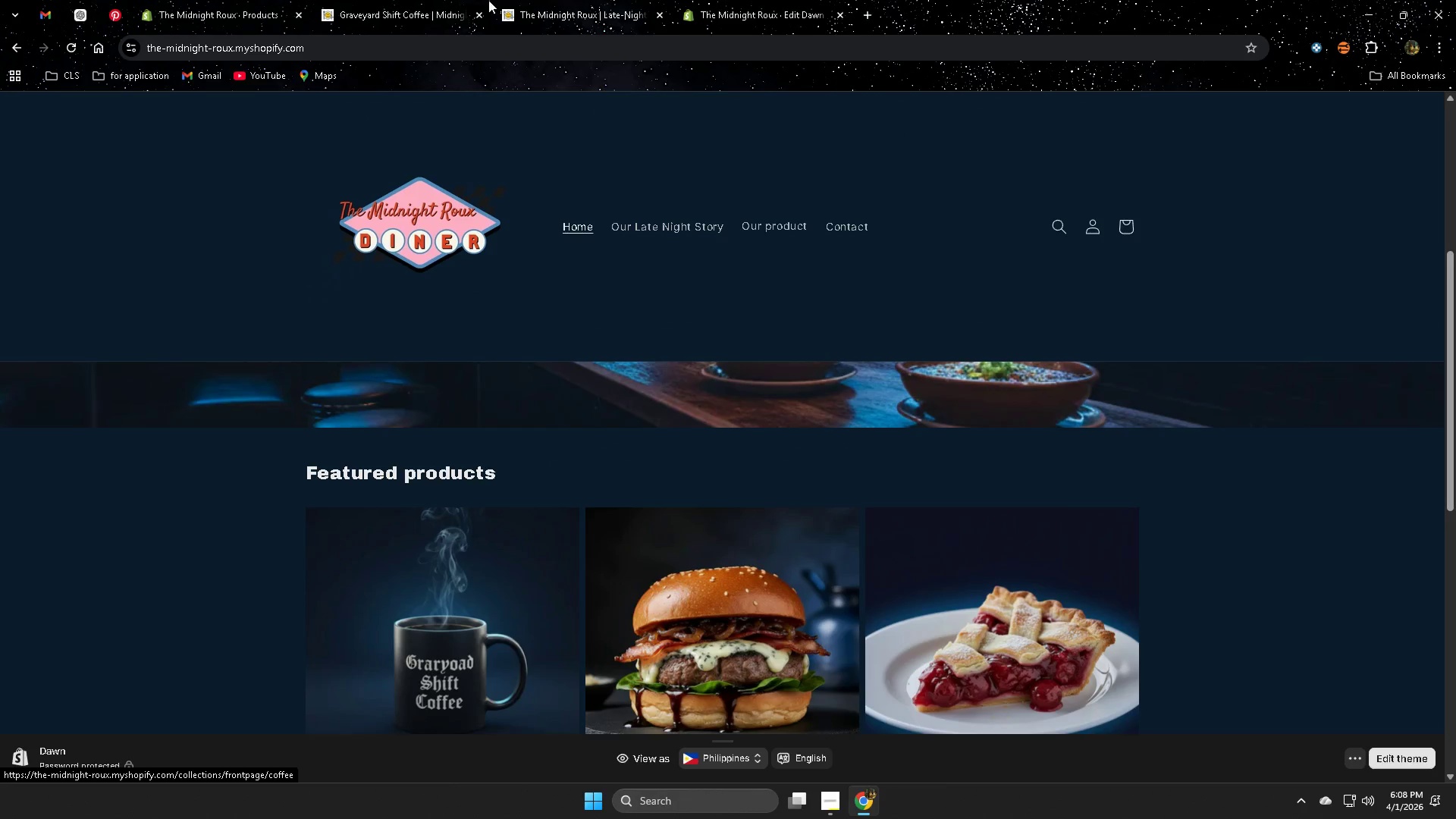 
left_click([554, 14])
 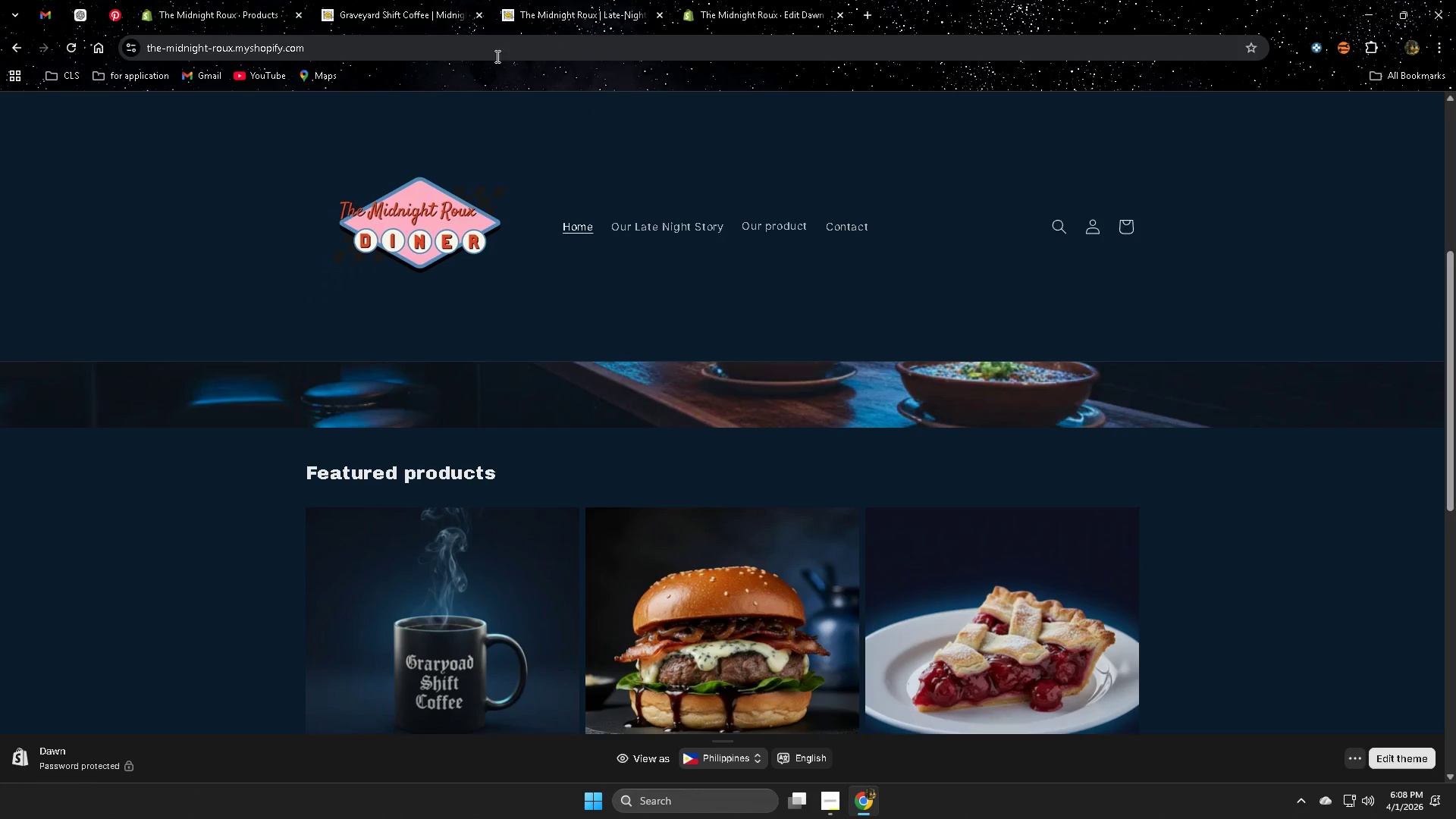 
left_click([400, 27])
 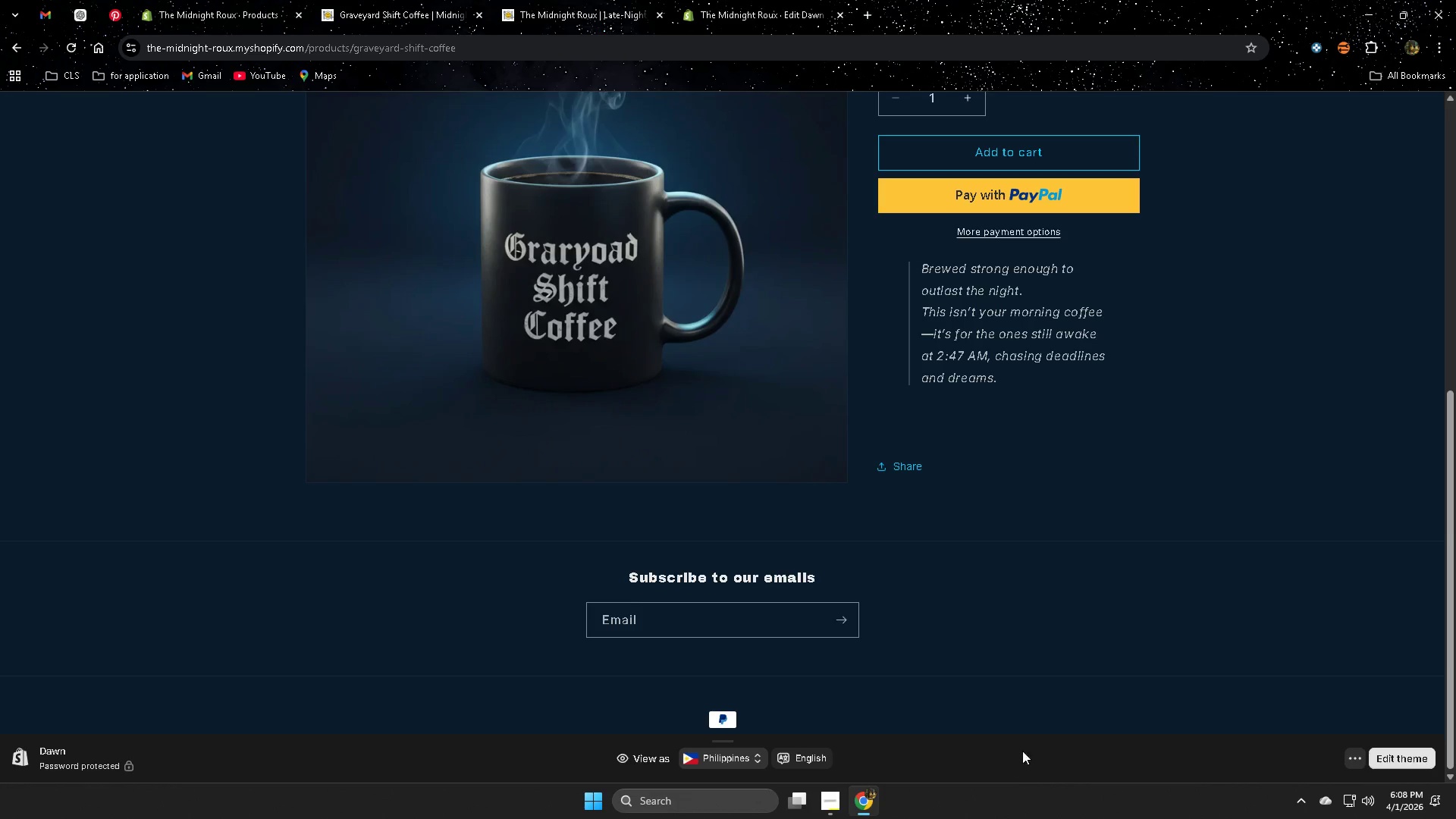 
wait(8.78)
 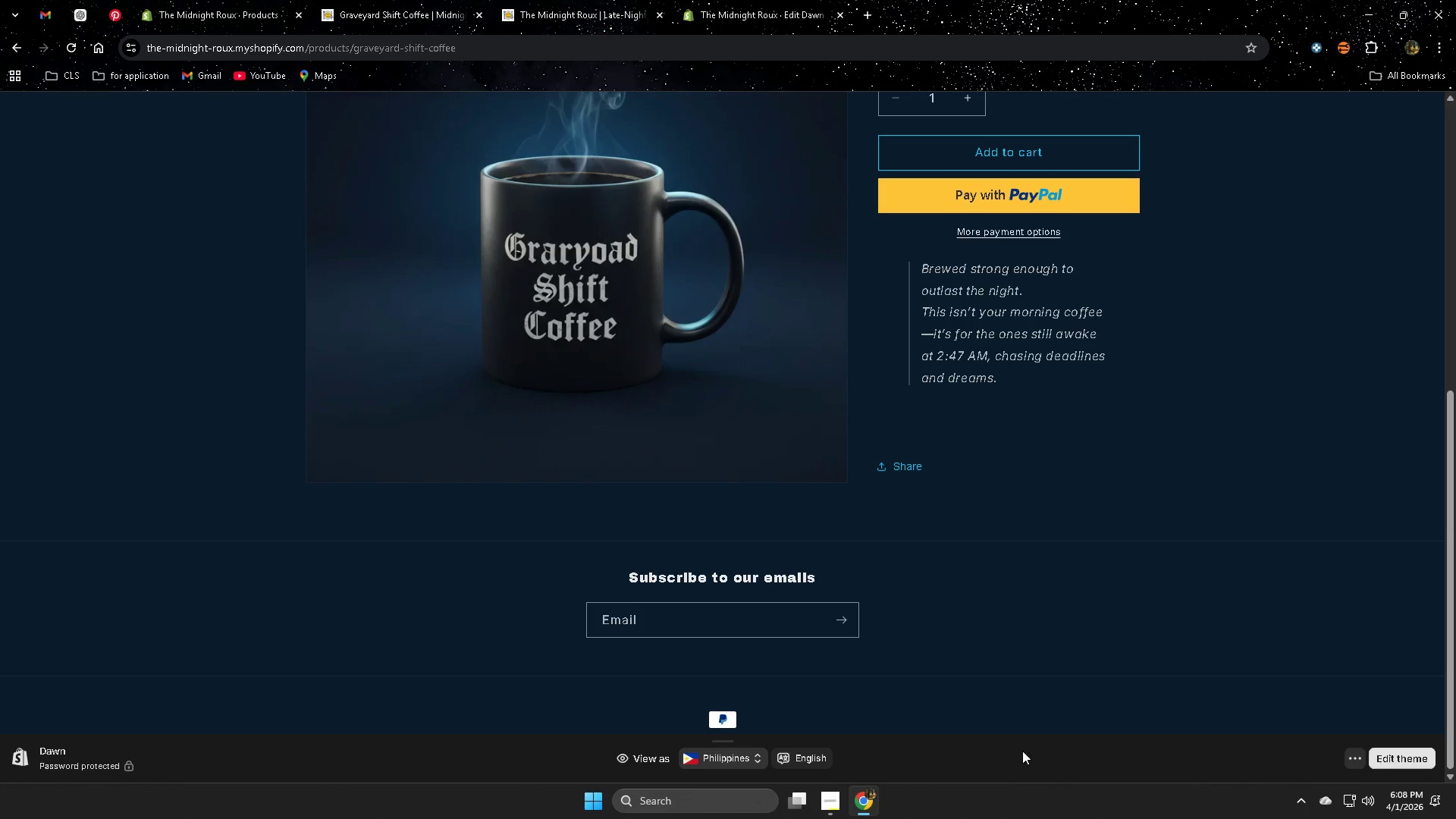 
left_click([1355, 761])
 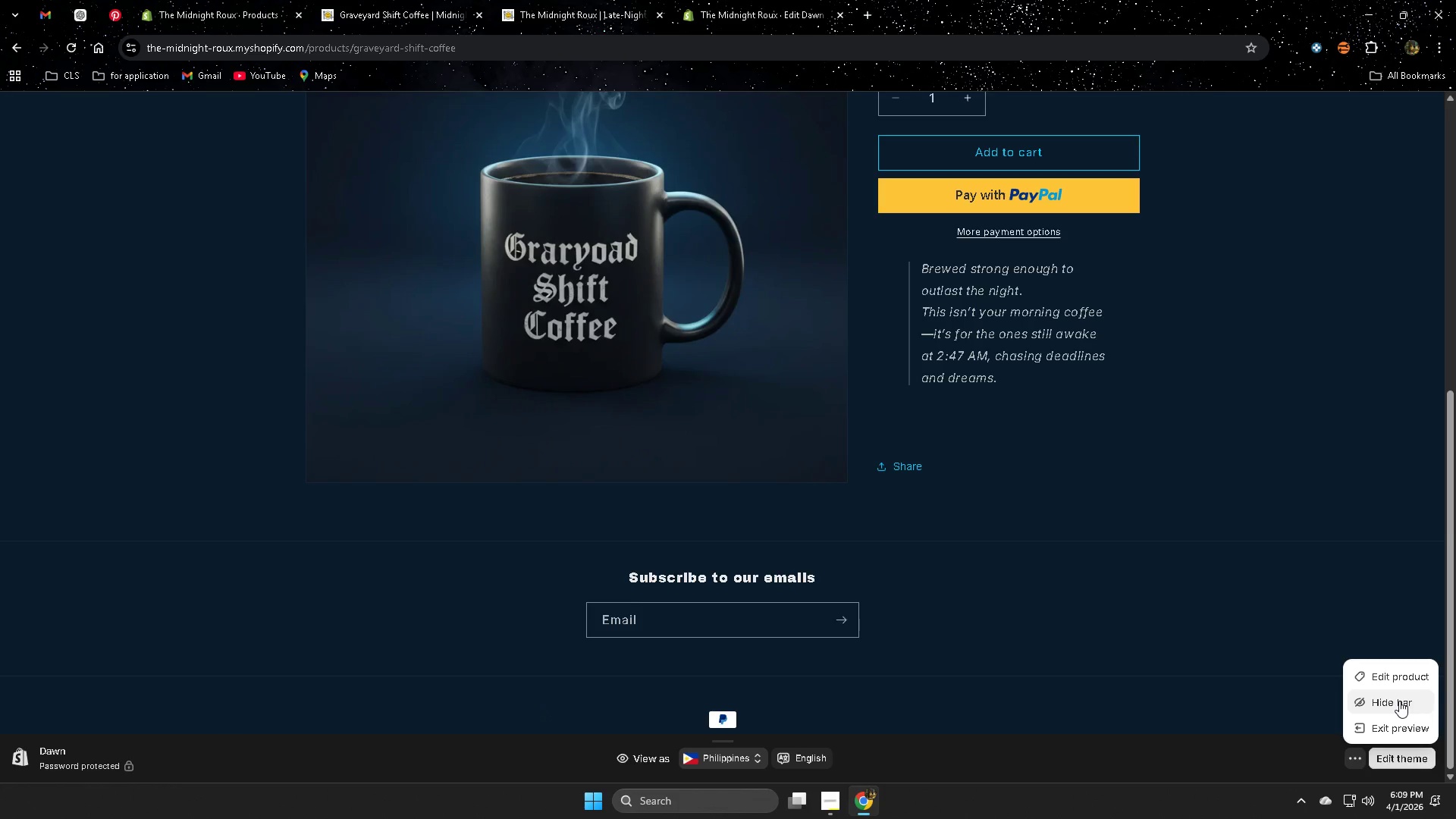 
left_click([1399, 701])
 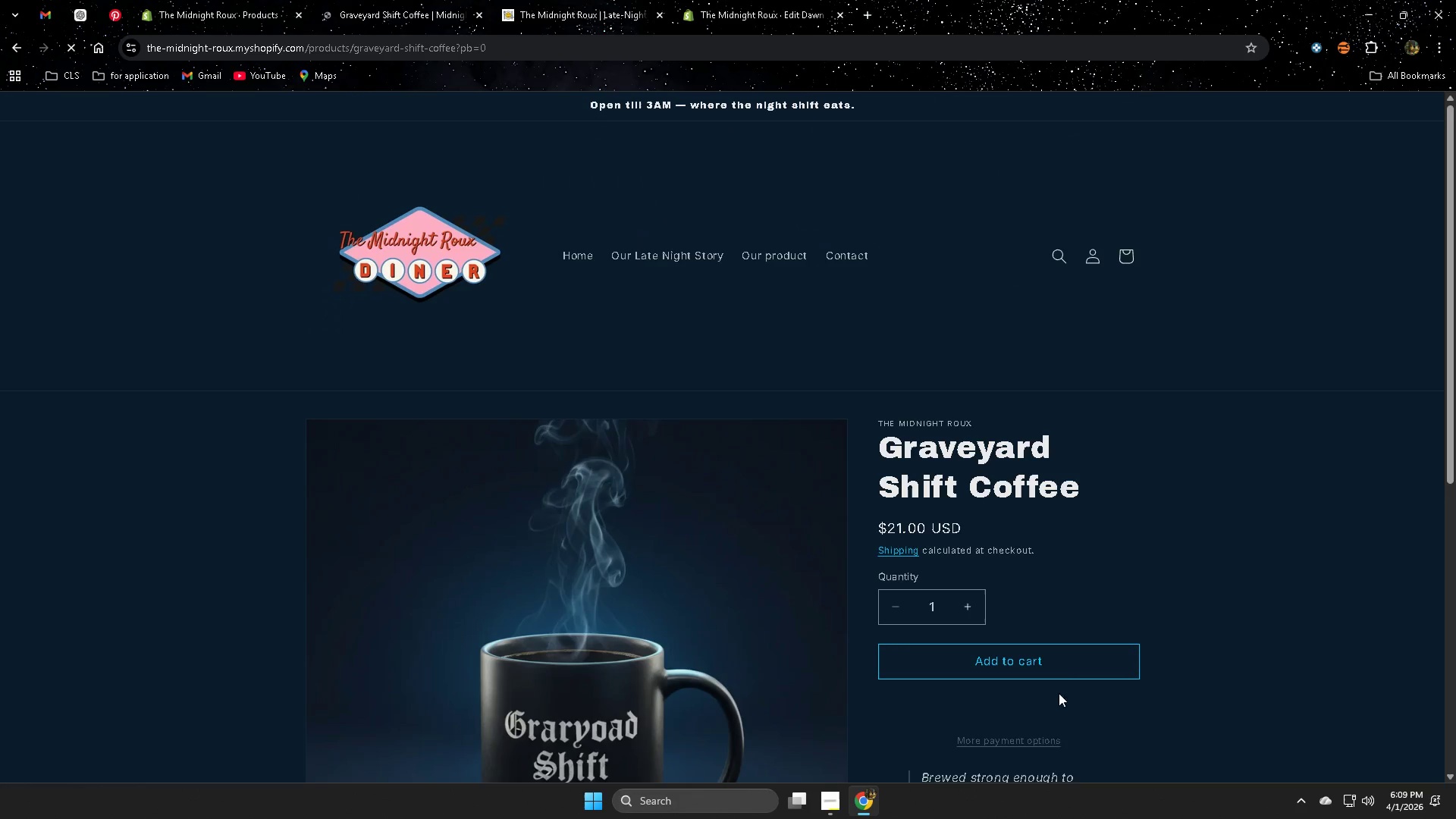 
scroll: coordinate [1069, 697], scroll_direction: down, amount: 9.0
 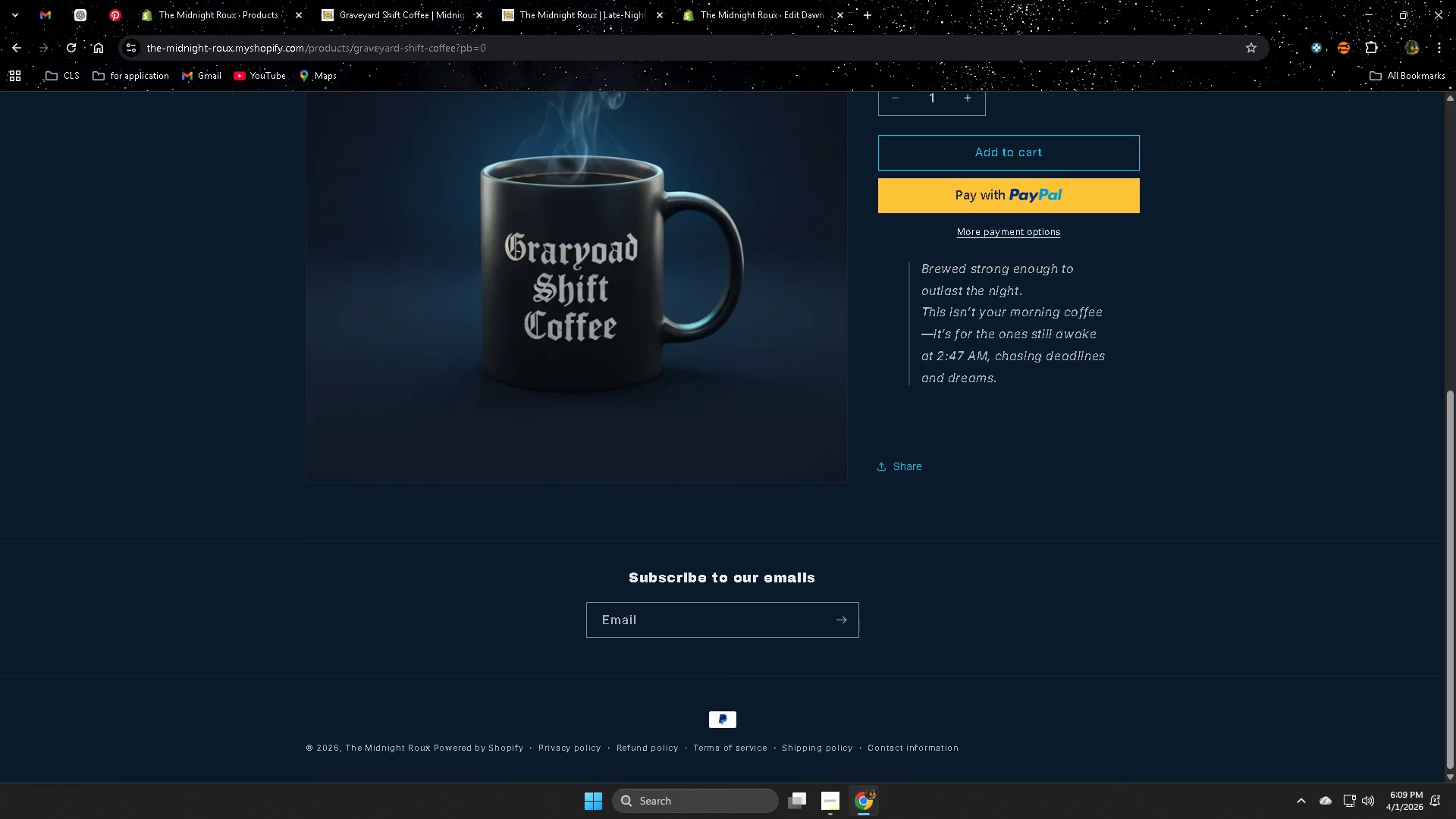 
wait(7.01)
 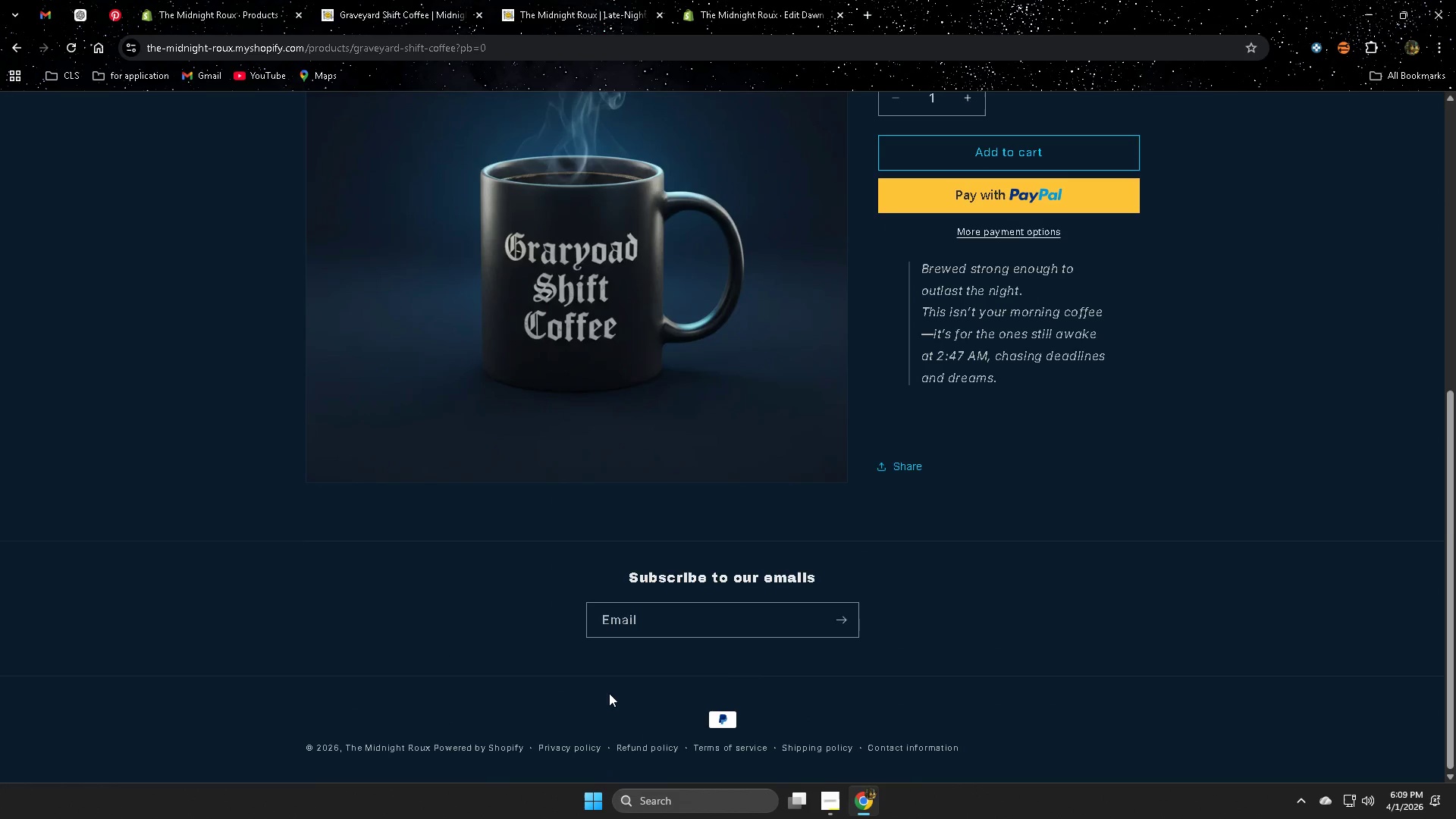 
left_click([809, 741])
 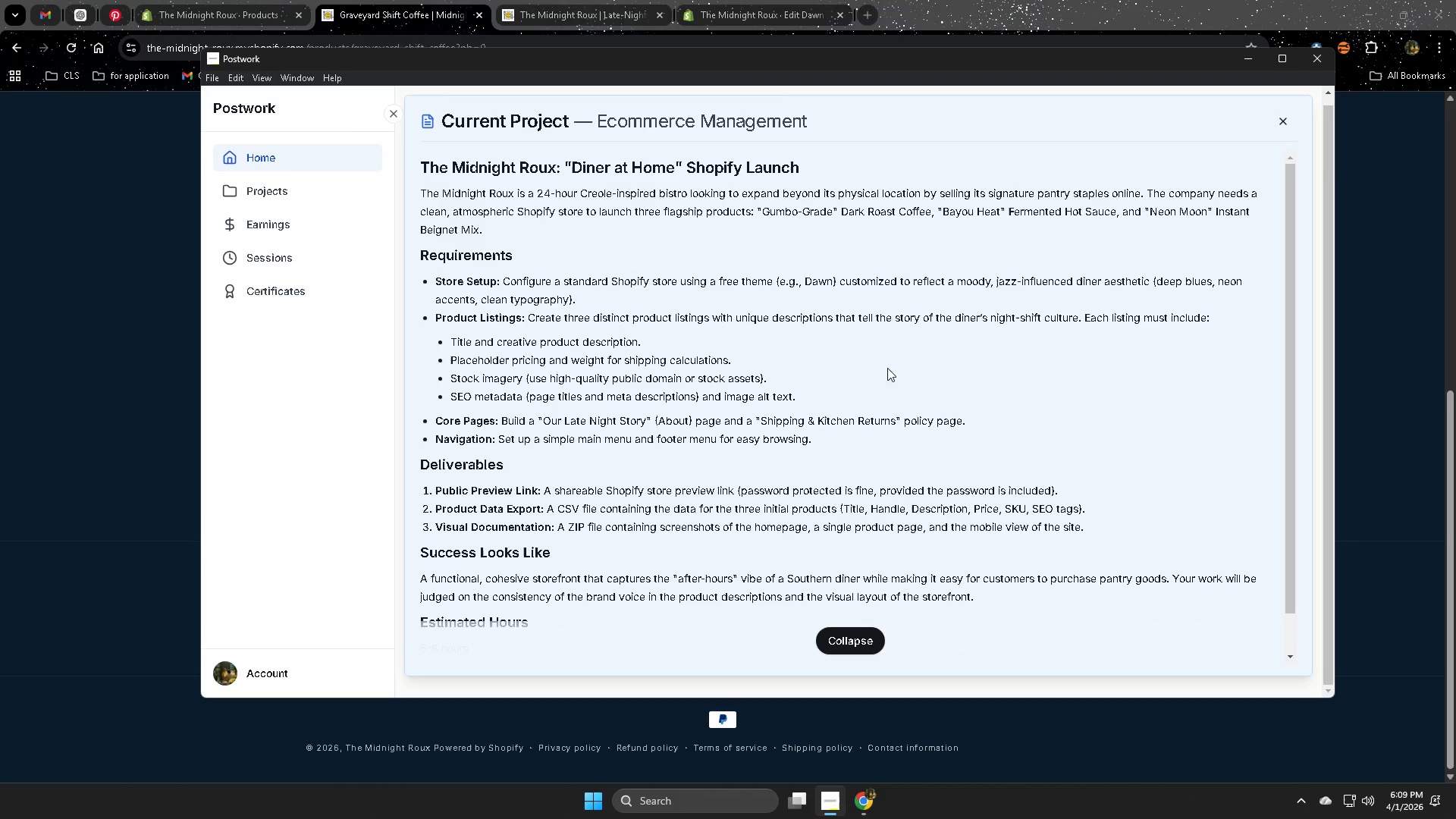 
wait(10.34)
 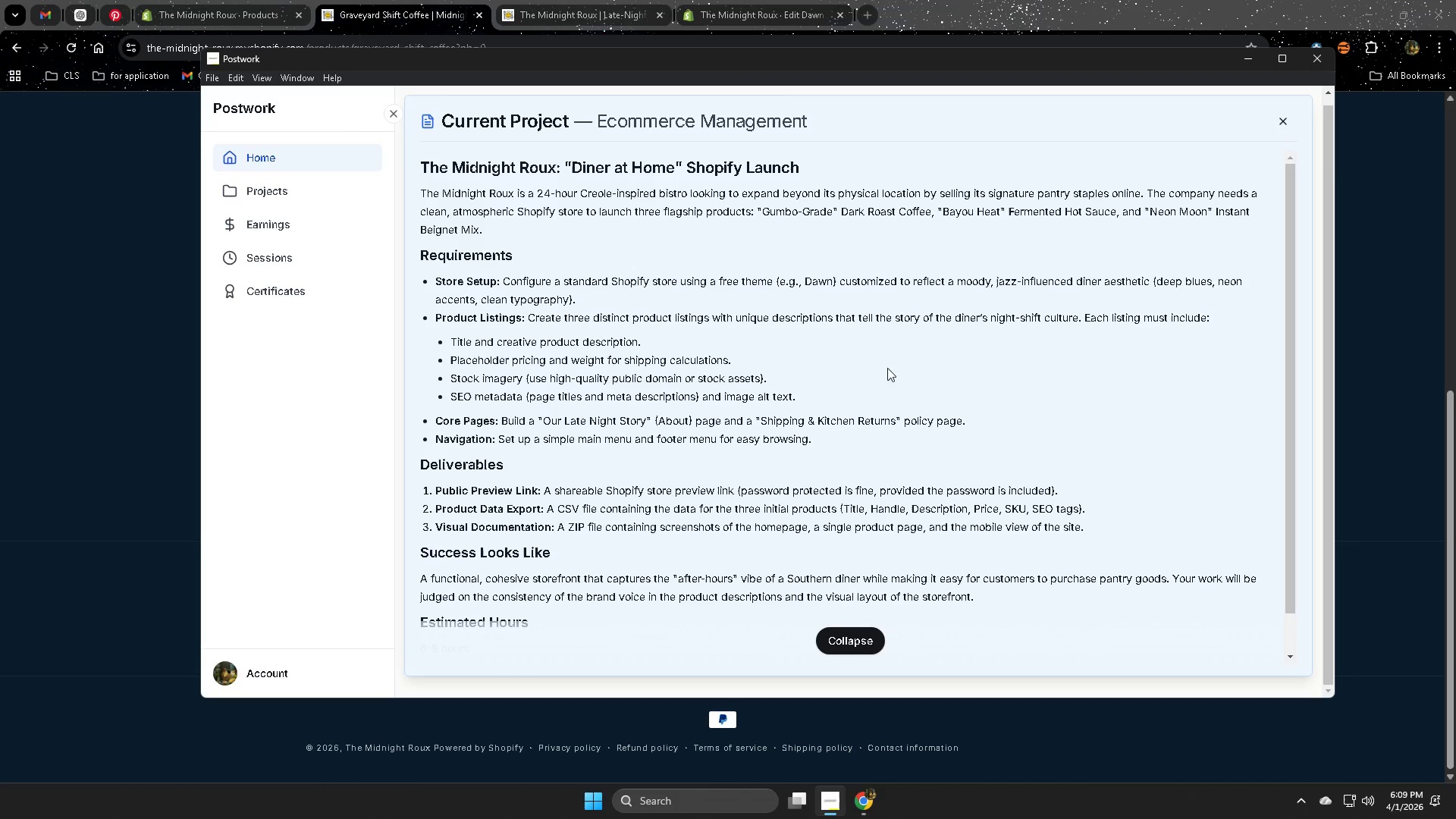 
left_click([811, 749])
 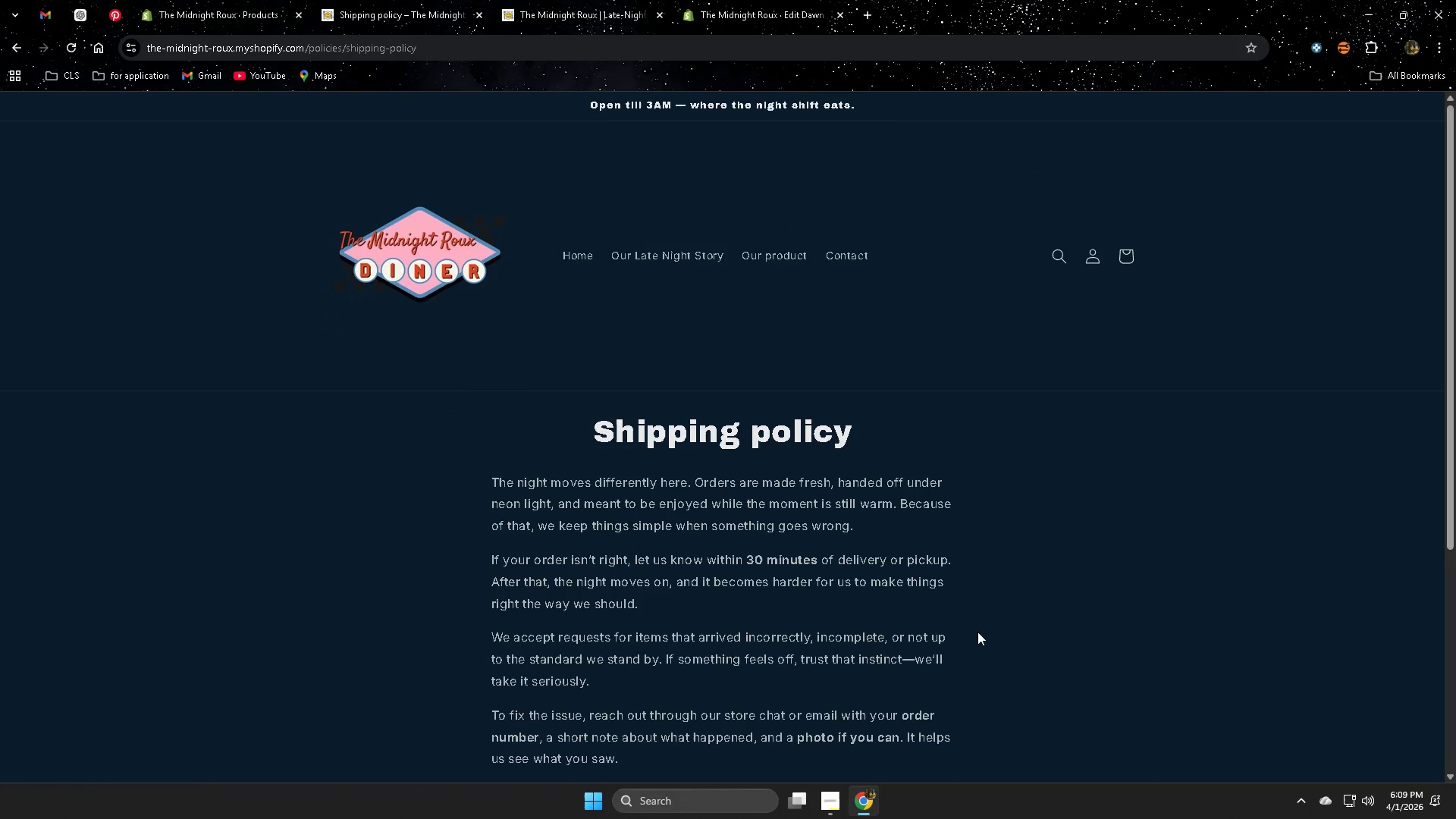 
scroll: coordinate [996, 666], scroll_direction: down, amount: 2.0
 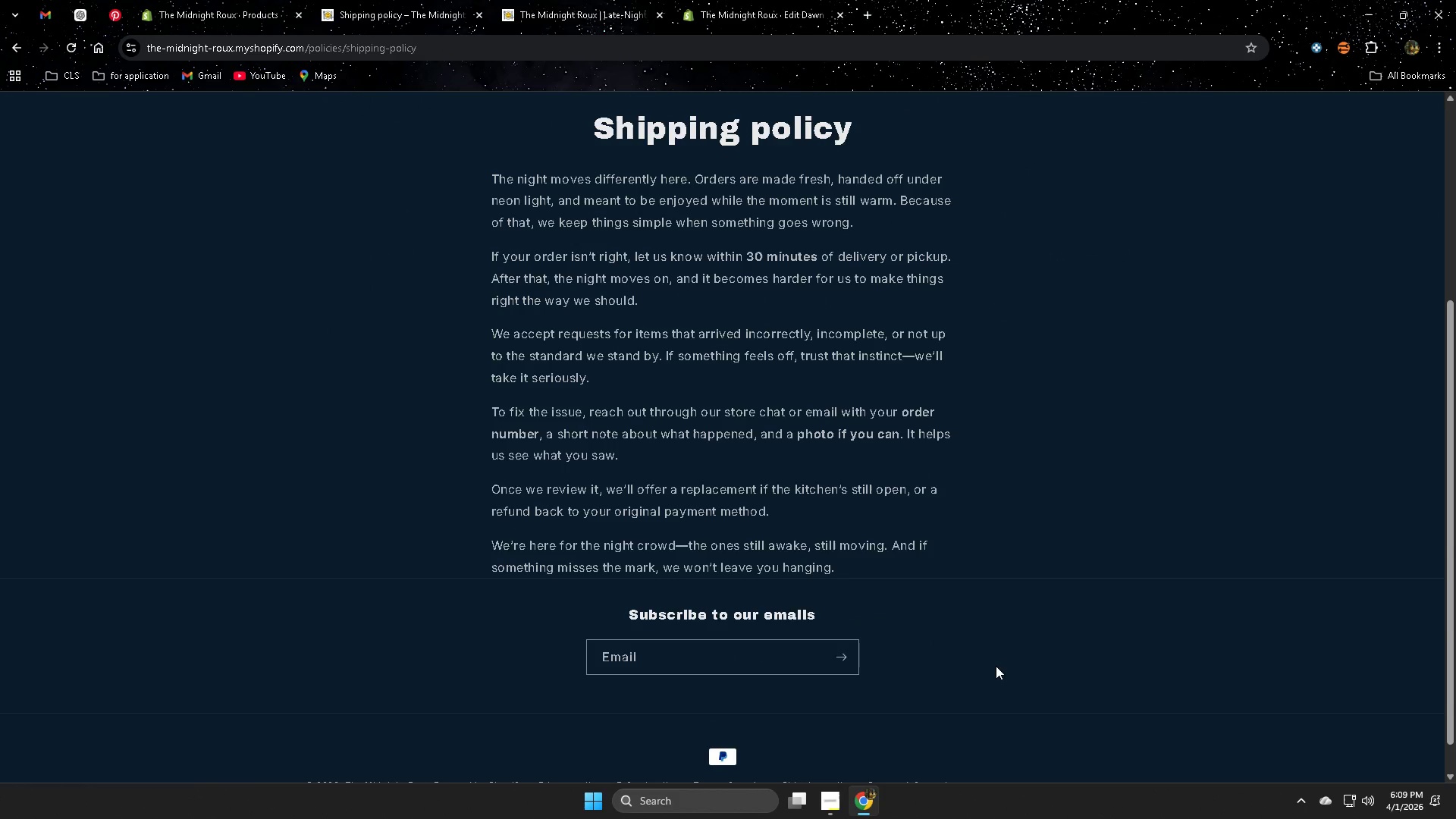 
scroll: coordinate [996, 666], scroll_direction: up, amount: 1.0
 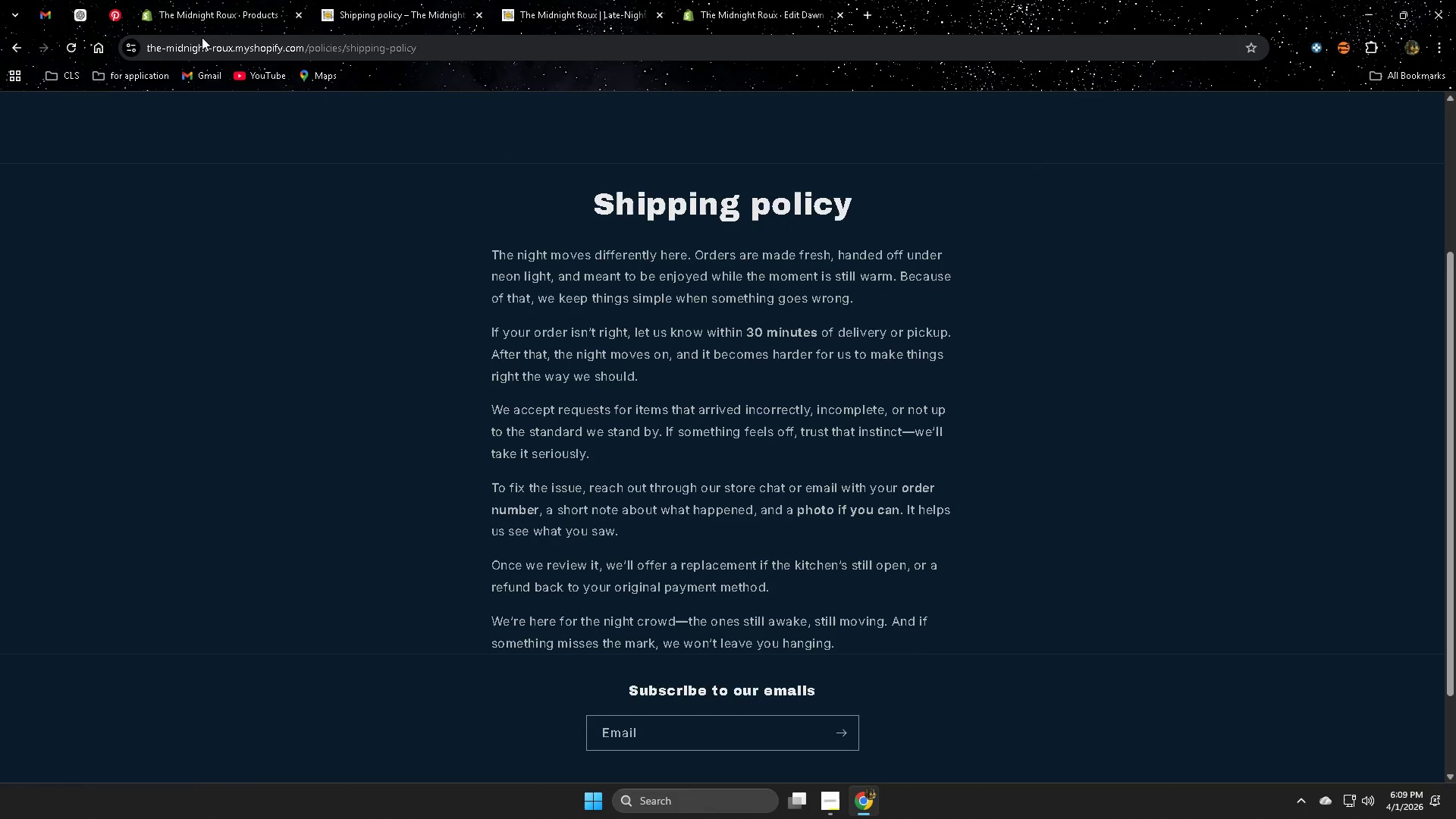 
left_click([80, 14])
 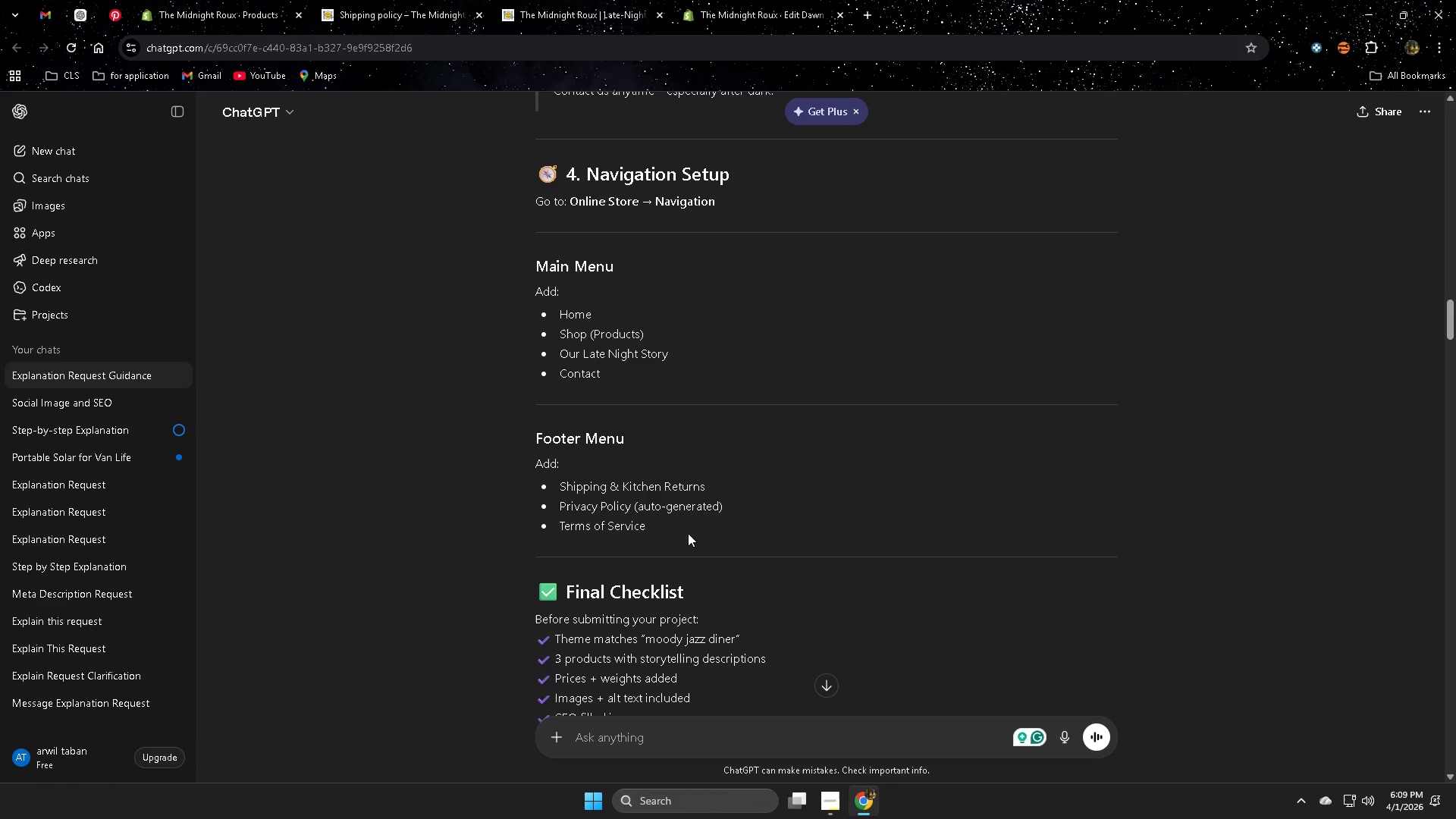 
wait(11.48)
 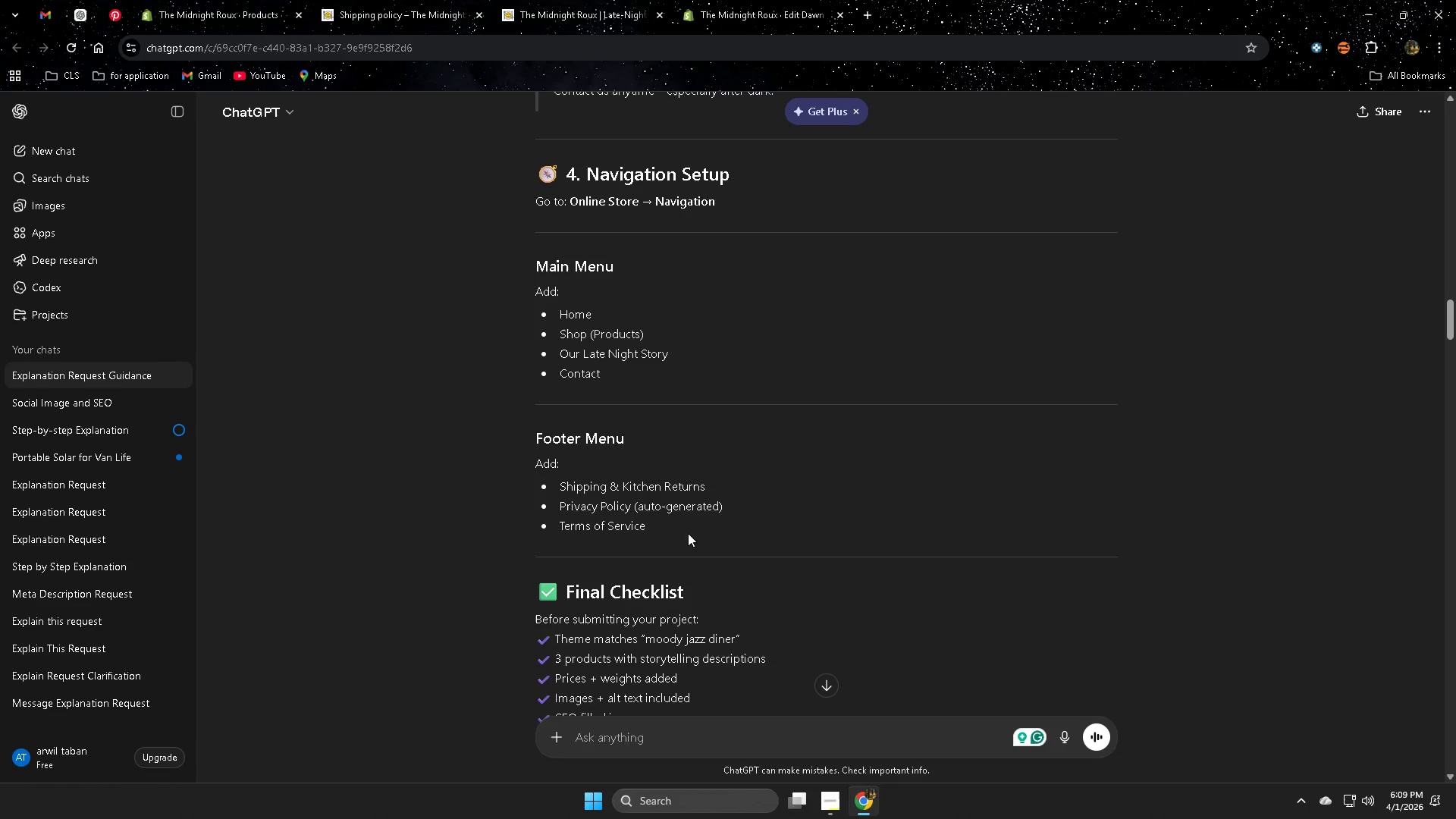 
mouse_move([715, 5])
 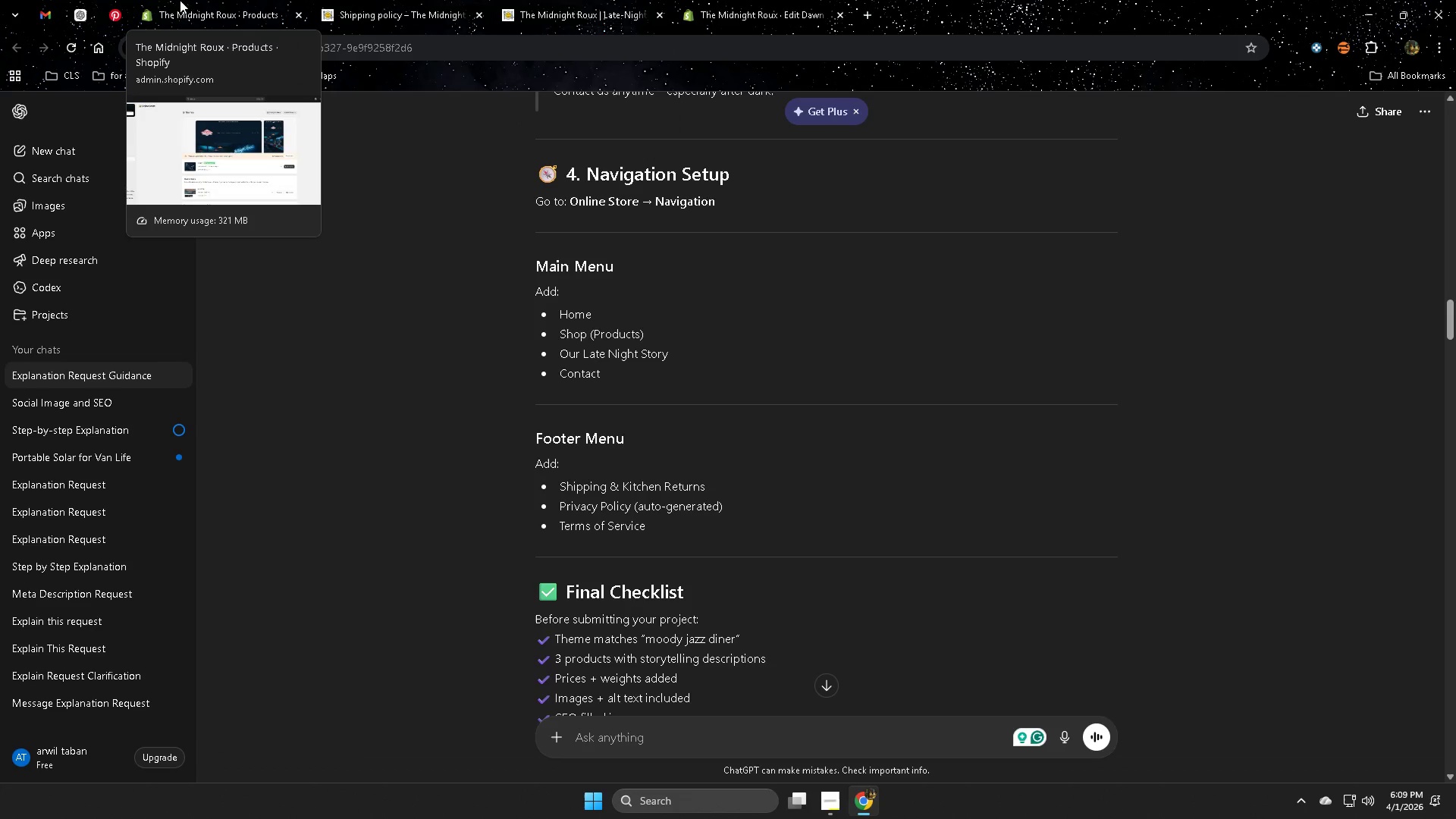 
left_click([192, 5])
 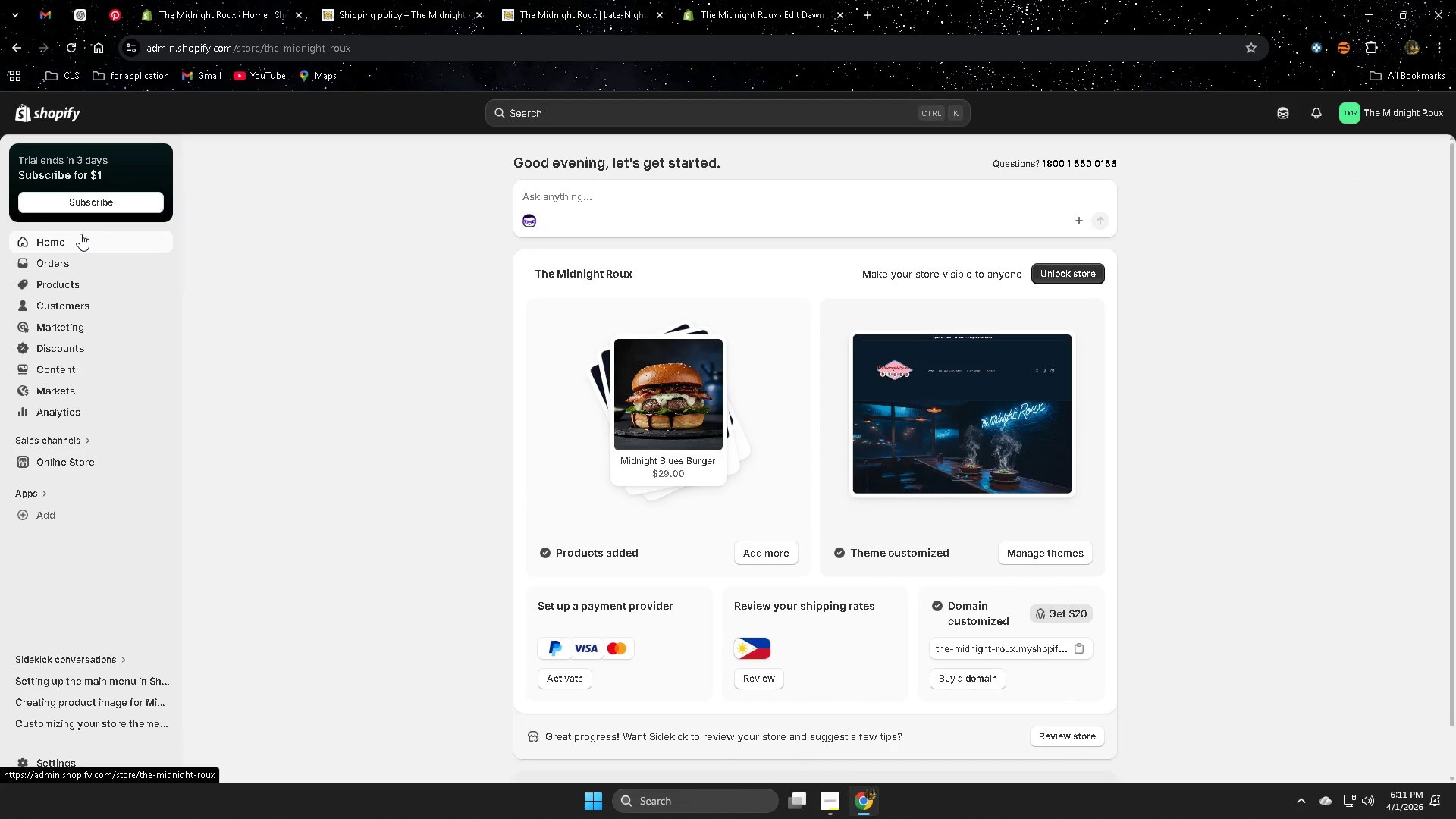 
wait(97.03)
 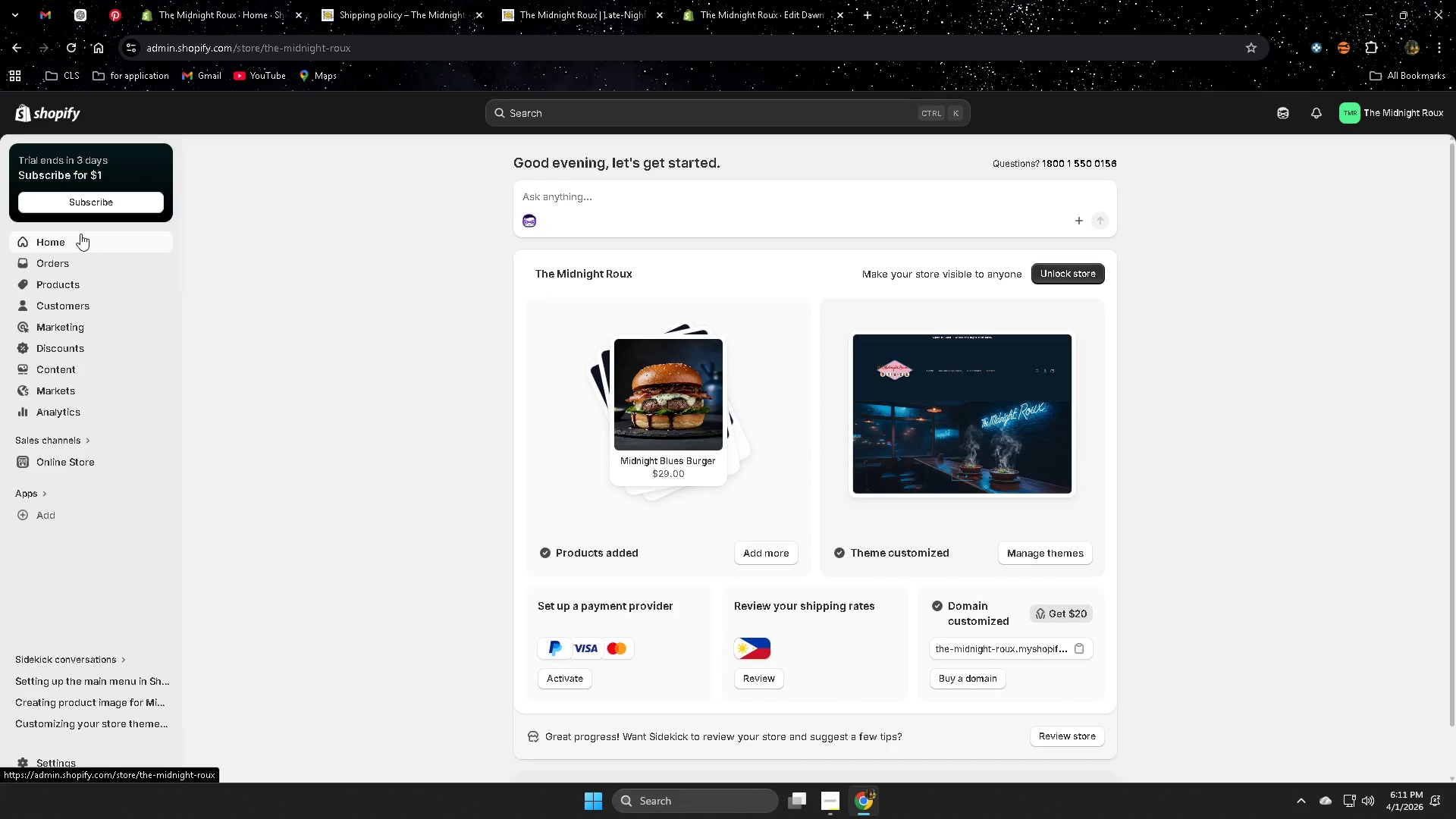 
left_click([86, 457])
 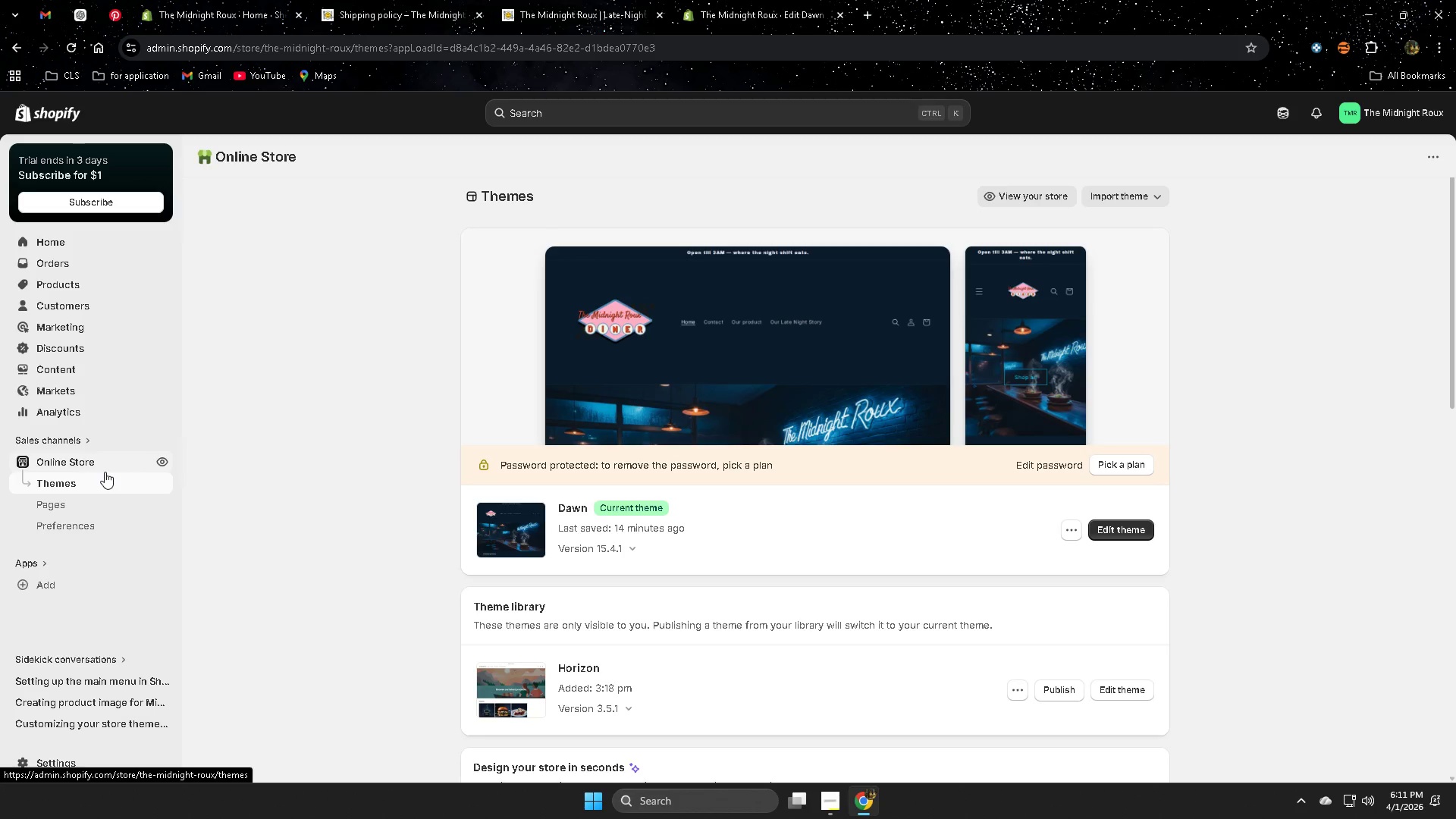 
wait(29.38)
 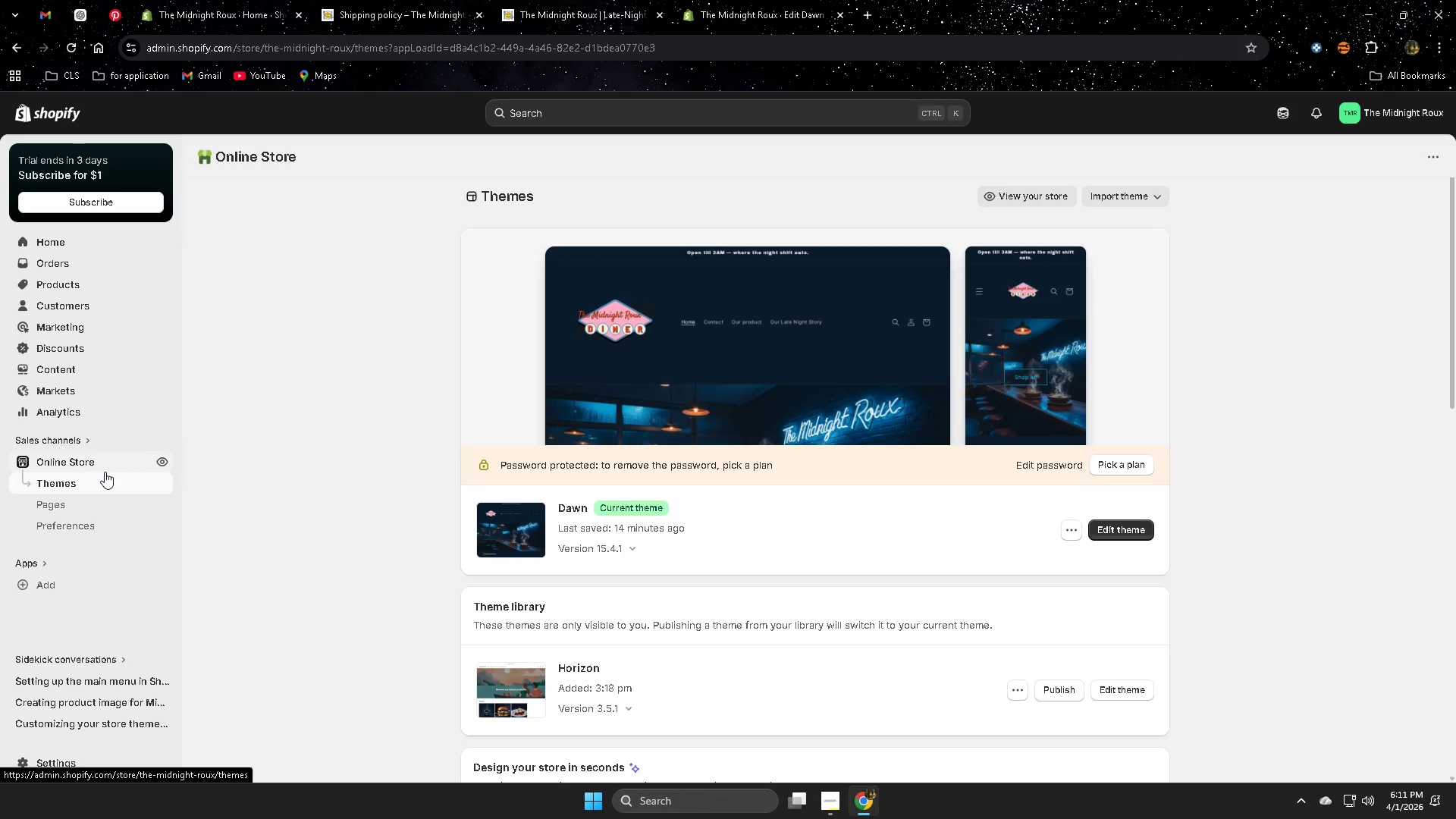 
scroll: coordinate [1268, 453], scroll_direction: down, amount: 4.0
 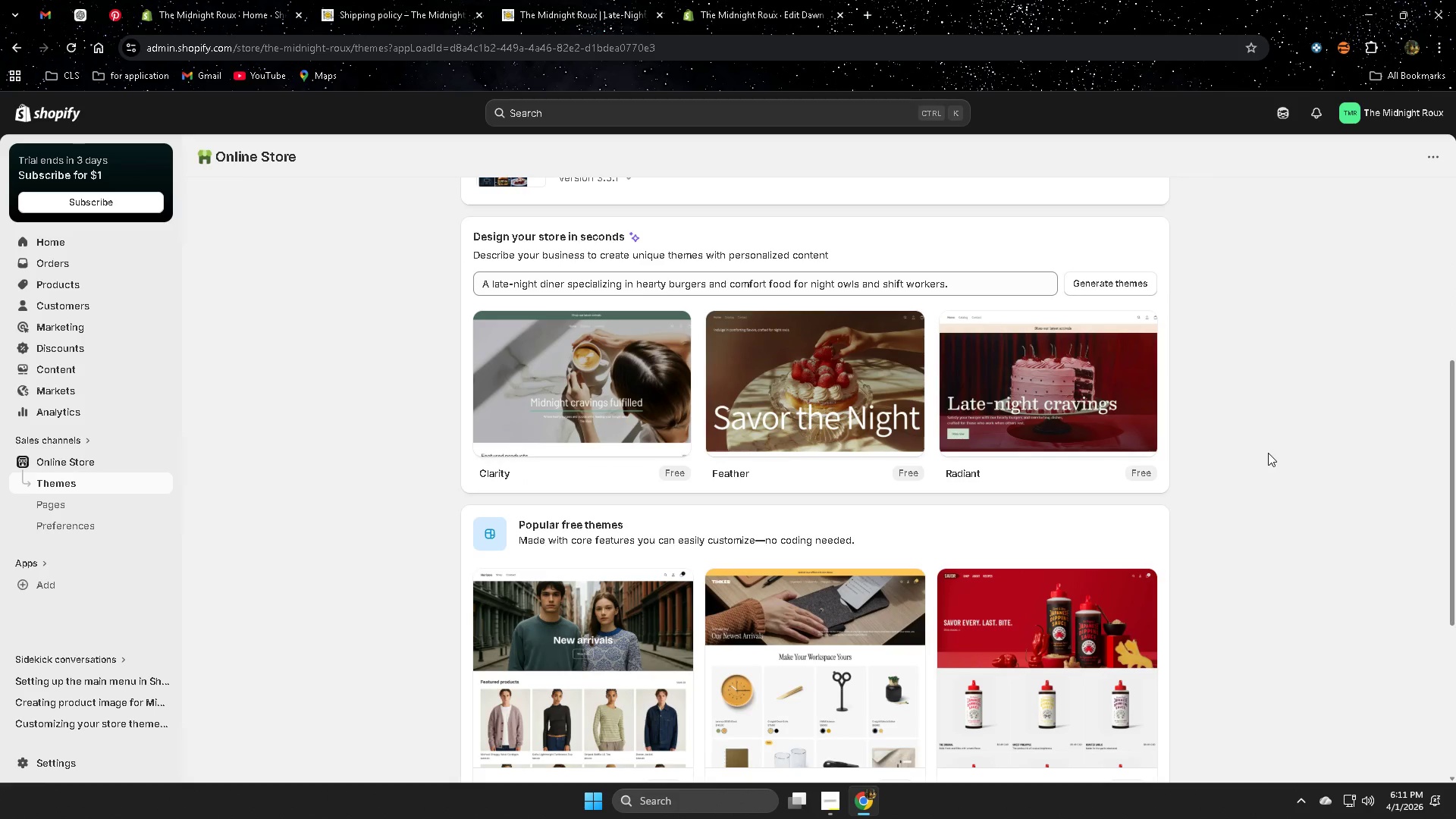 
scroll: coordinate [1266, 457], scroll_direction: up, amount: 3.0
 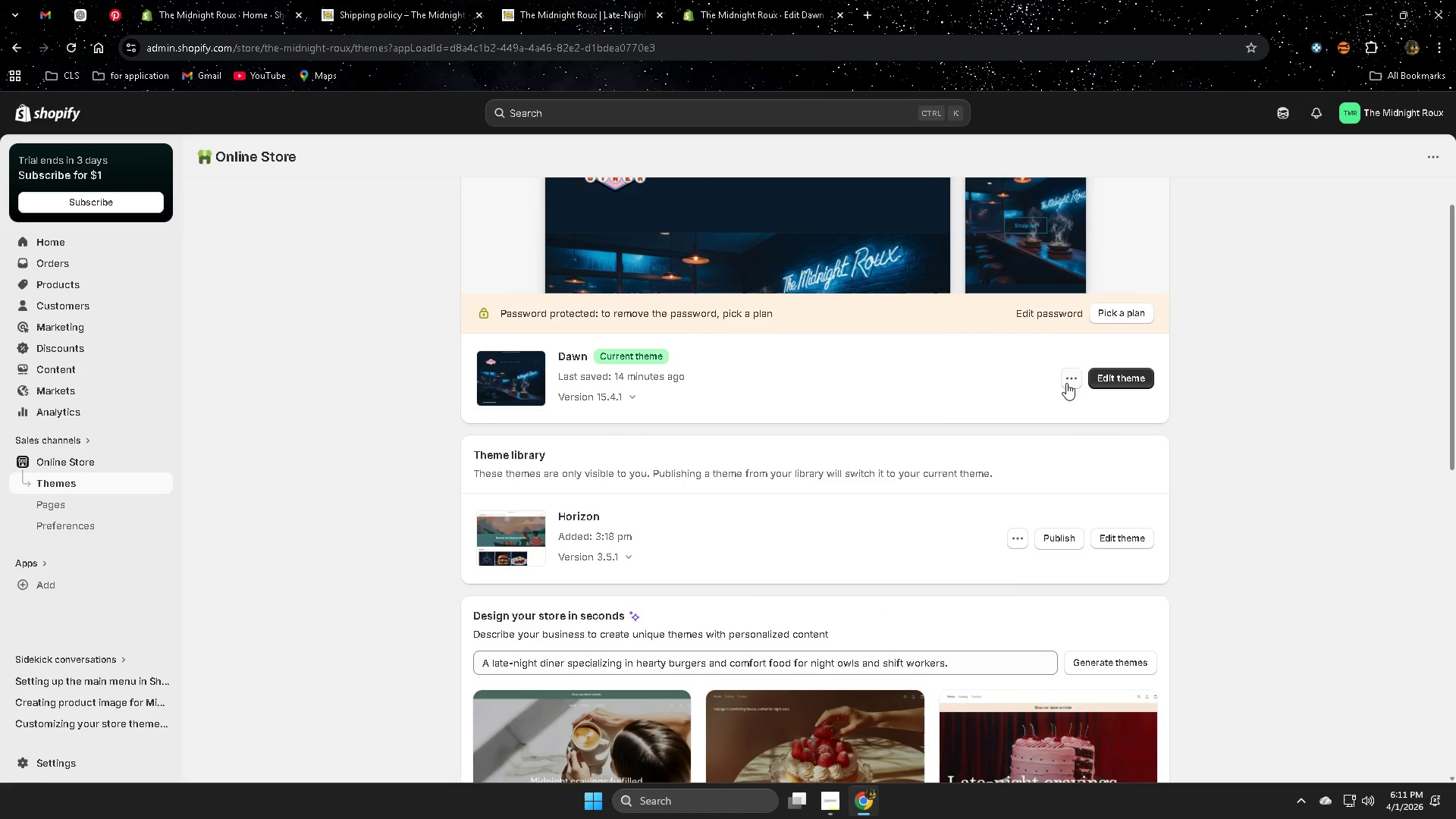 
left_click([1068, 378])
 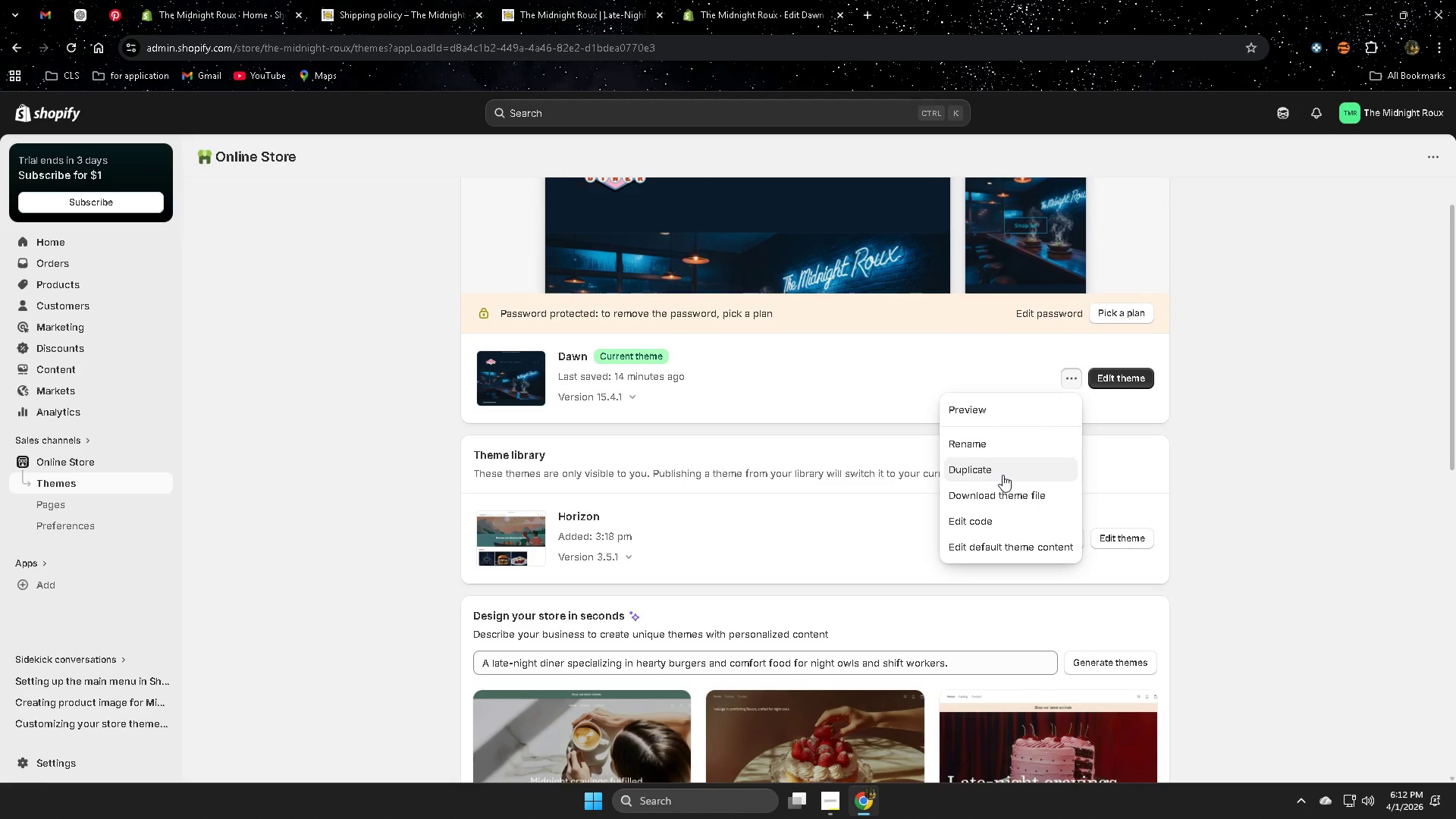 
left_click([1341, 454])
 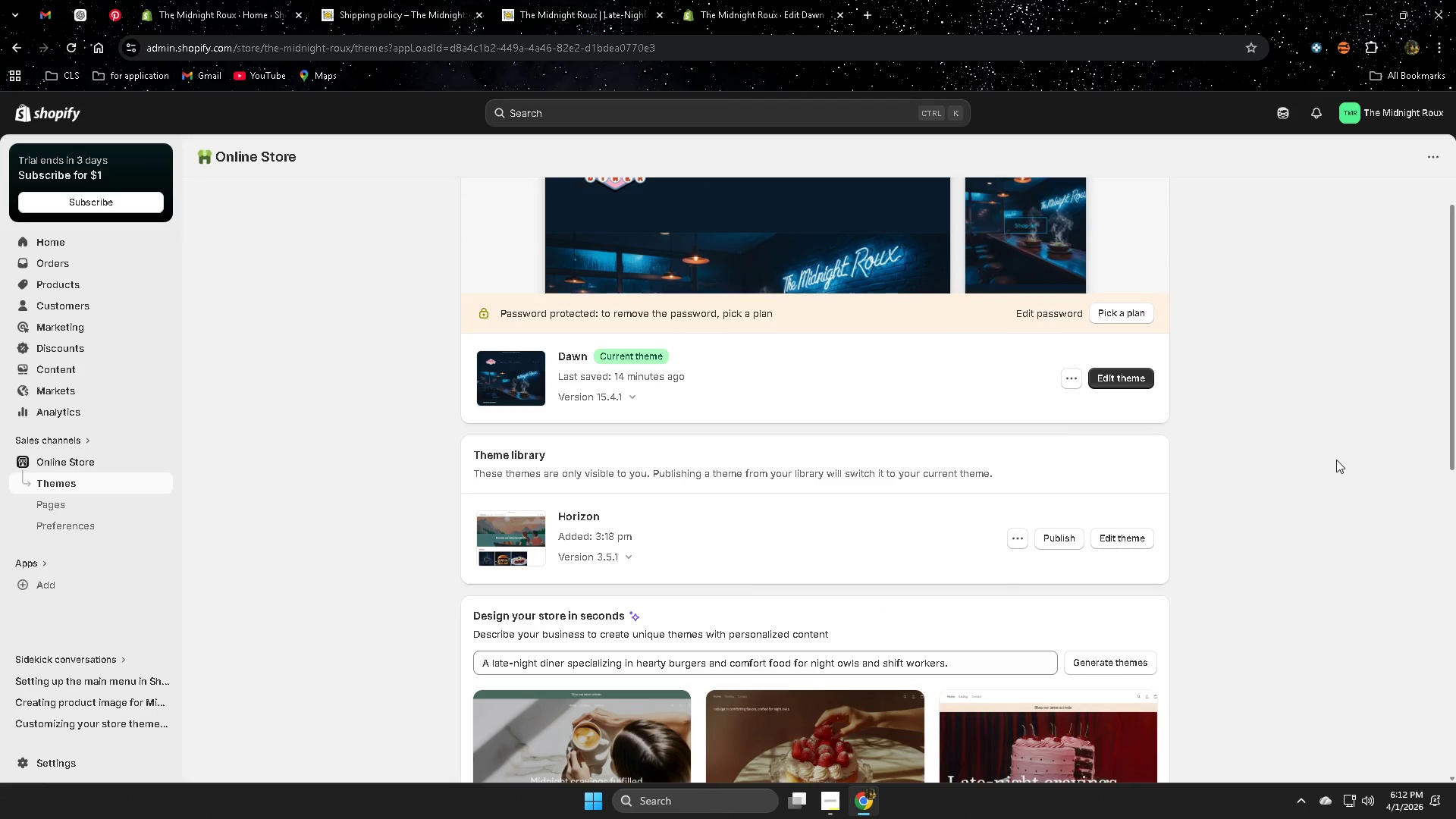 
scroll: coordinate [1331, 461], scroll_direction: up, amount: 7.0
 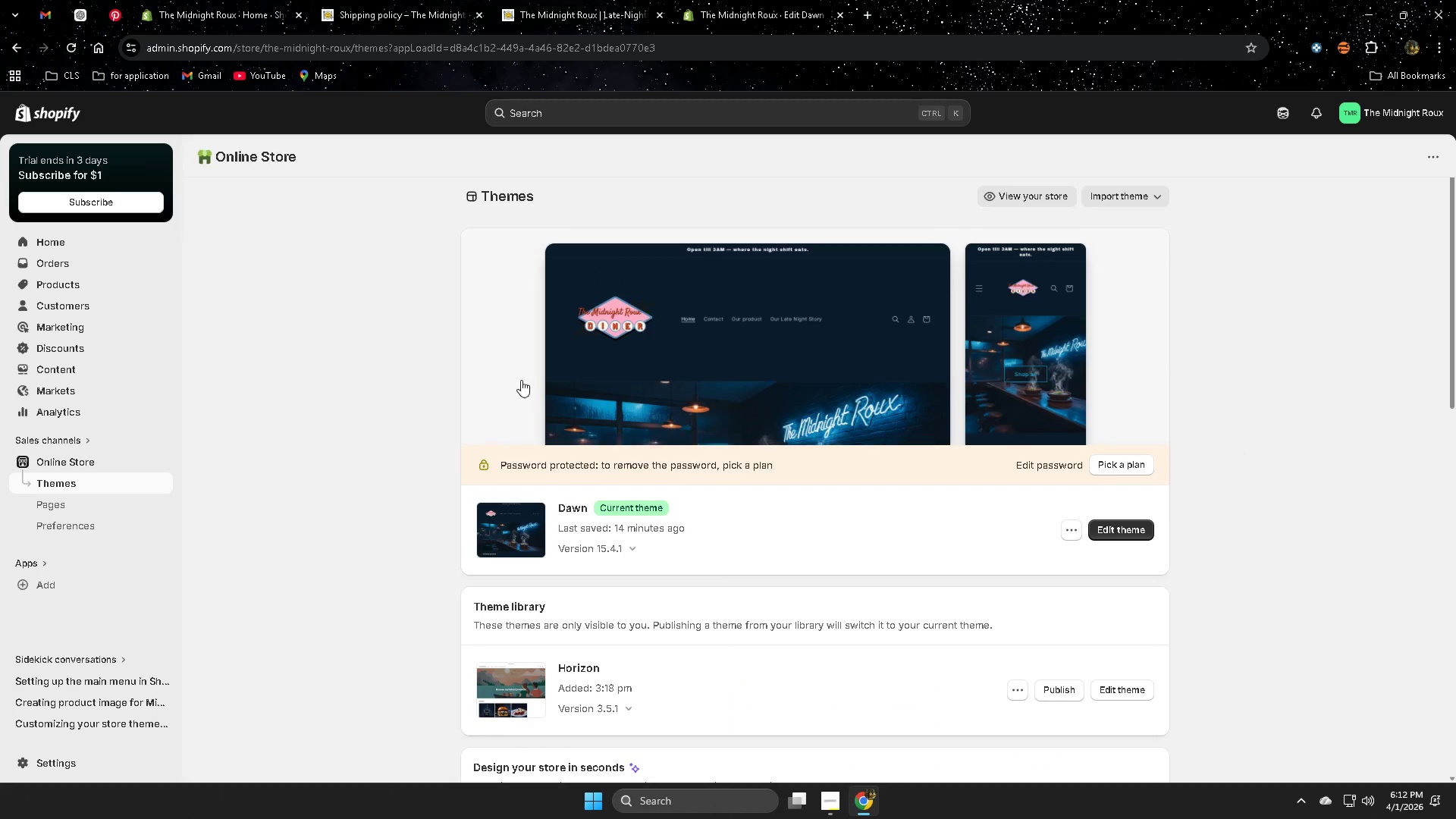 
left_click([55, 244])
 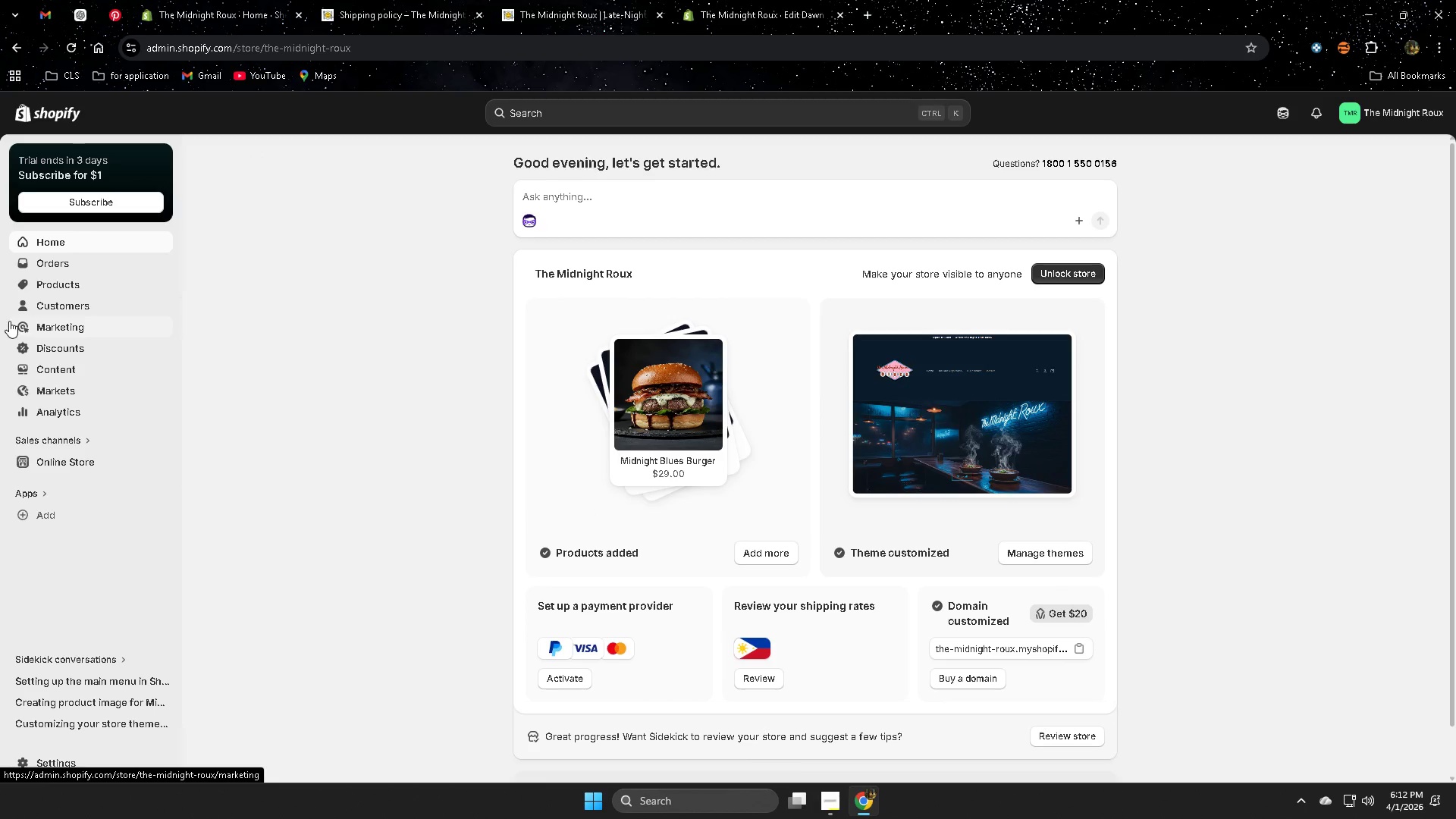 
scroll: coordinate [324, 381], scroll_direction: down, amount: 4.0
 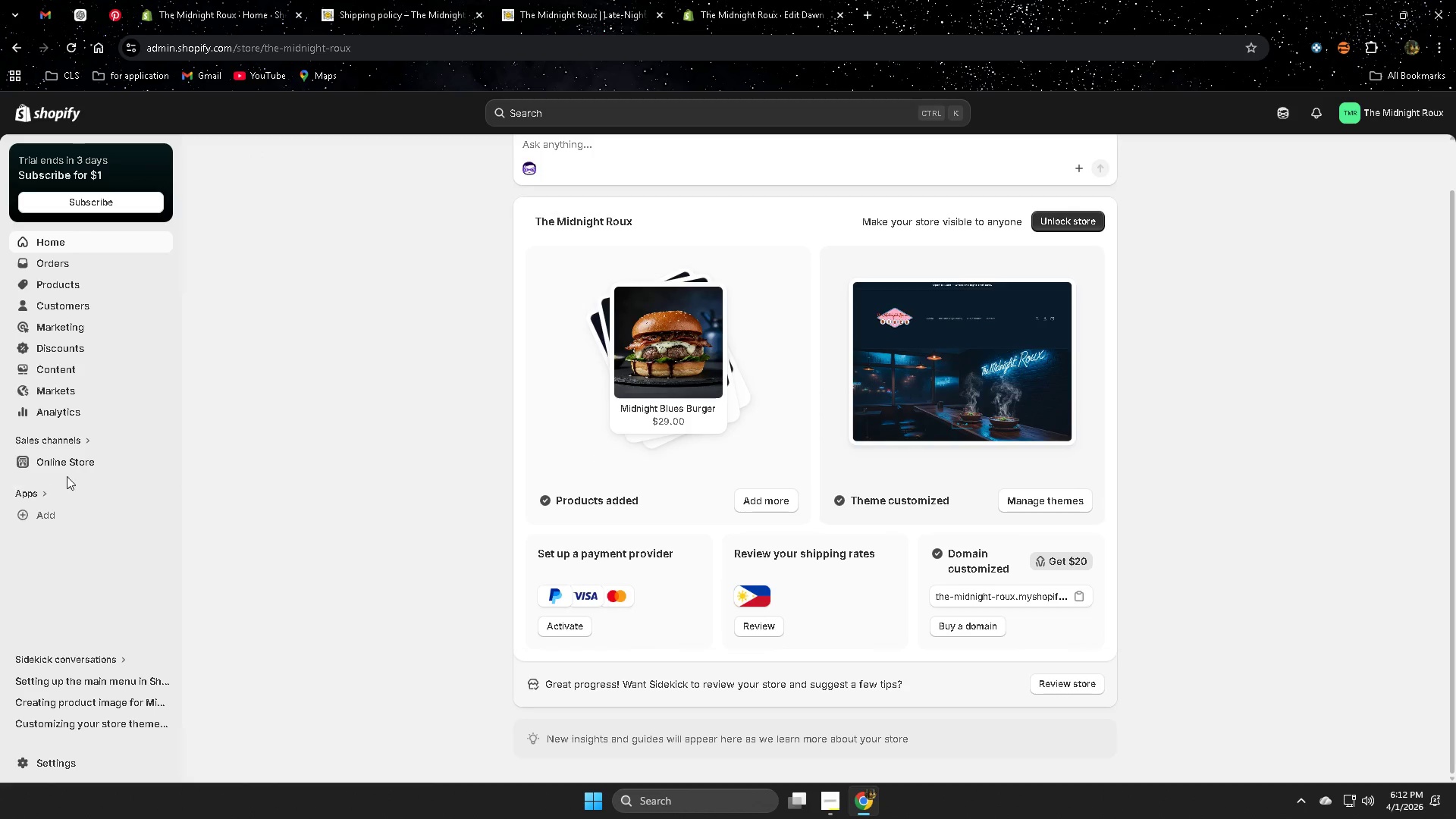 
left_click([89, 463])
 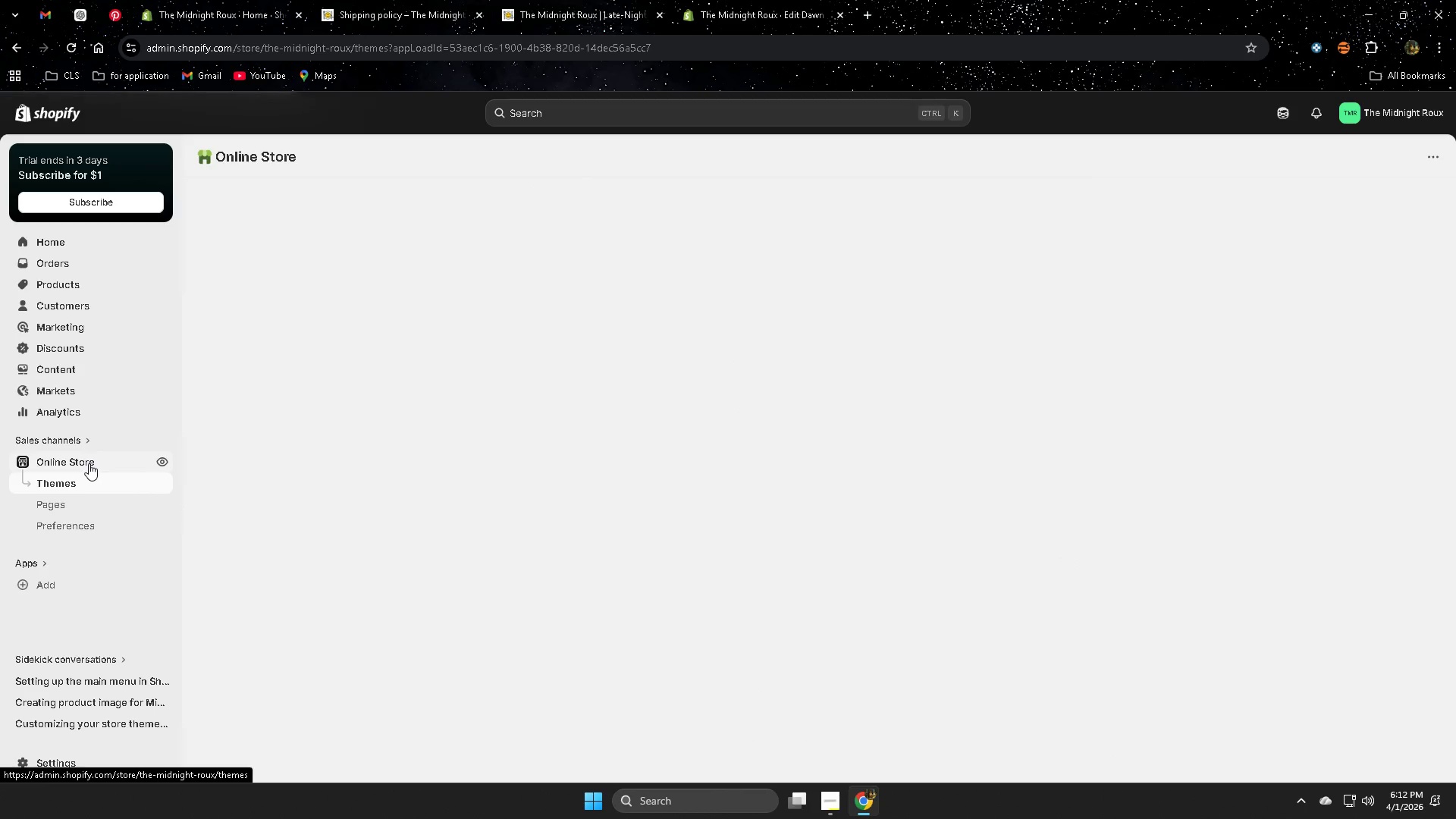 
left_click([76, 484])
 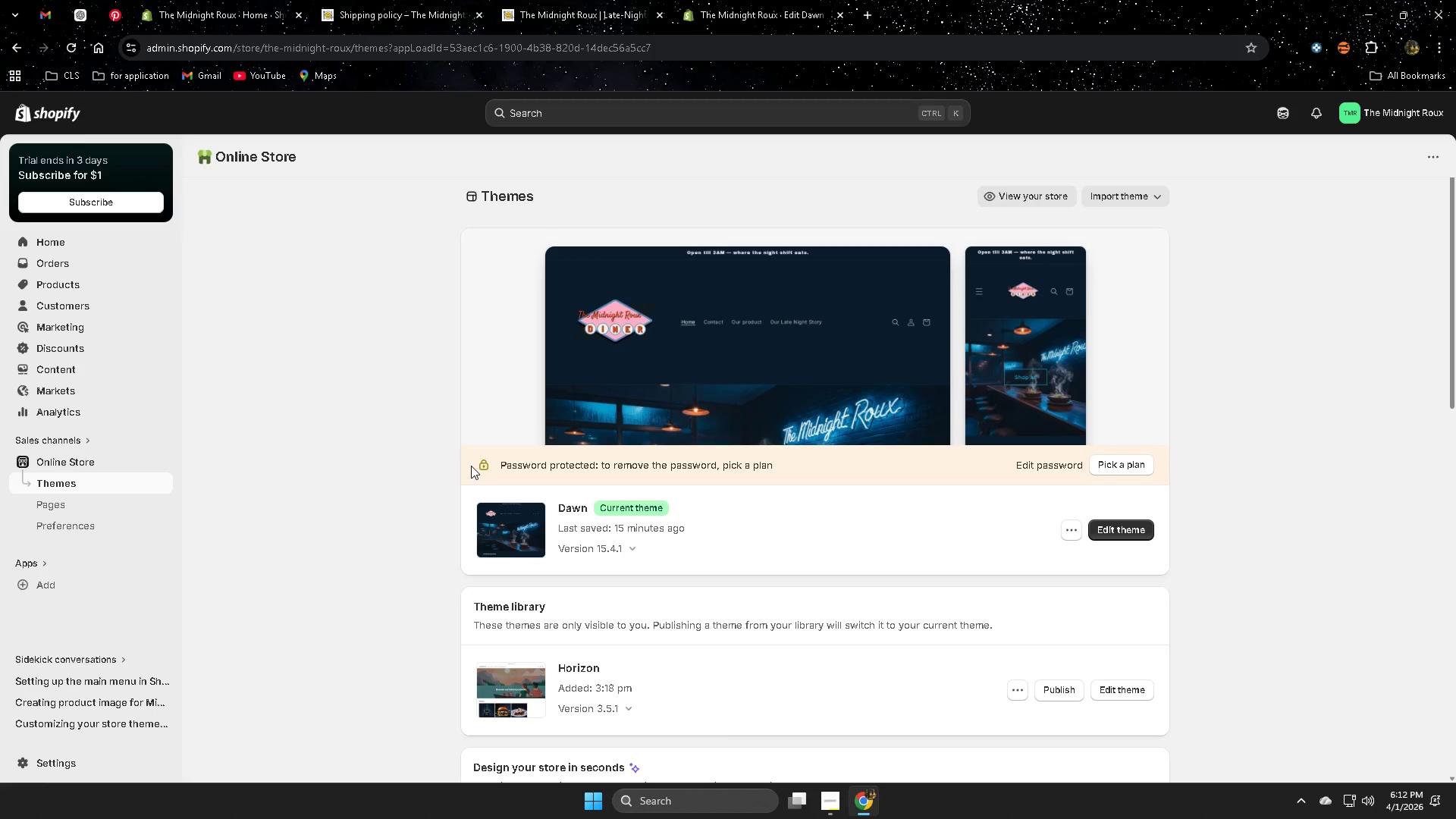 
wait(6.12)
 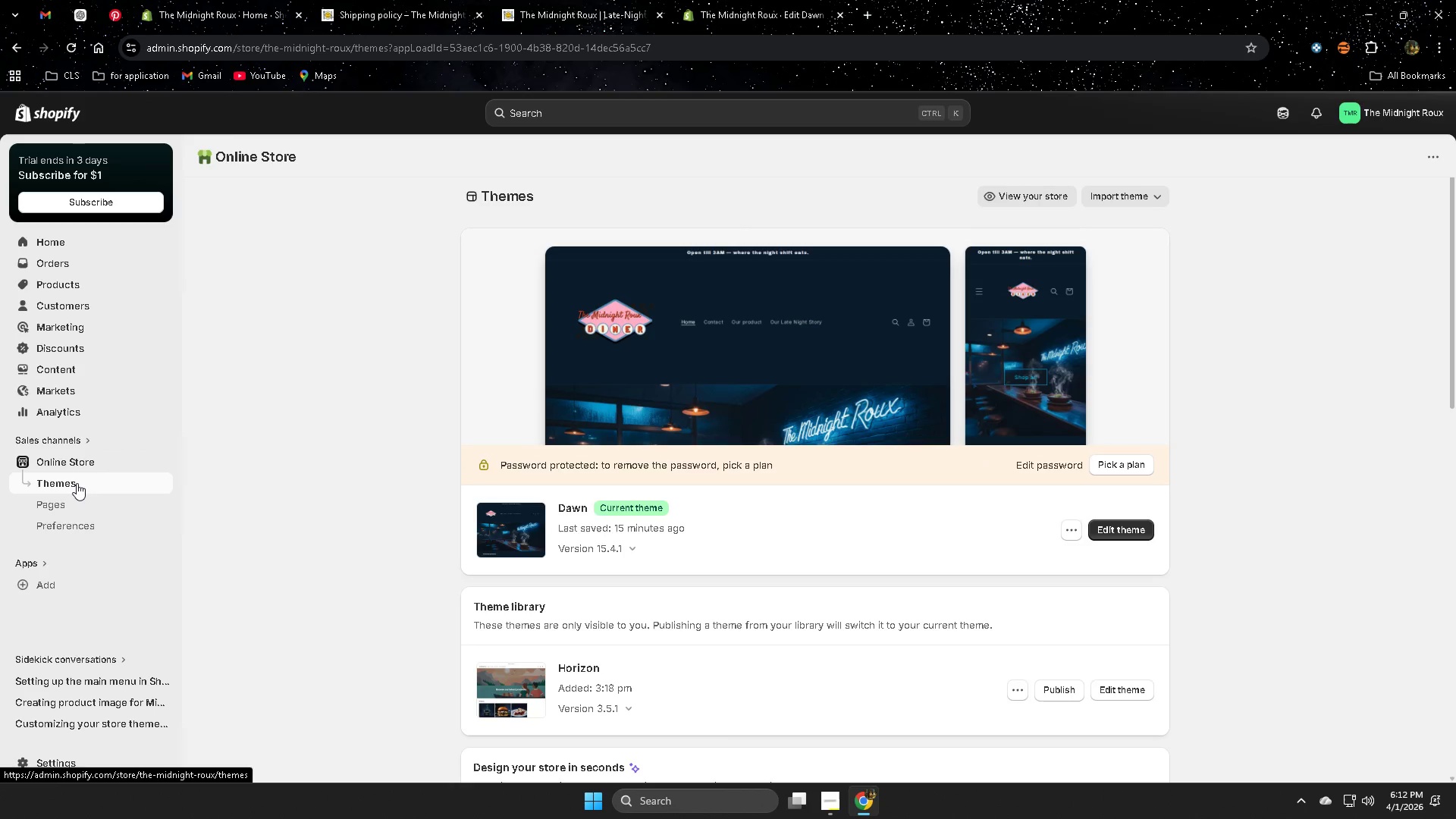 
scroll: coordinate [522, 471], scroll_direction: down, amount: 3.0
 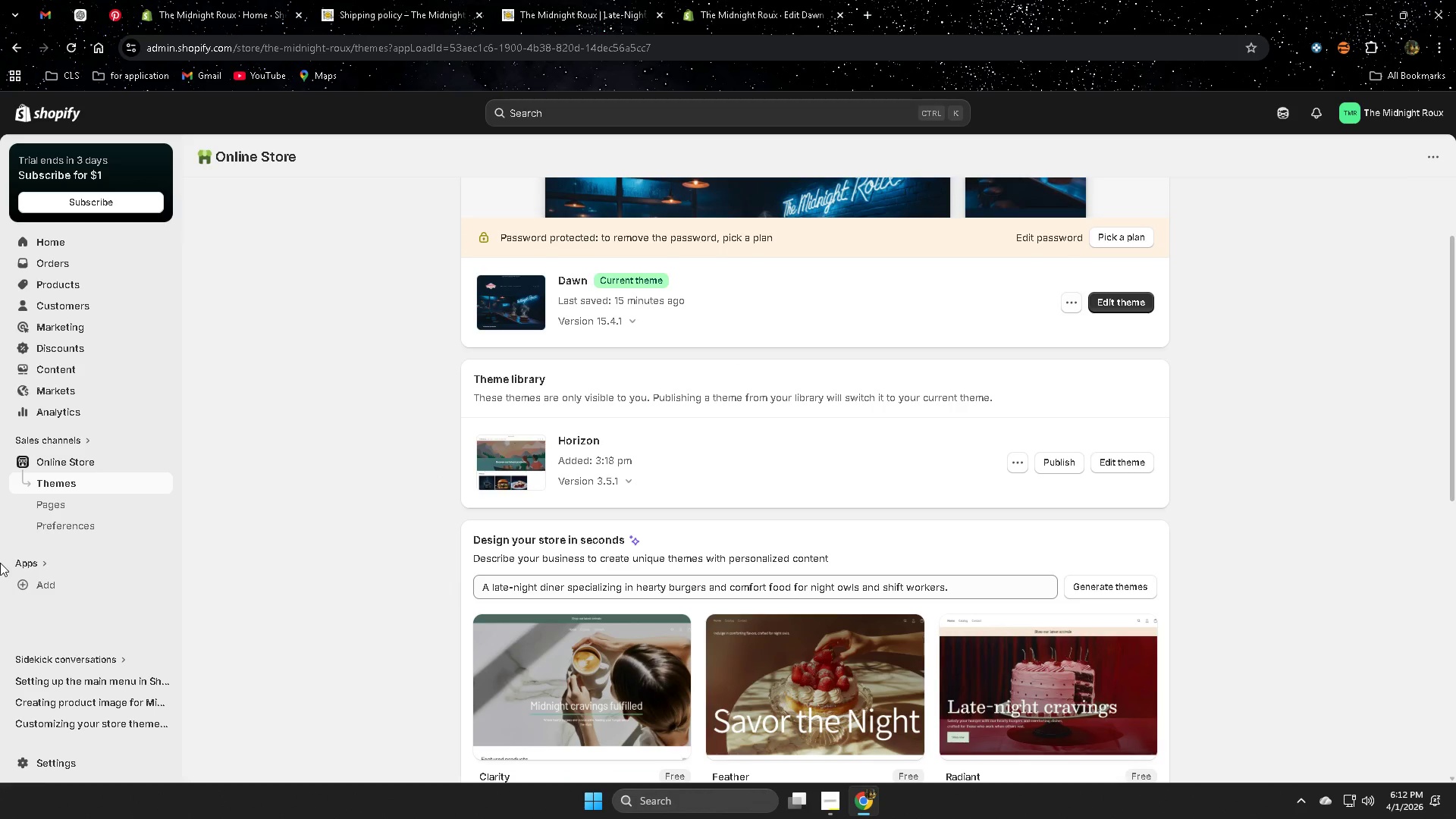 
left_click([74, 253])
 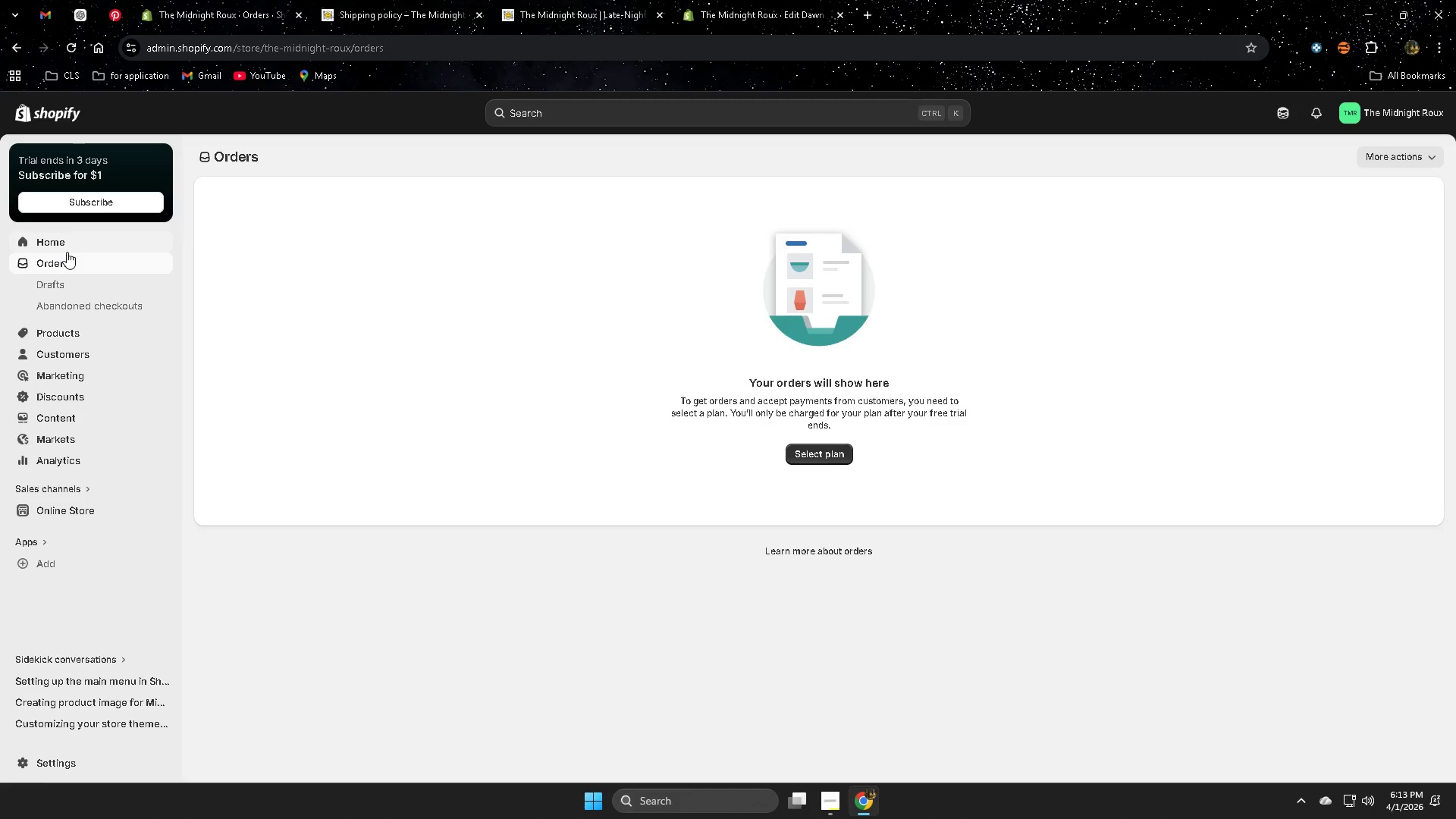 
wait(46.5)
 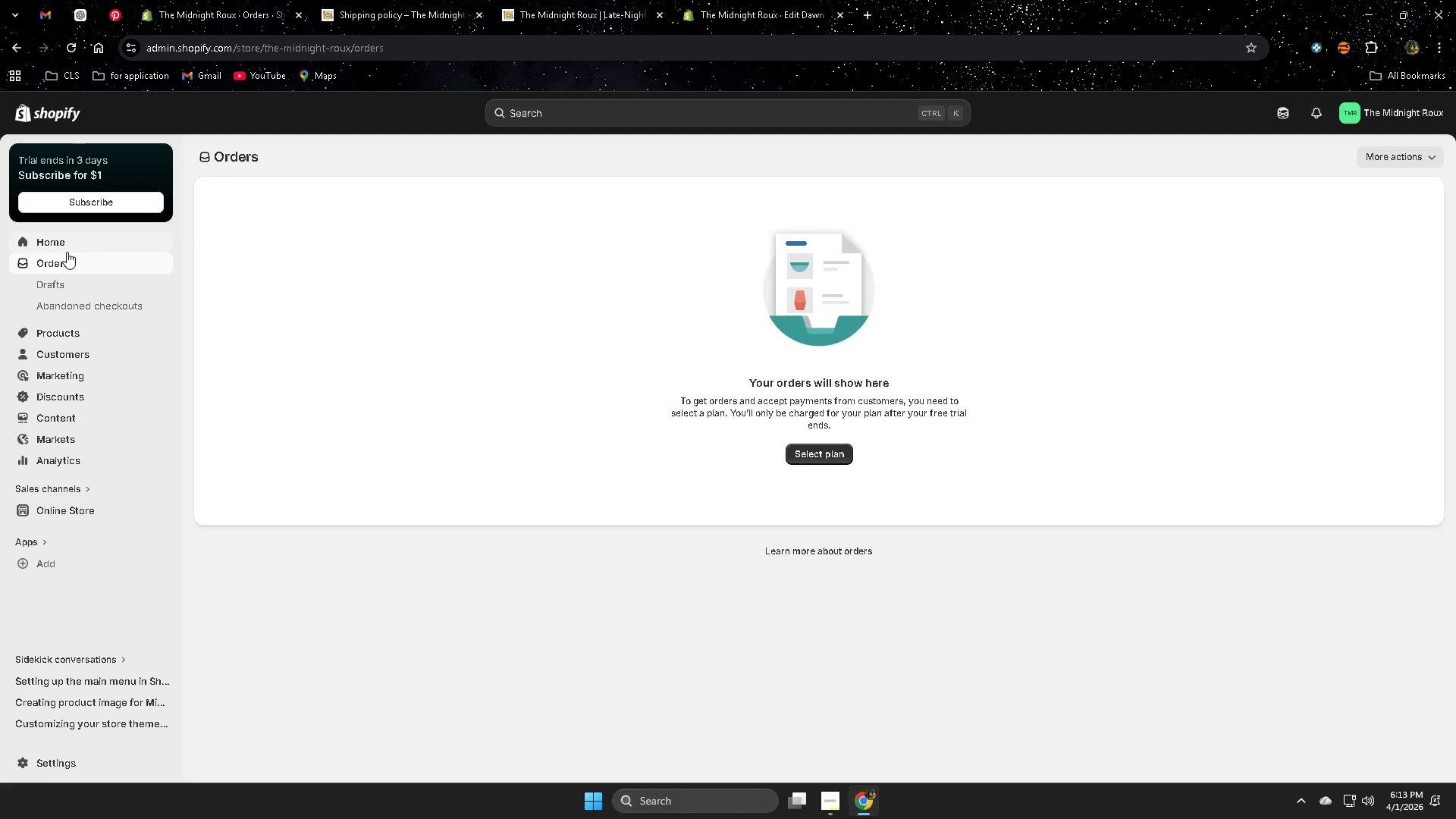 
left_click([47, 510])
 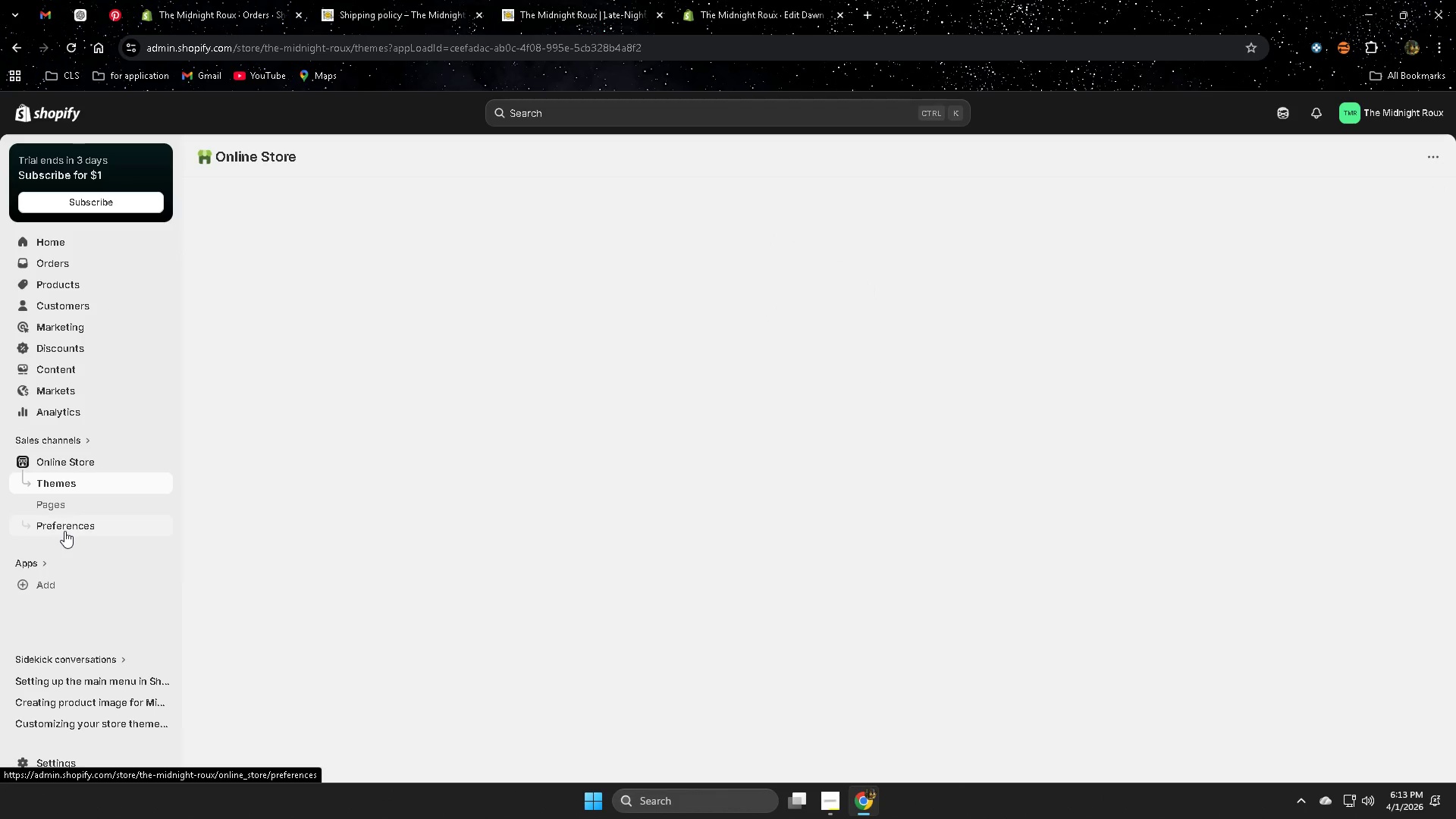 
mouse_move([98, 496])
 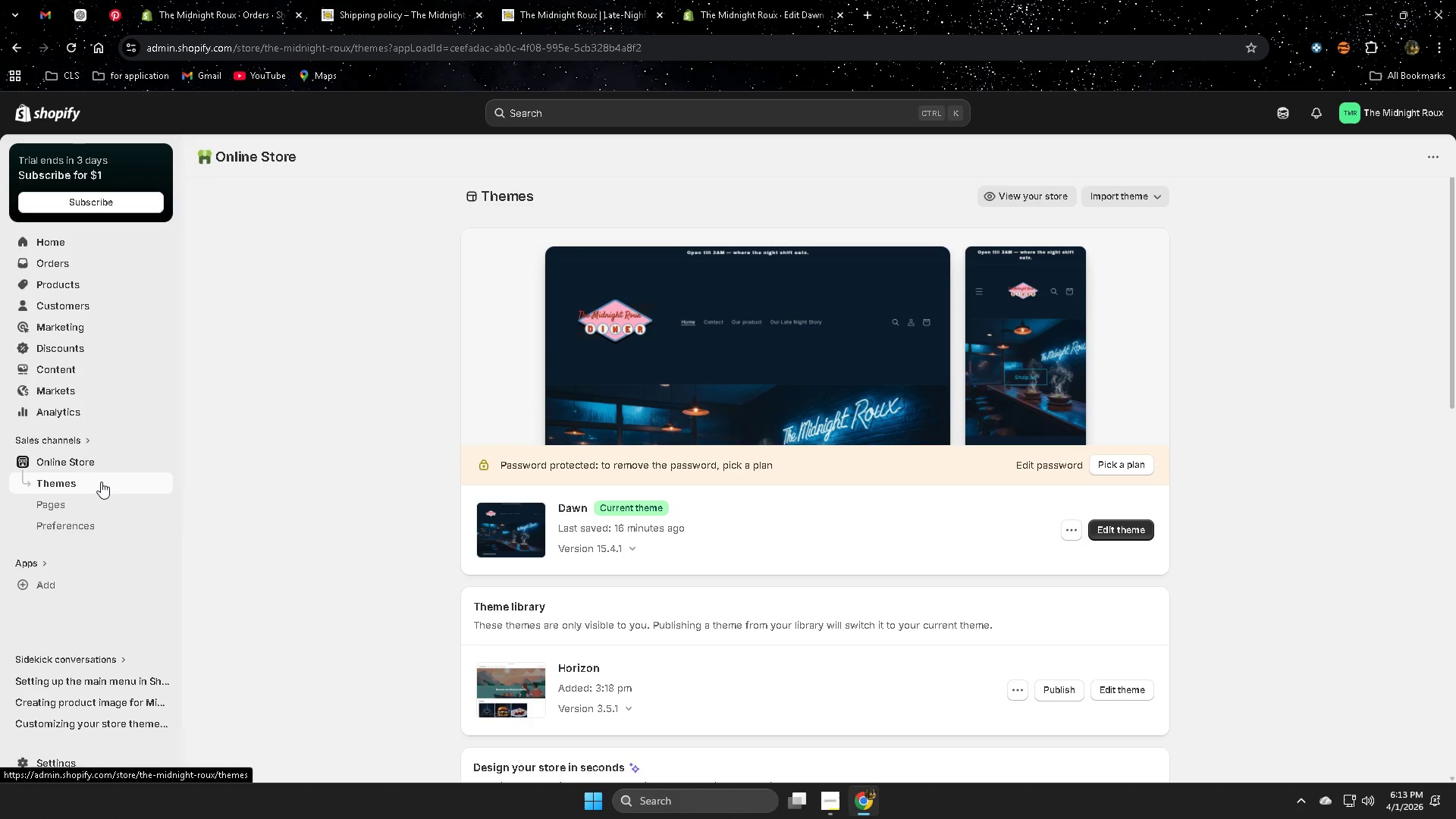 
wait(30.06)
 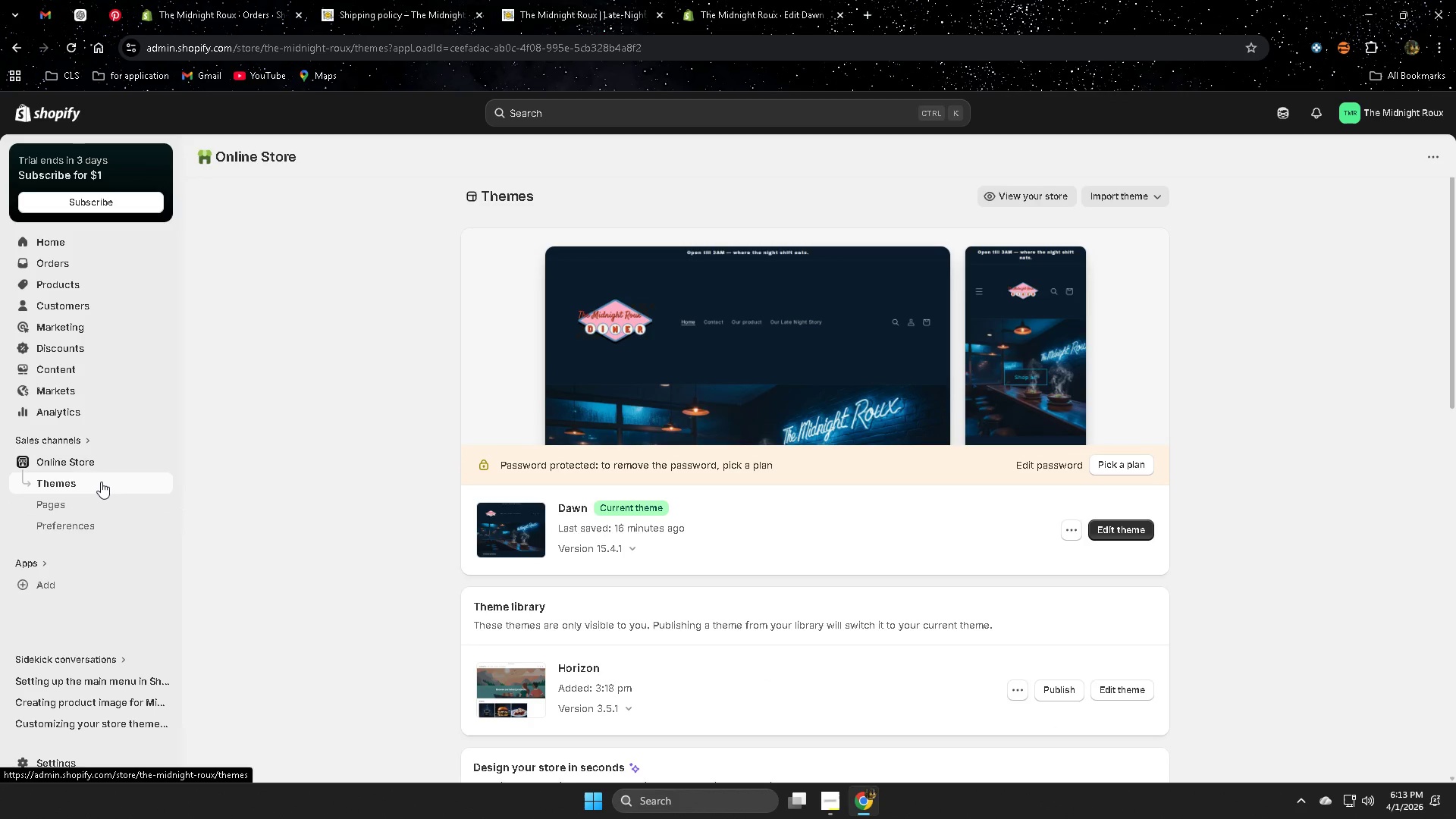 
left_click([1128, 532])
 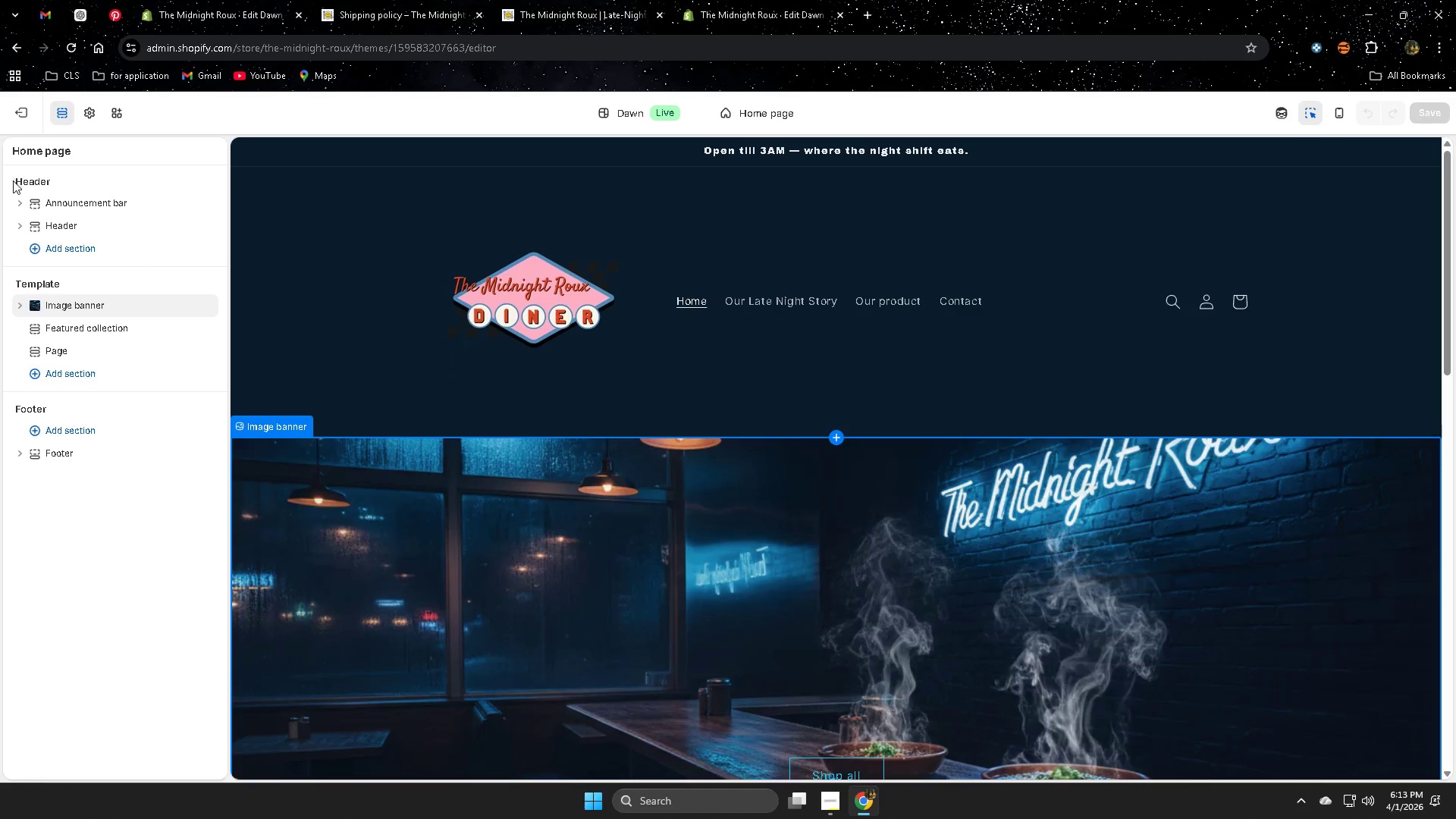 
wait(11.08)
 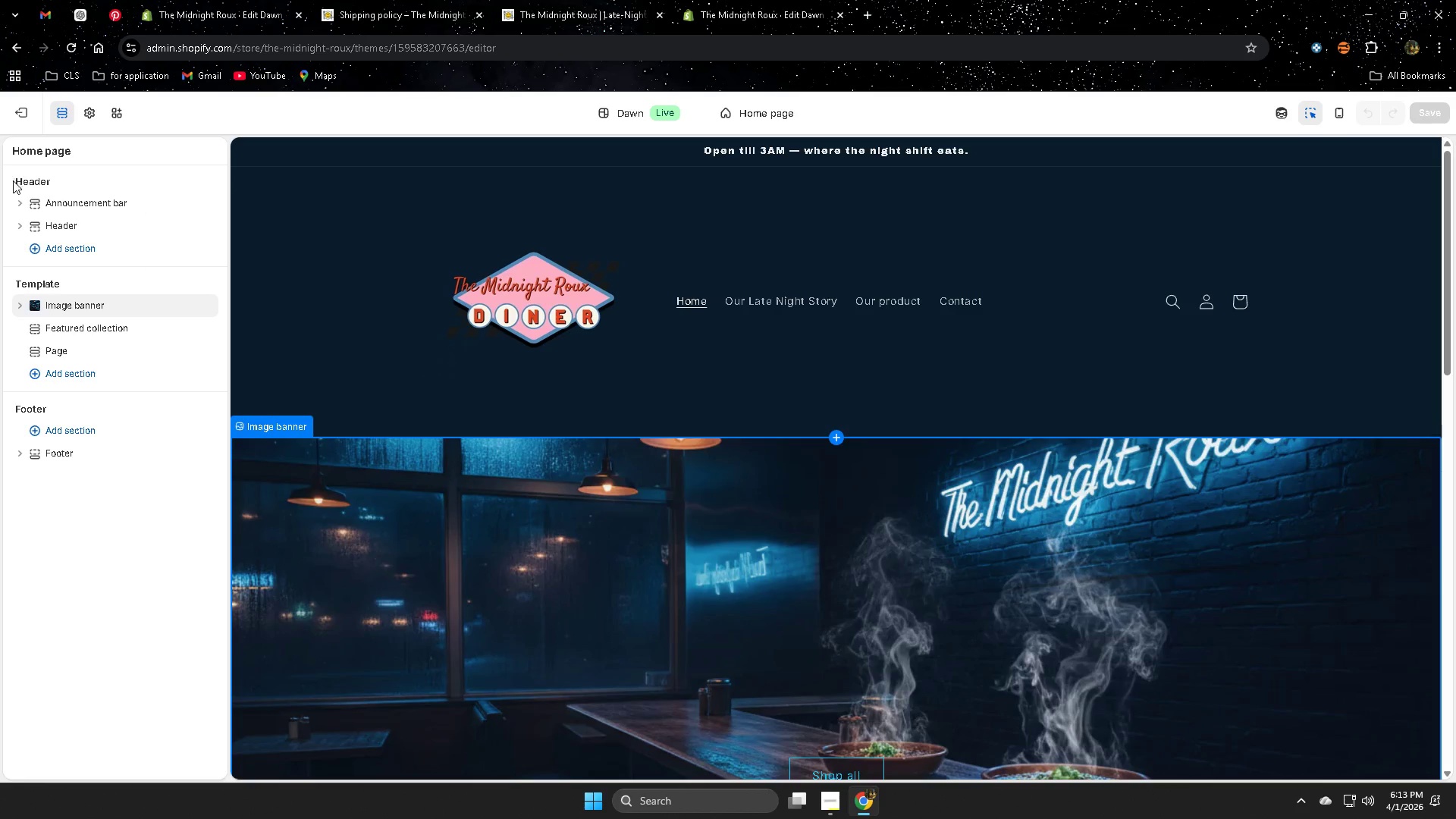 
left_click([71, 458])
 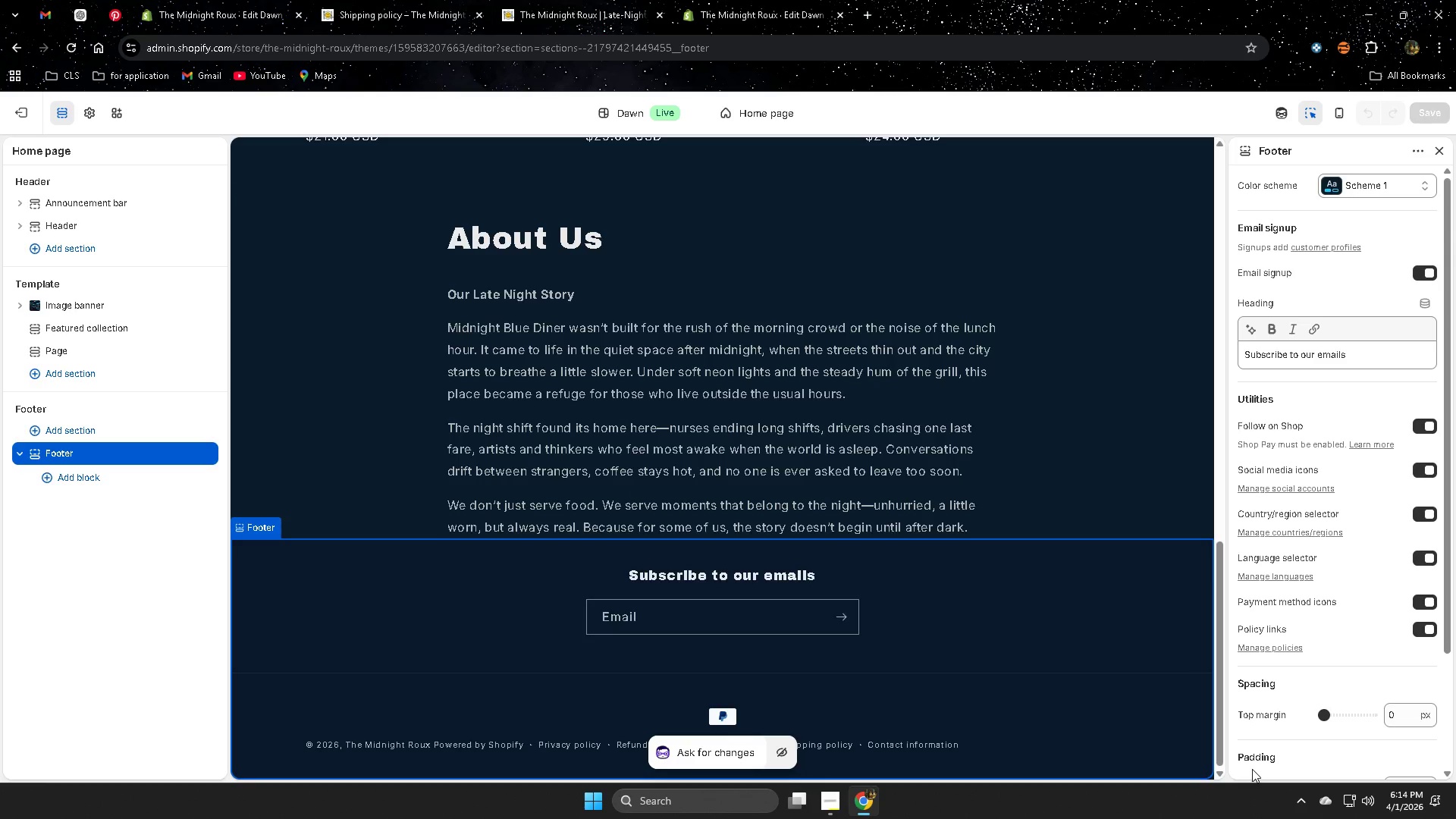 
wait(42.59)
 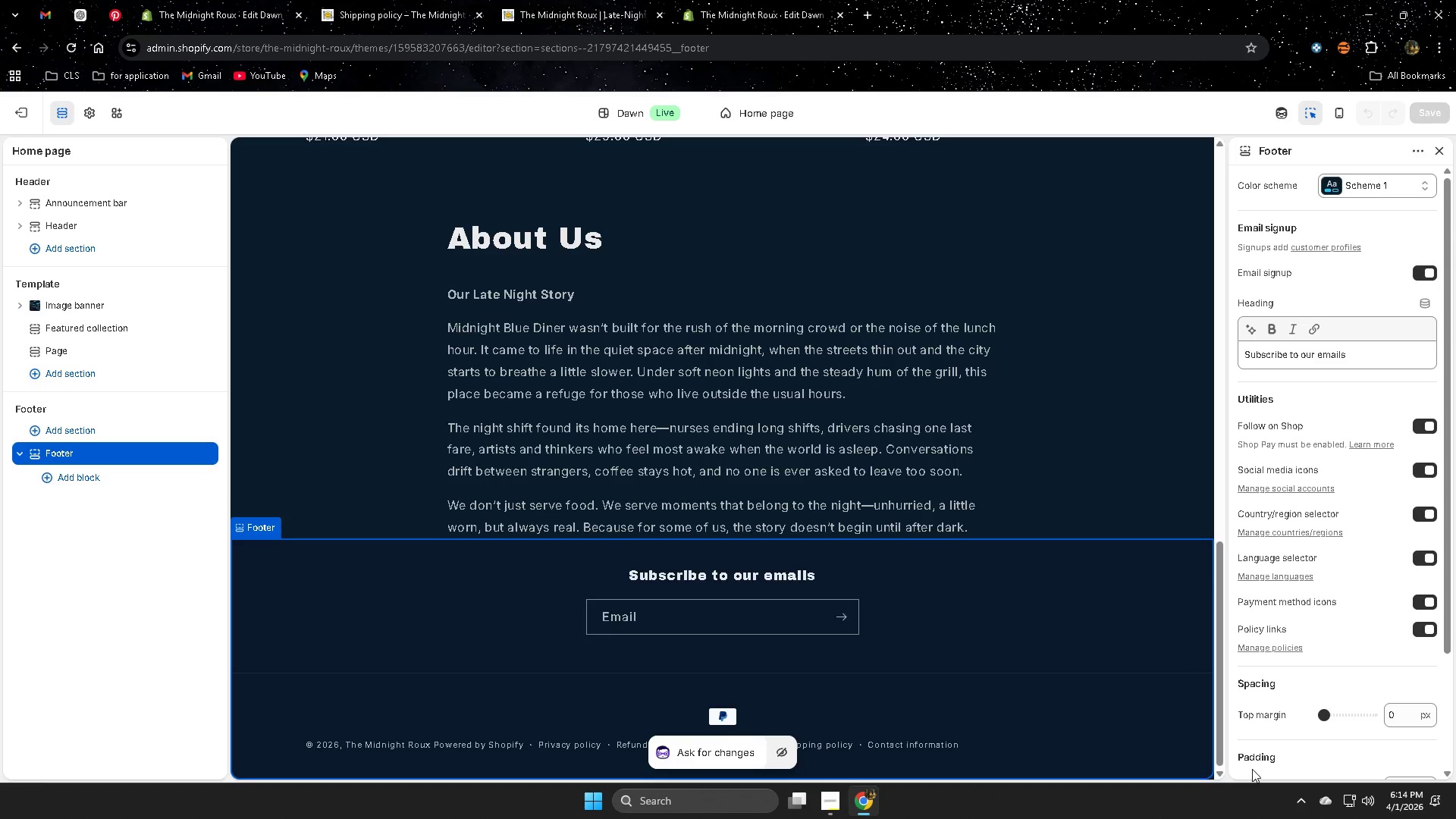 
left_click([63, 430])
 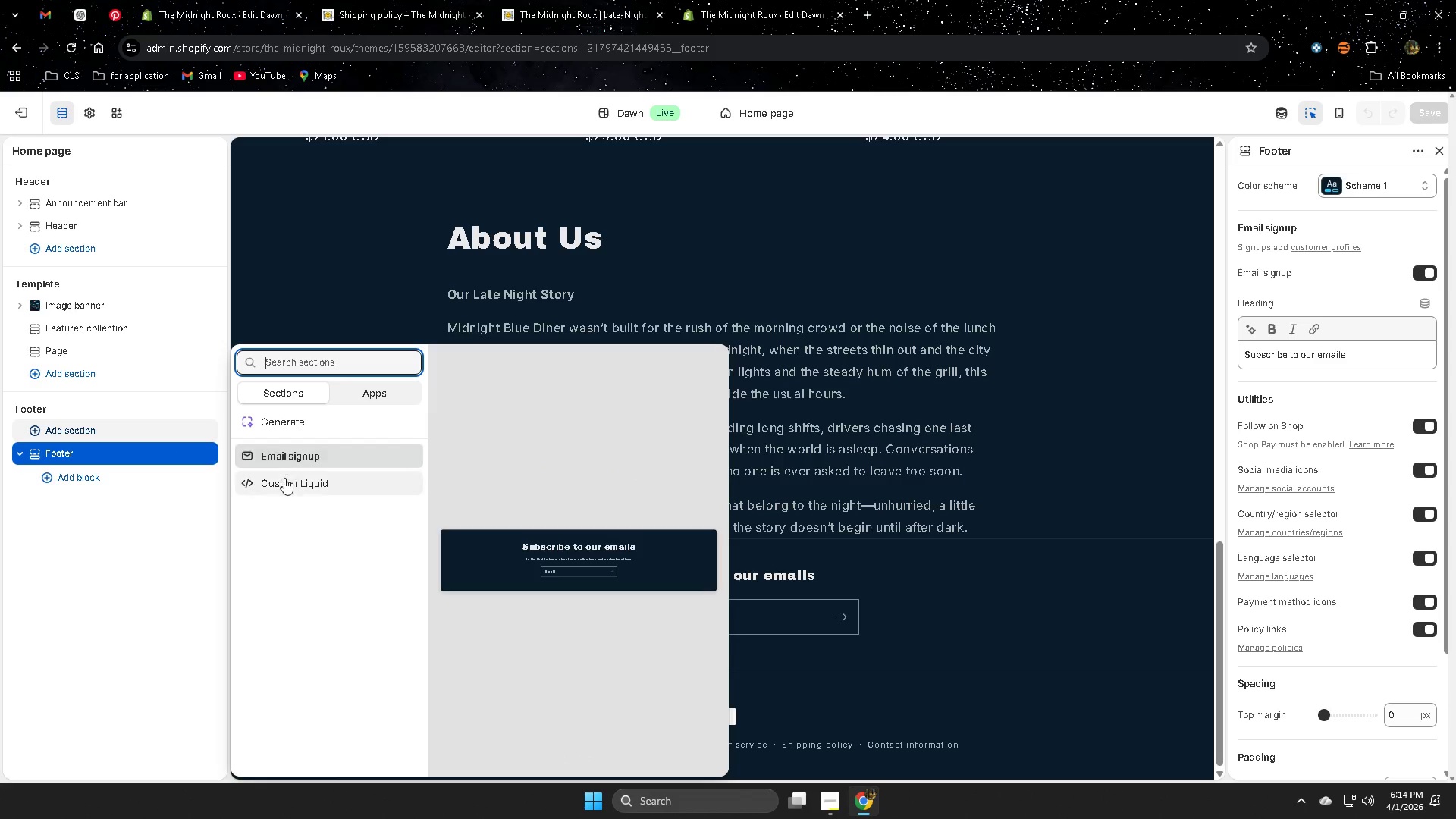 
left_click([284, 478])
 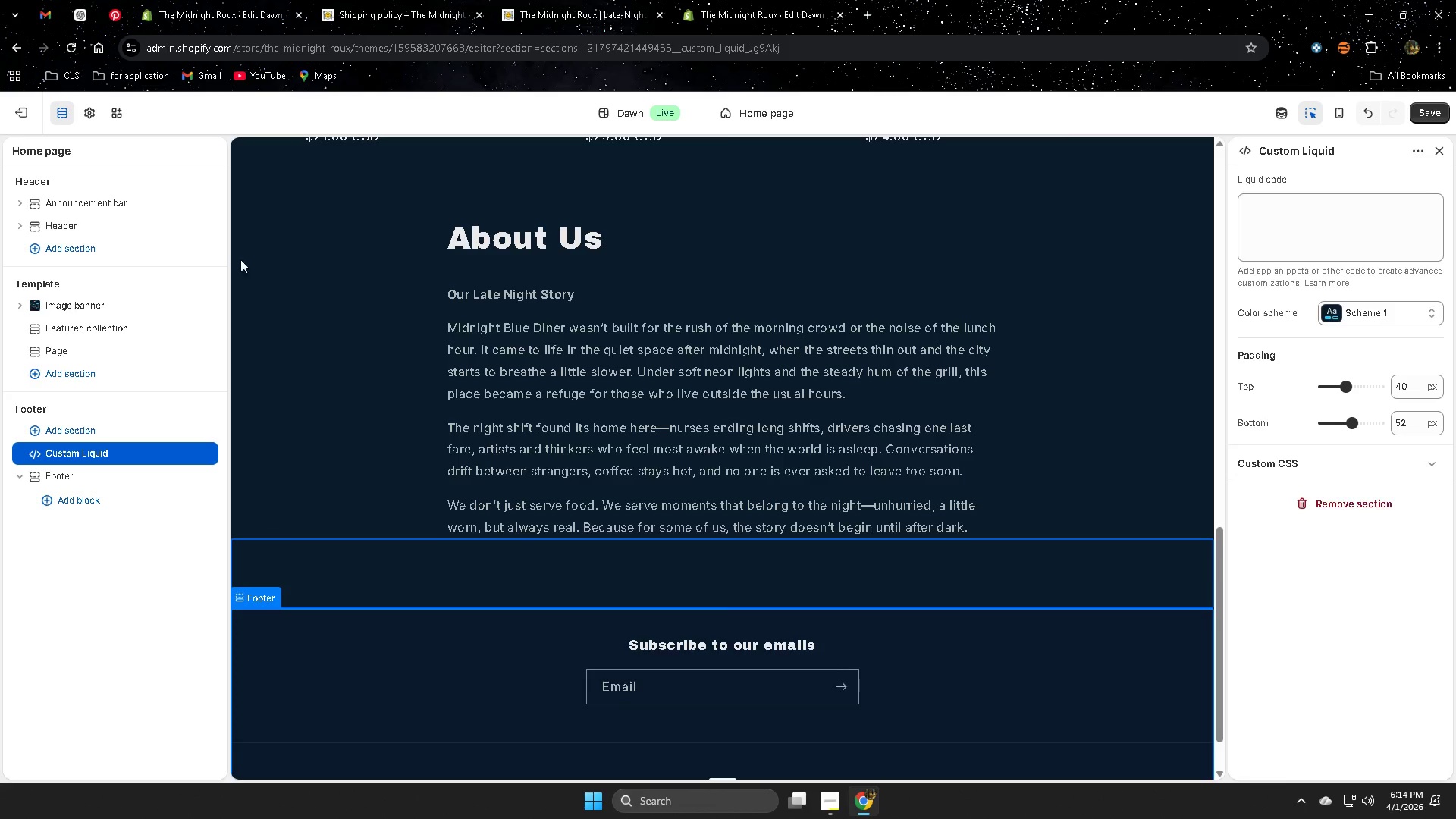 
wait(5.23)
 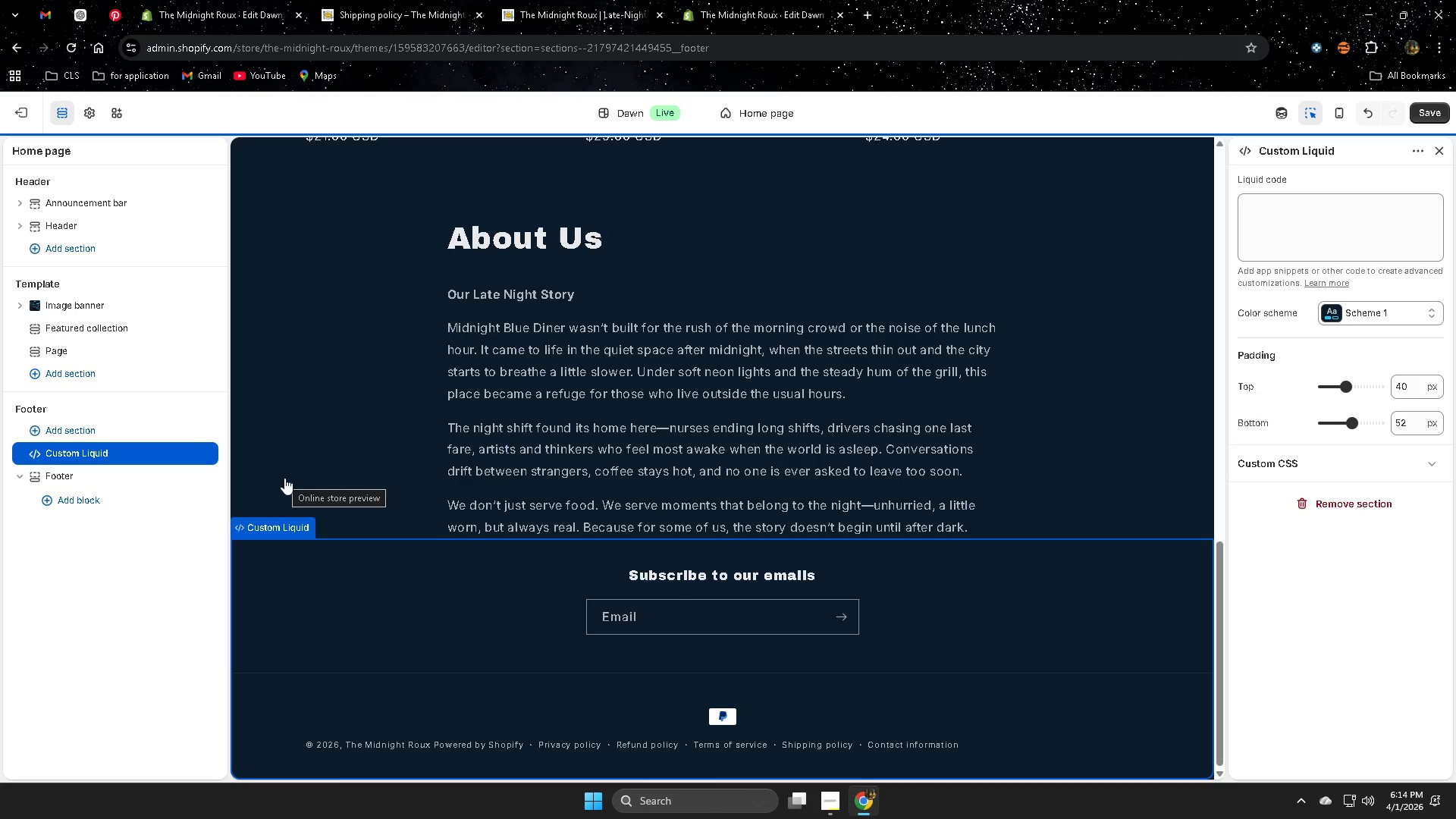 
left_click([16, 46])
 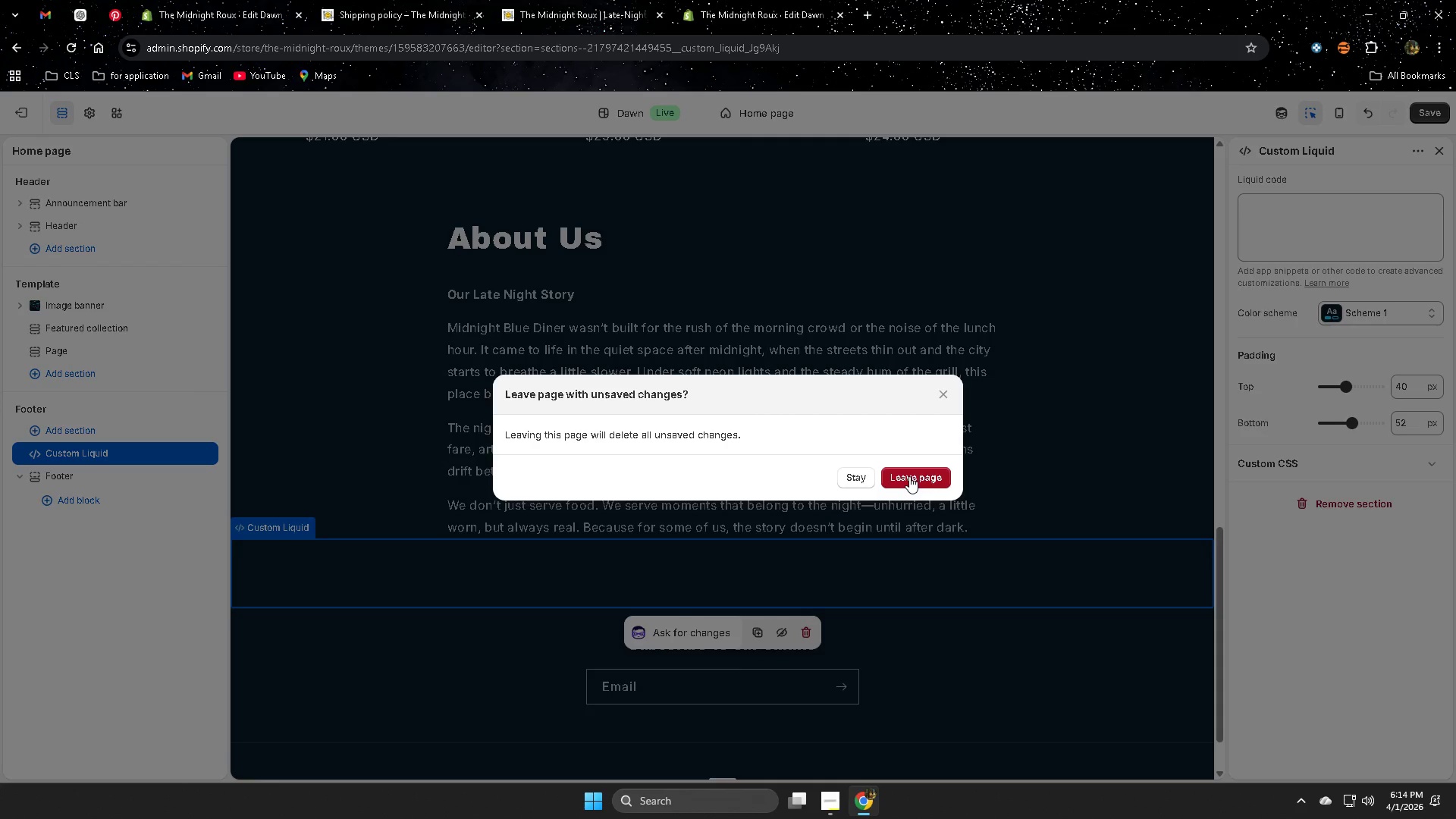 
left_click([909, 476])
 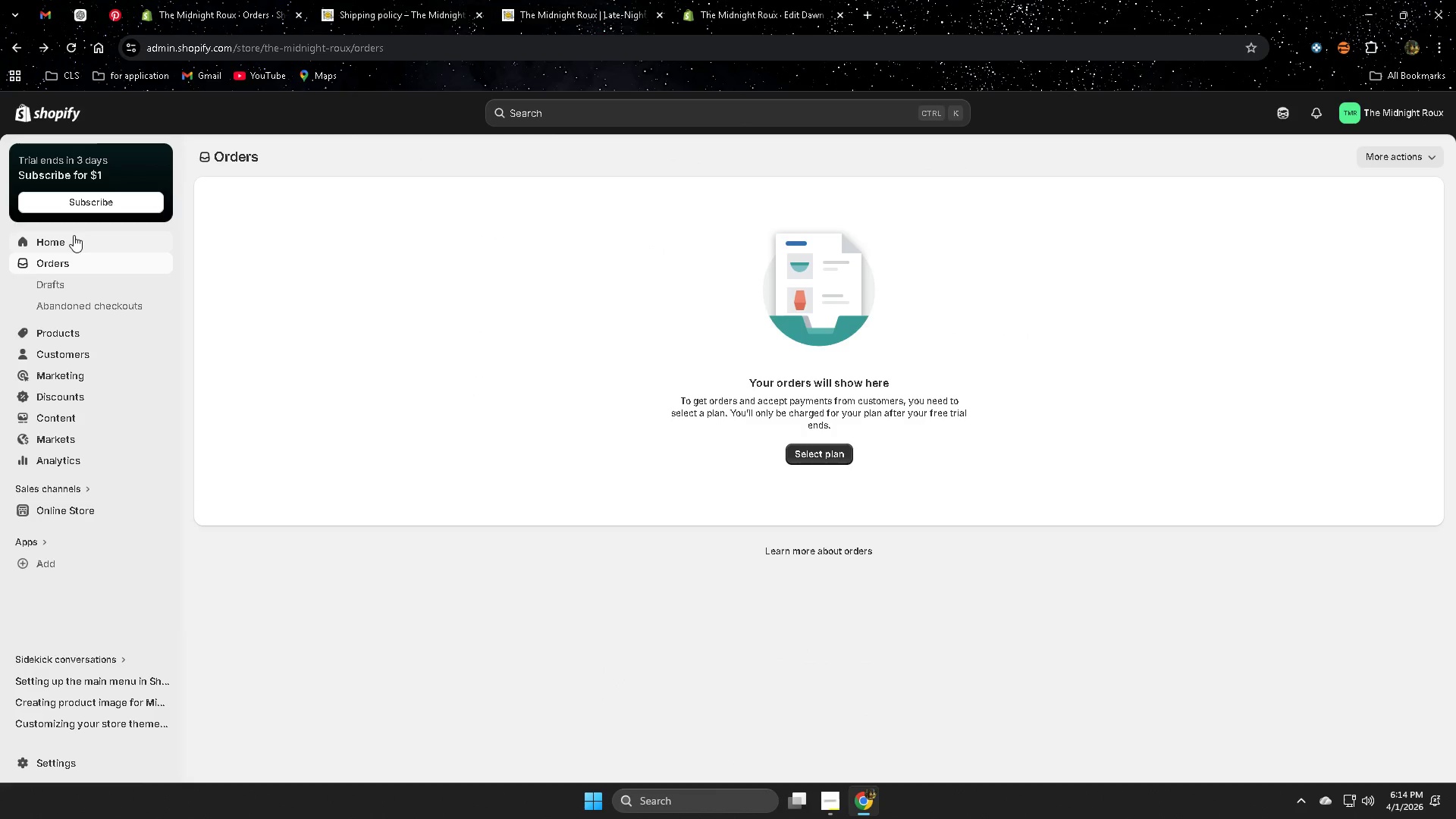 
left_click([84, 244])
 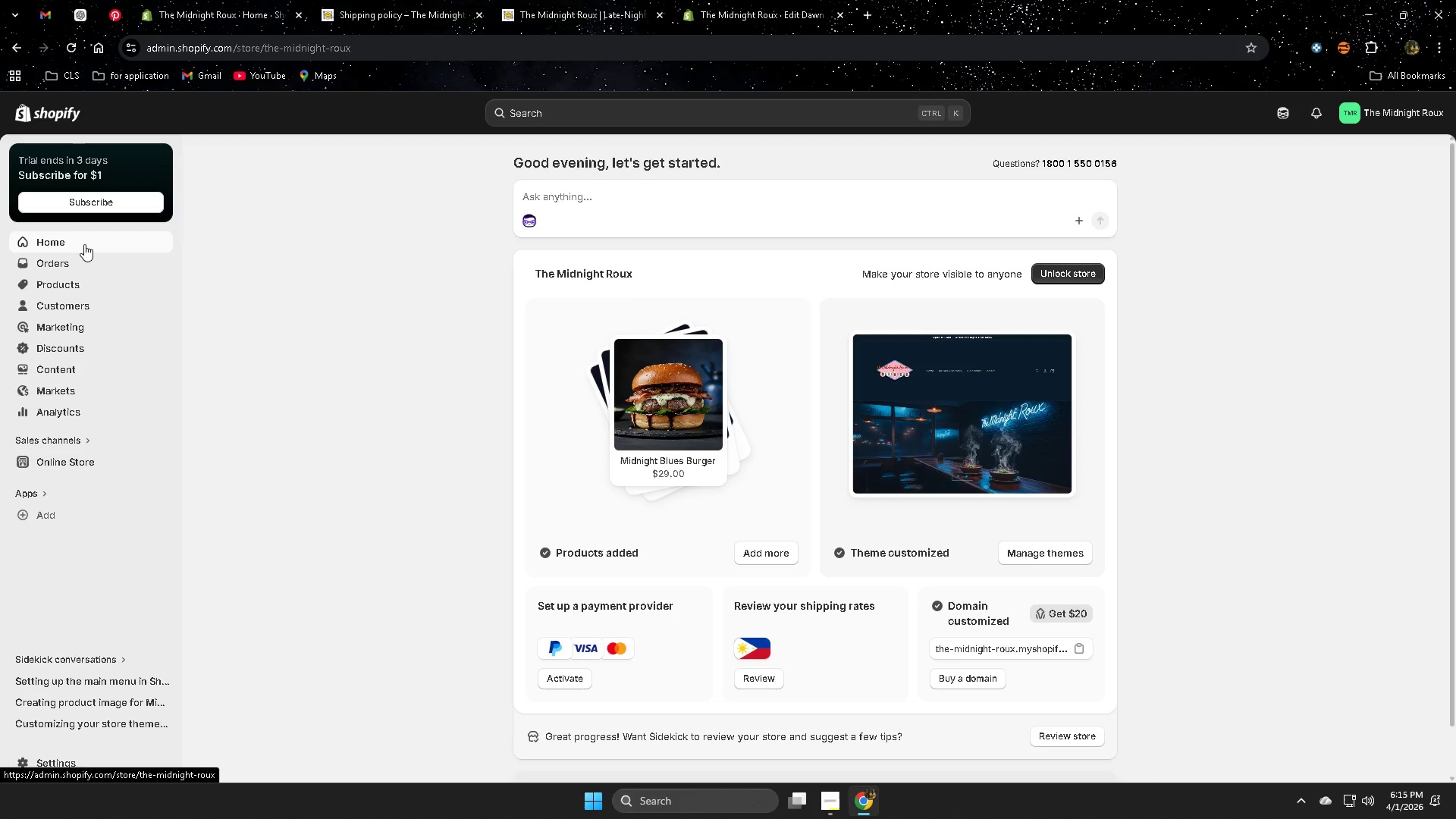 
wait(22.8)
 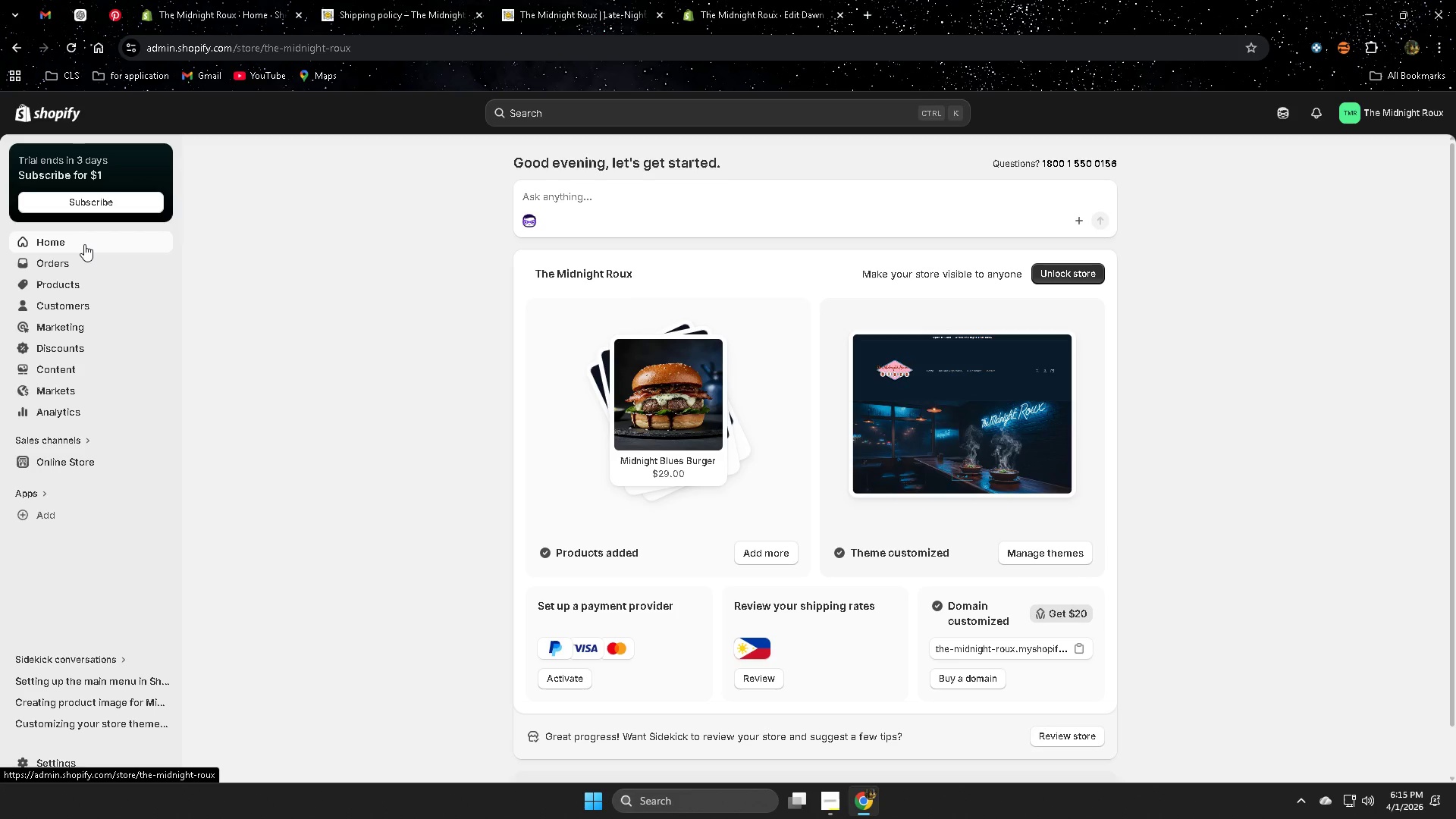 
left_click([99, 240])
 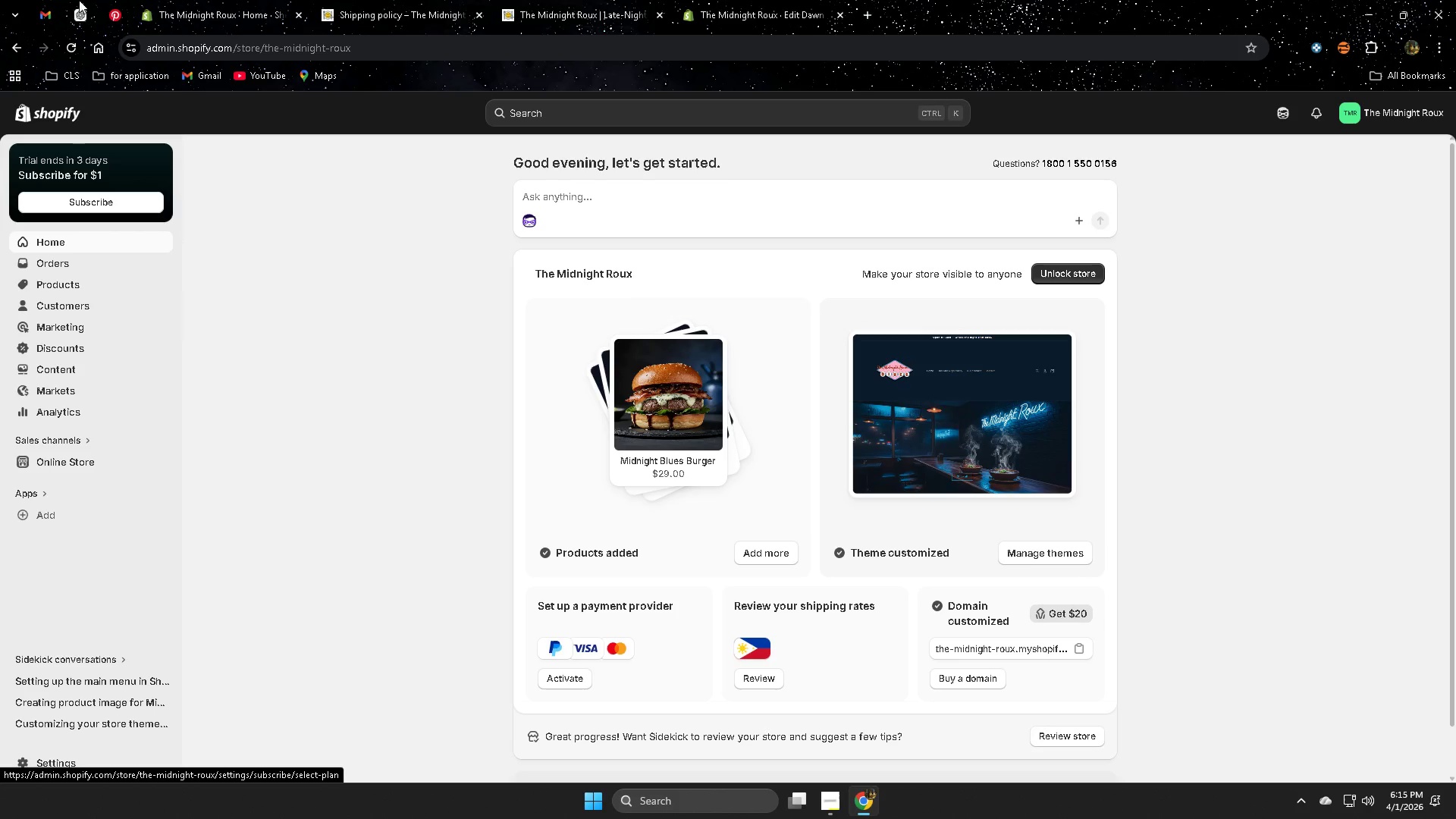 
wait(6.38)
 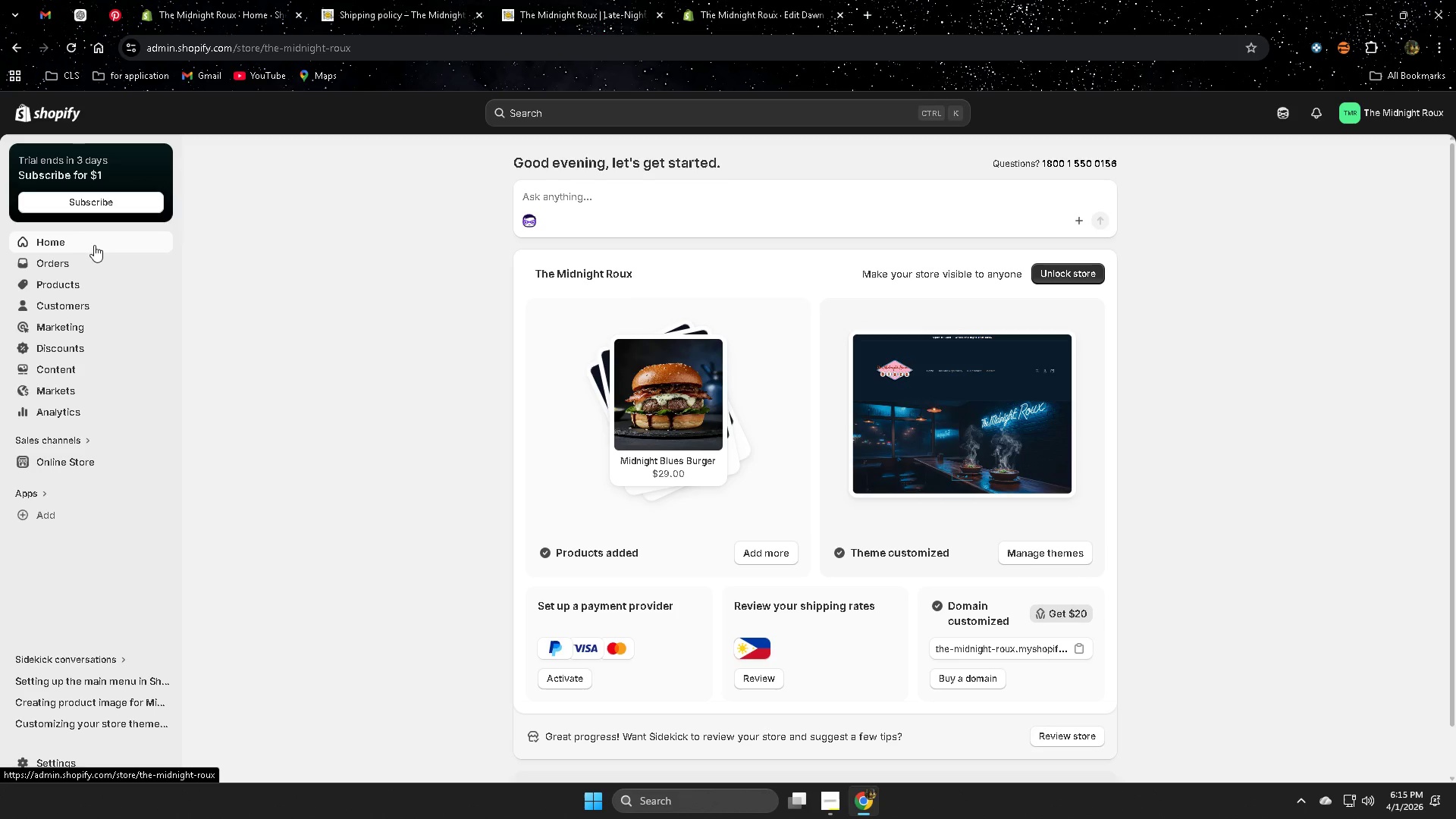 
left_click([89, 463])
 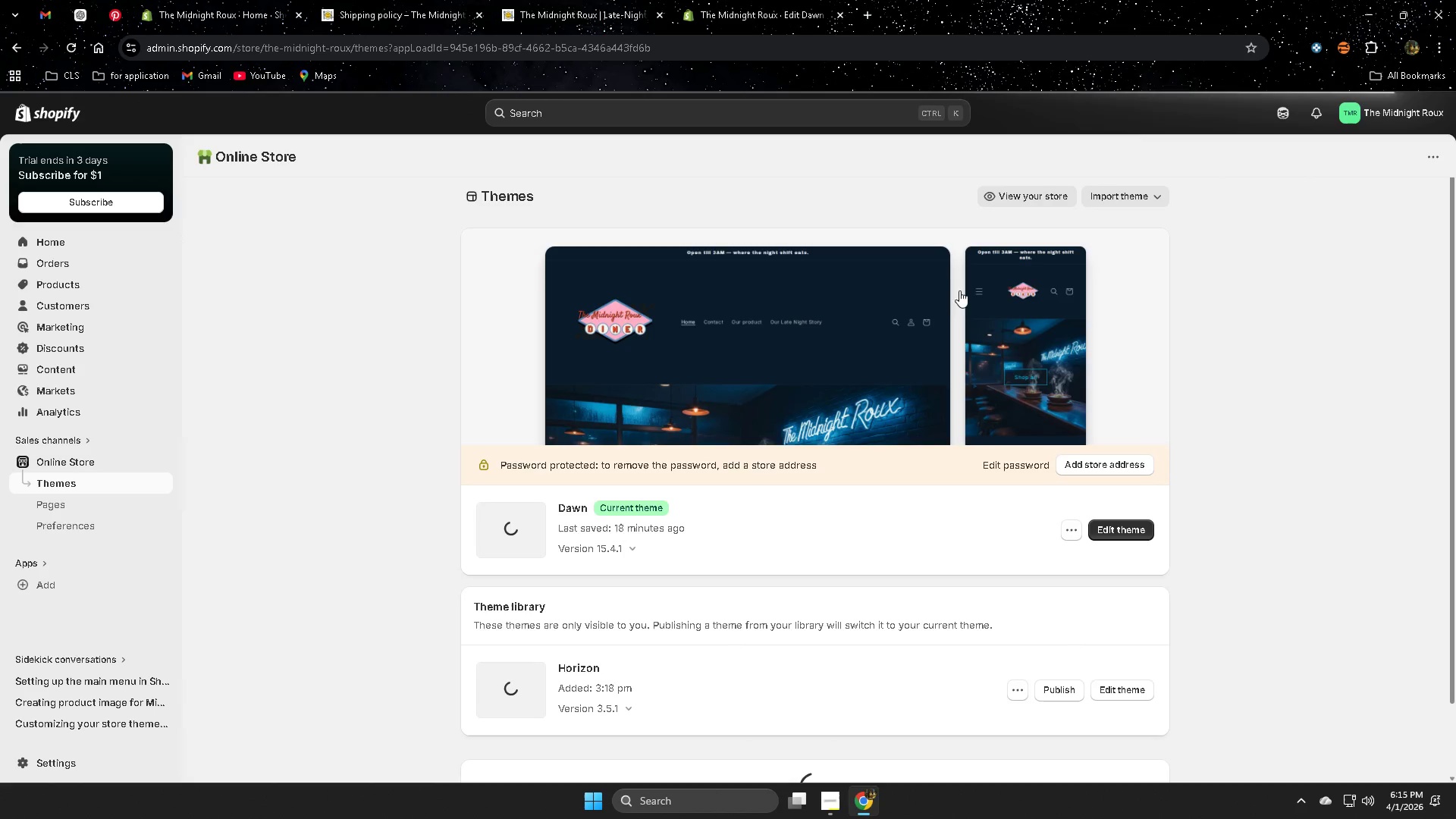 
left_click([1033, 199])
 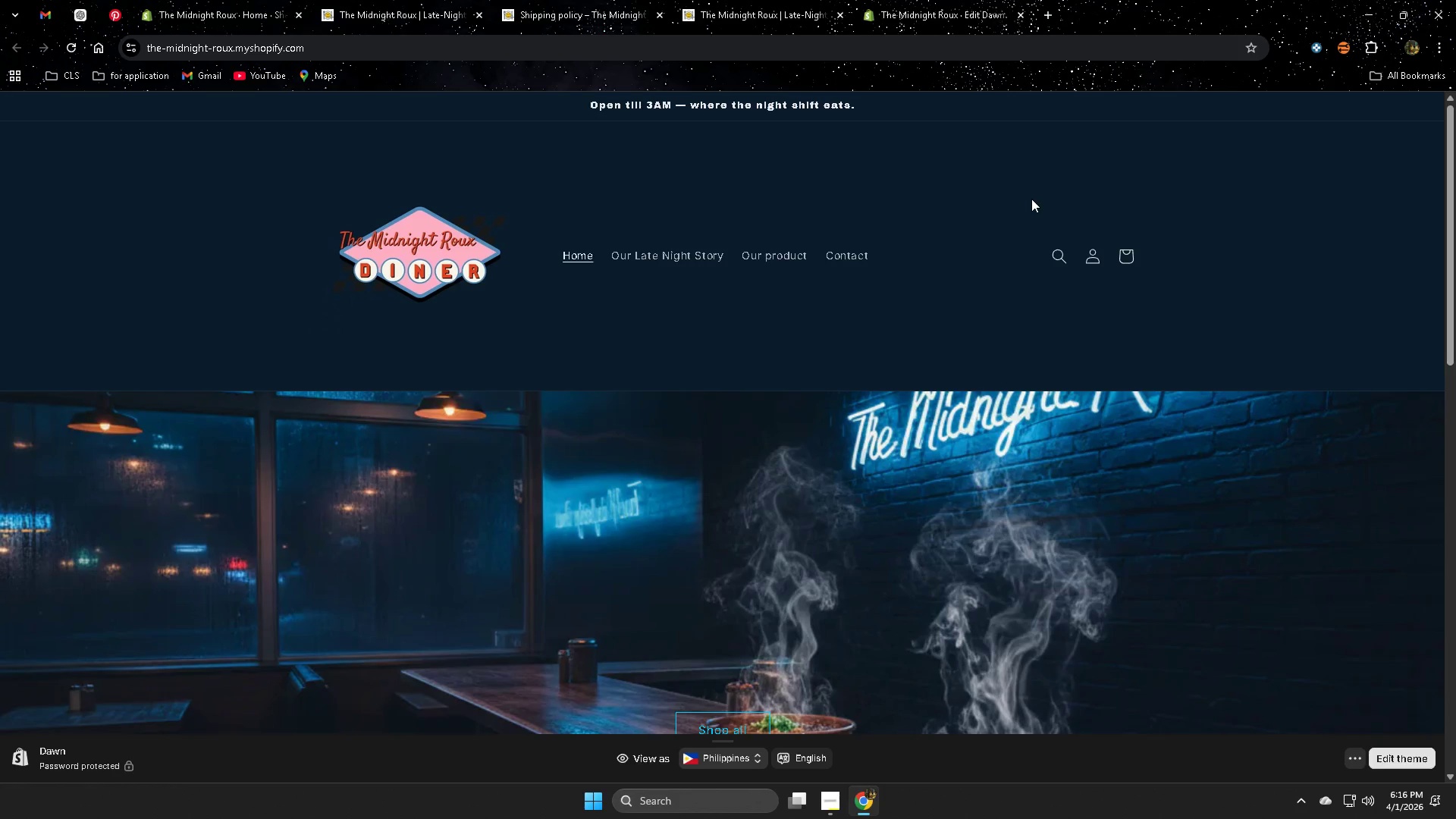 
wait(79.62)
 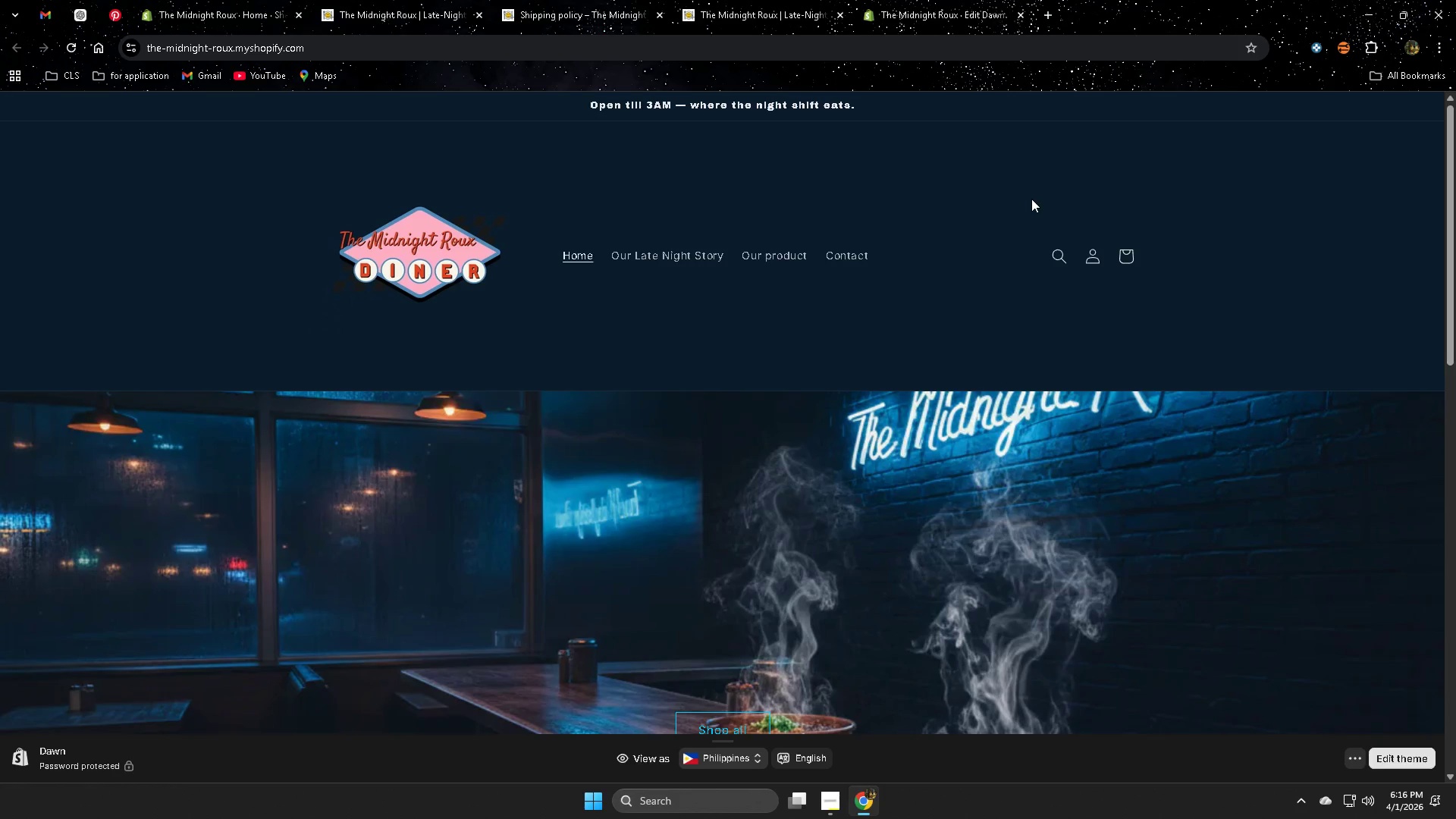 
scroll: coordinate [1074, 478], scroll_direction: down, amount: 3.0
 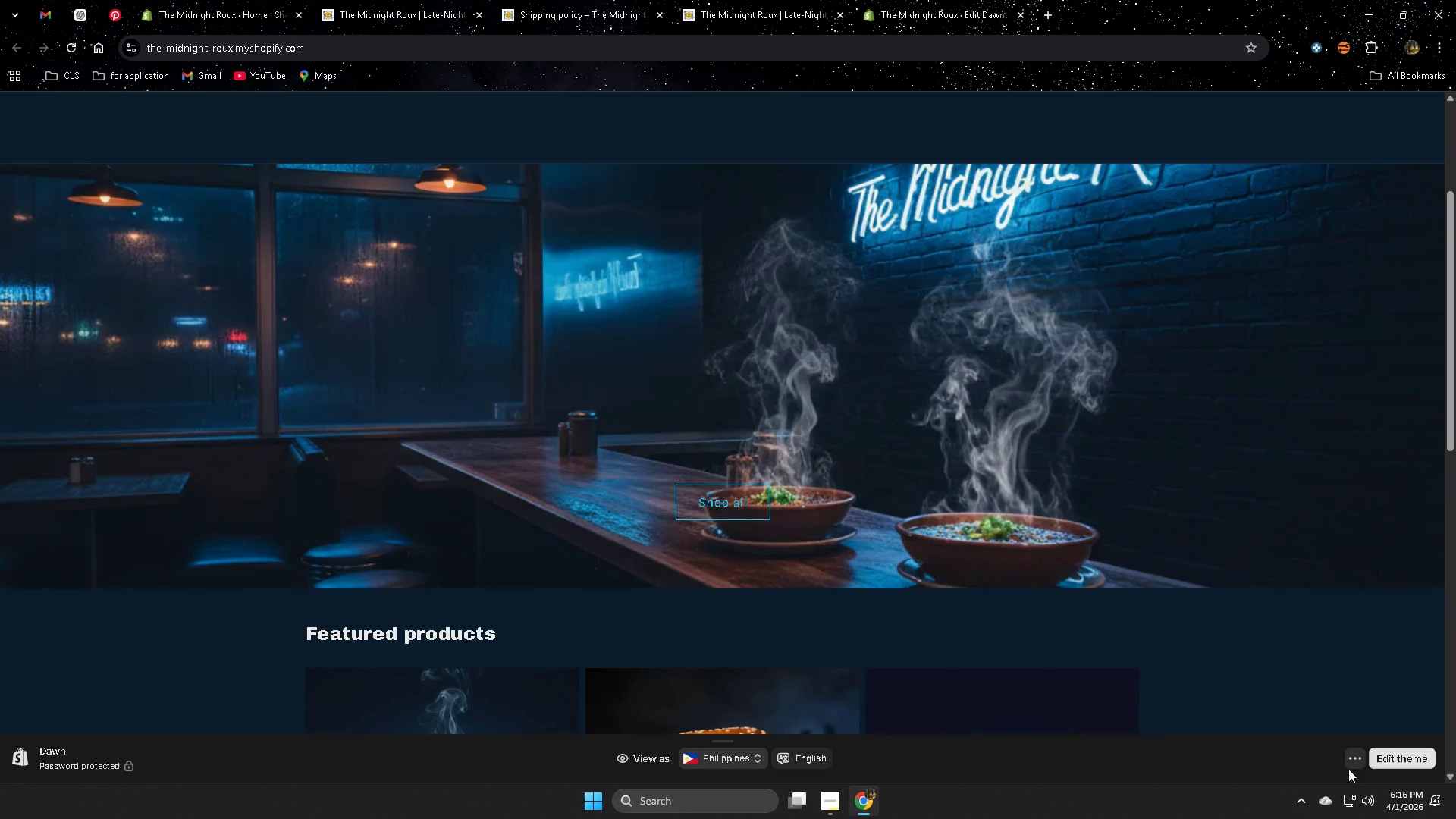 
left_click([1351, 763])
 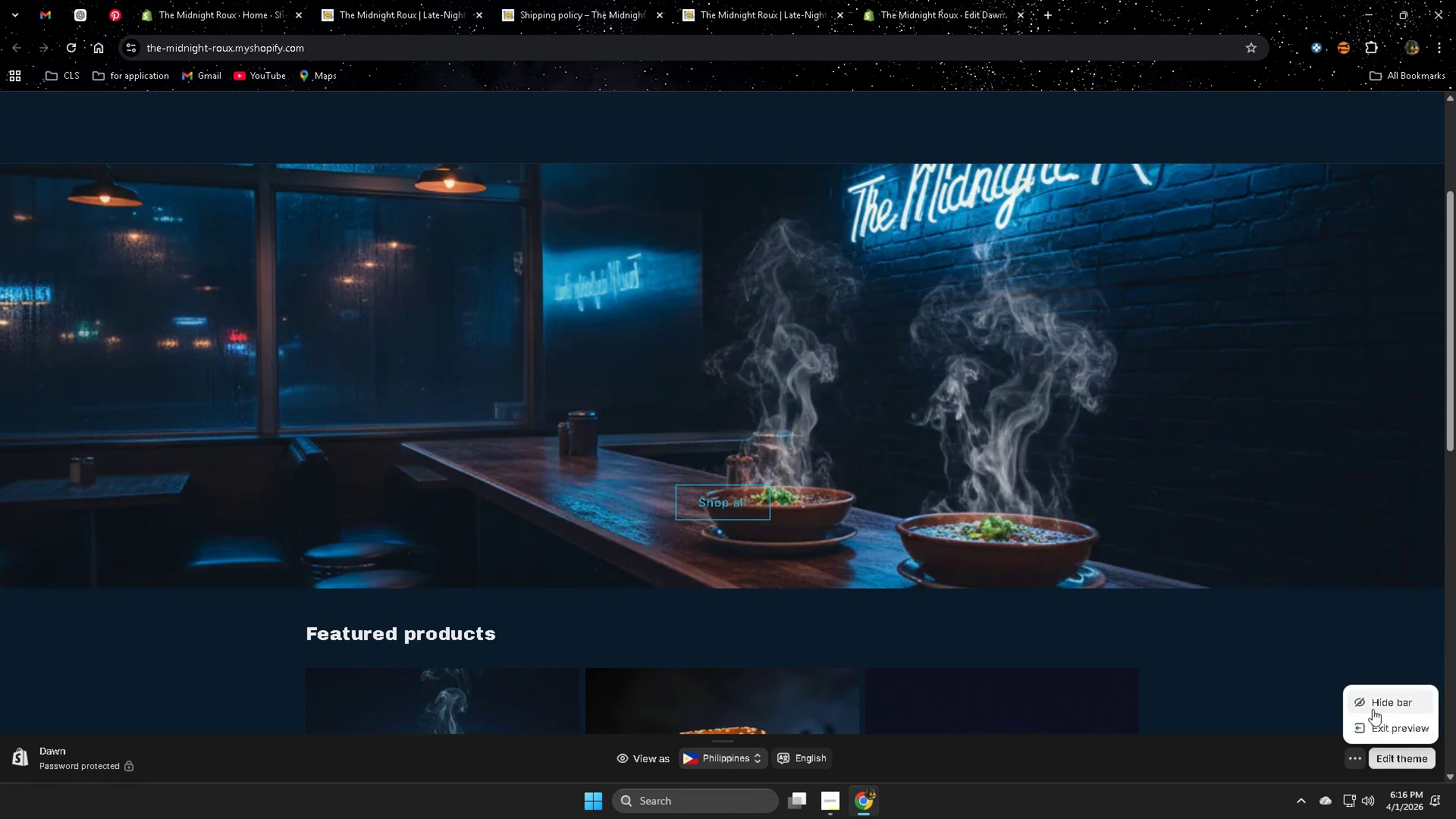 
left_click([1383, 700])
 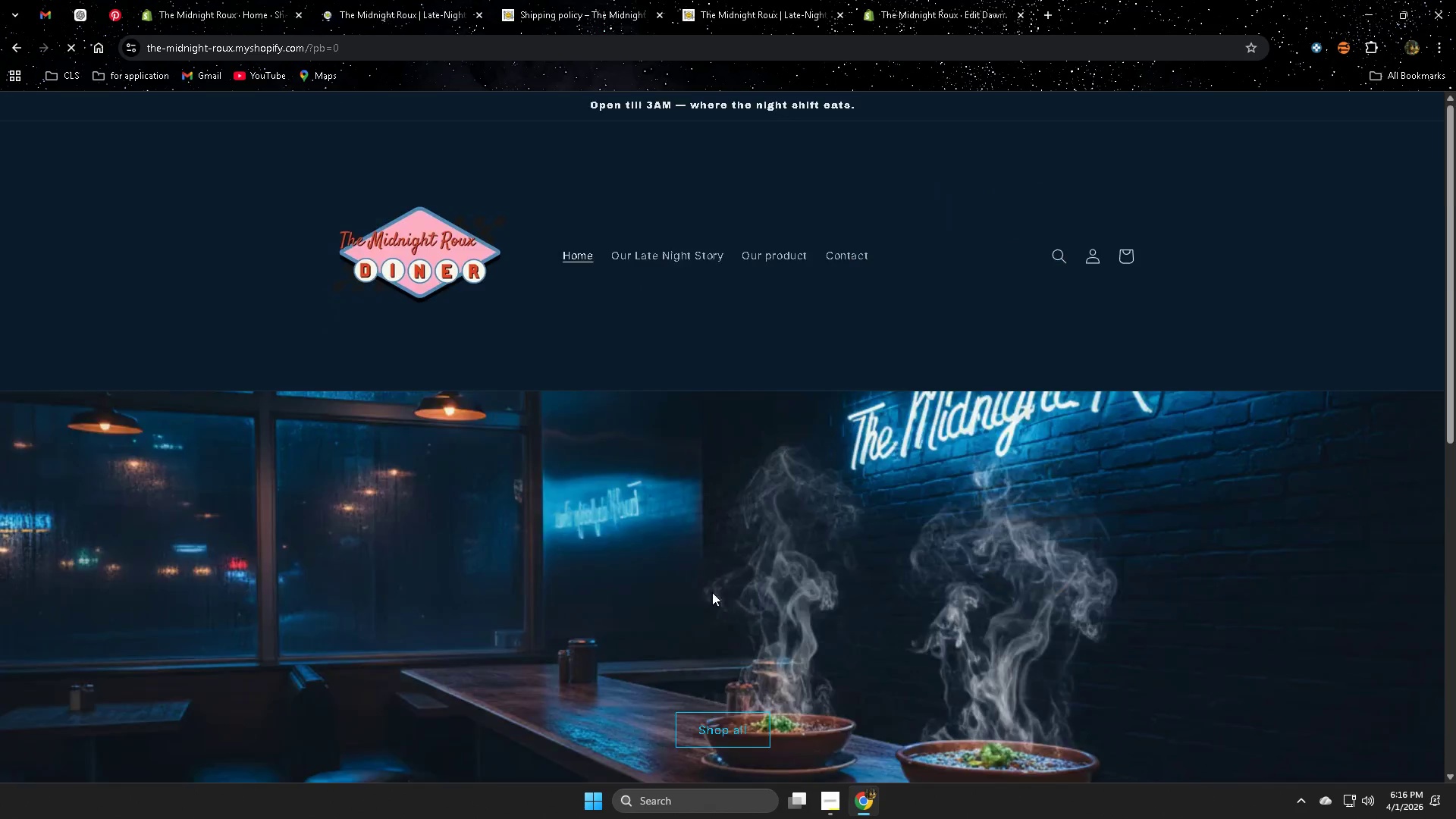 
scroll: coordinate [1109, 579], scroll_direction: down, amount: 15.0
 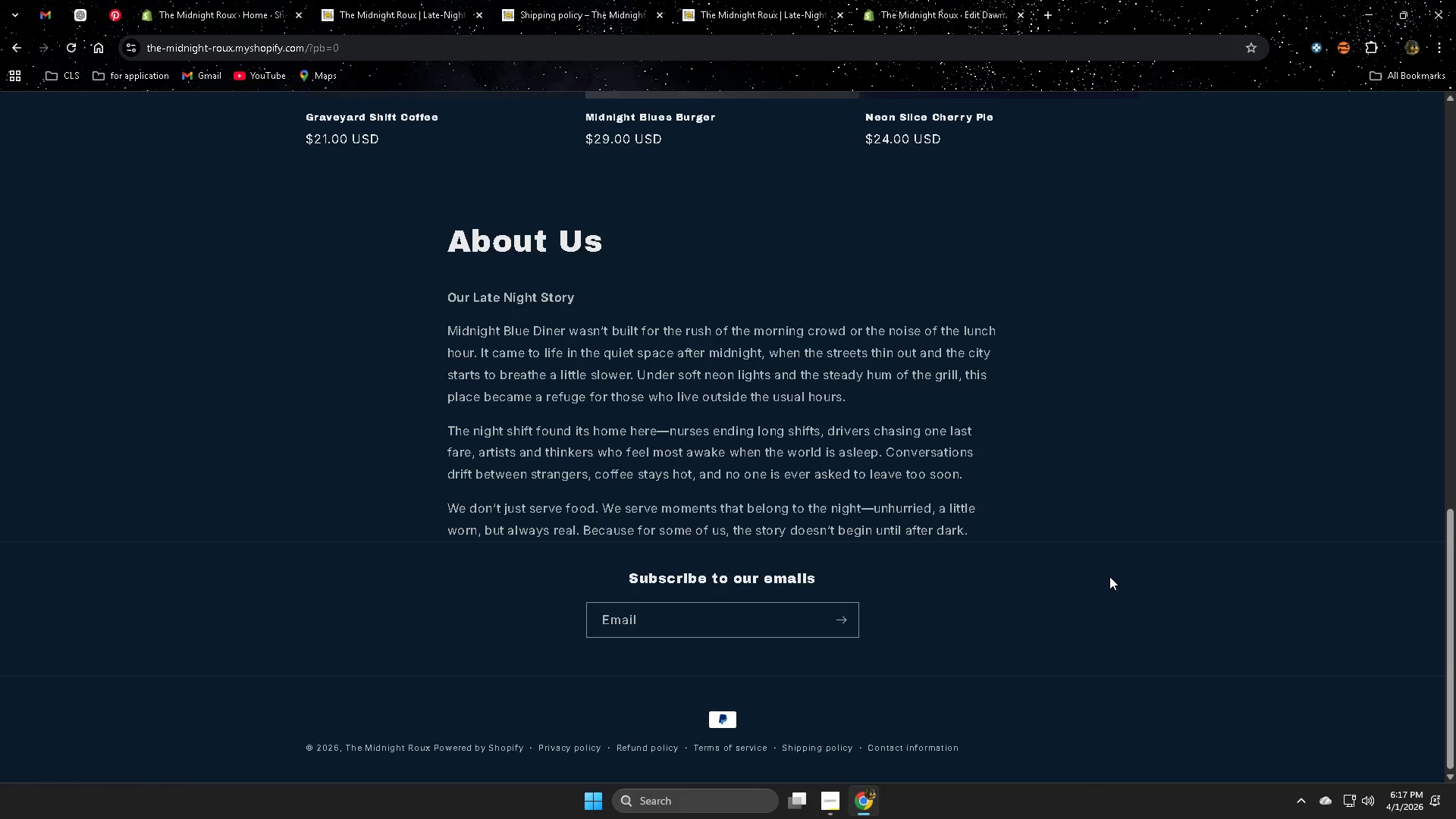 
wait(60.06)
 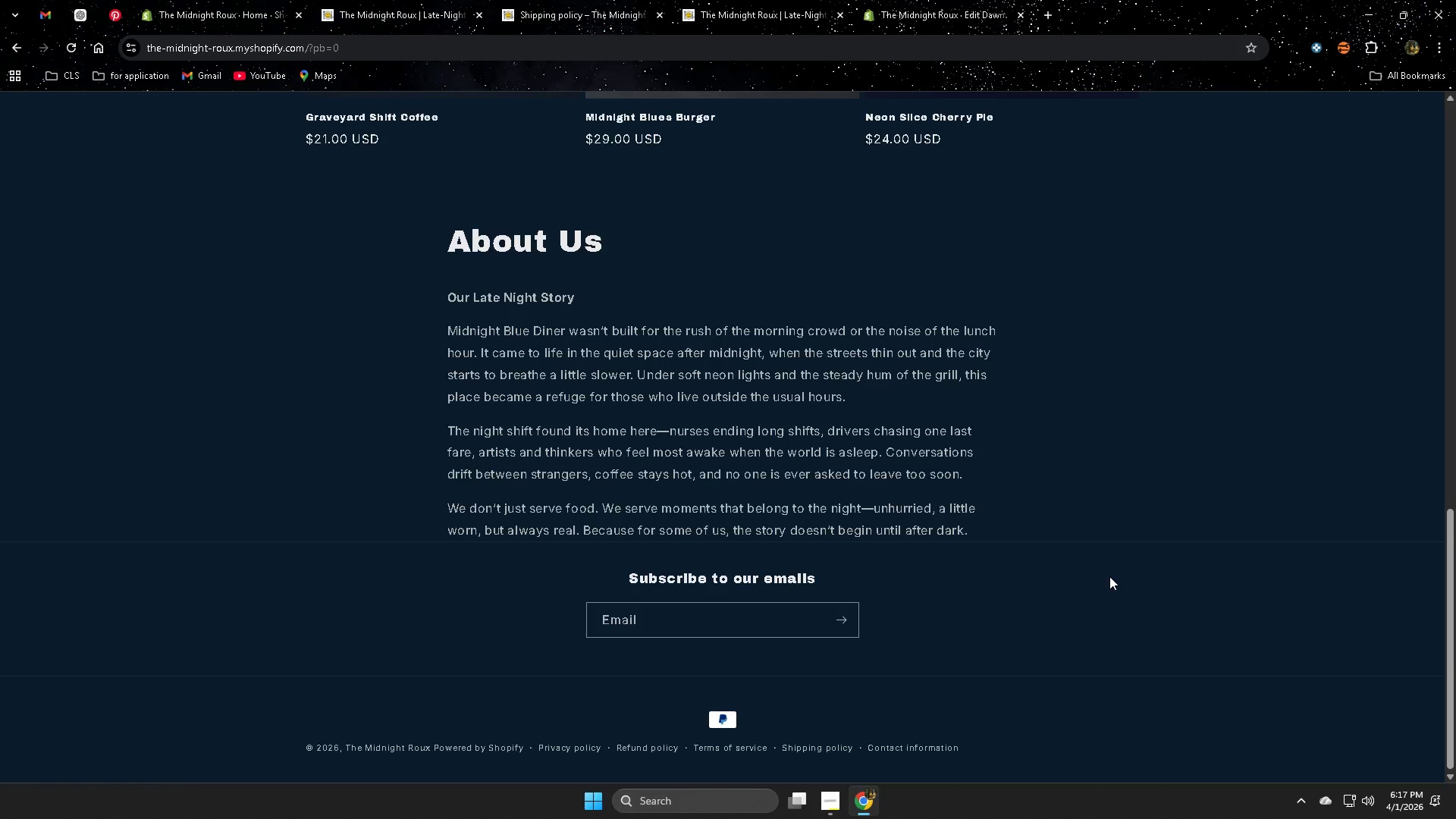 
scroll: coordinate [1028, 485], scroll_direction: down, amount: 3.0
 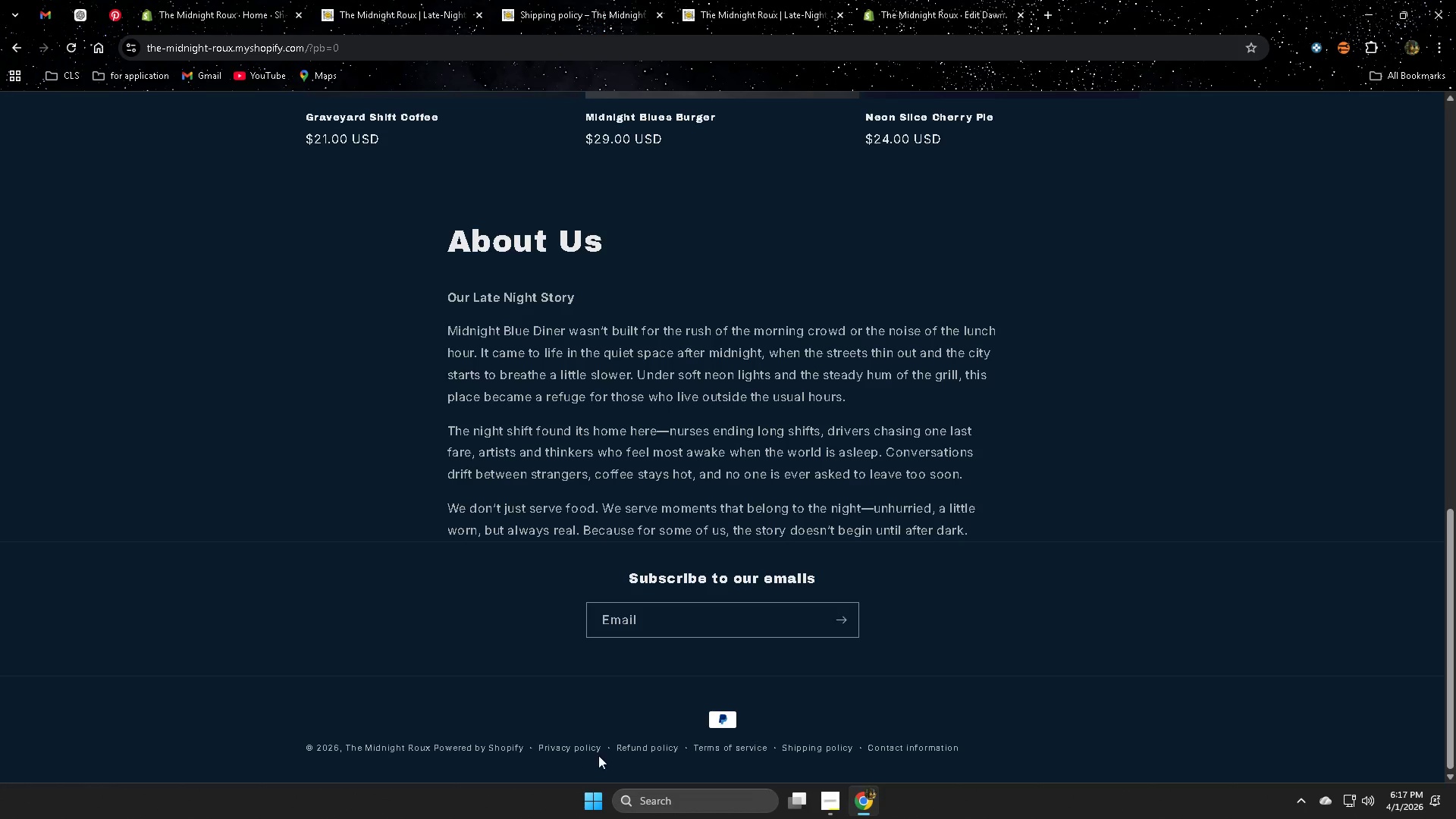 
left_click([632, 750])
 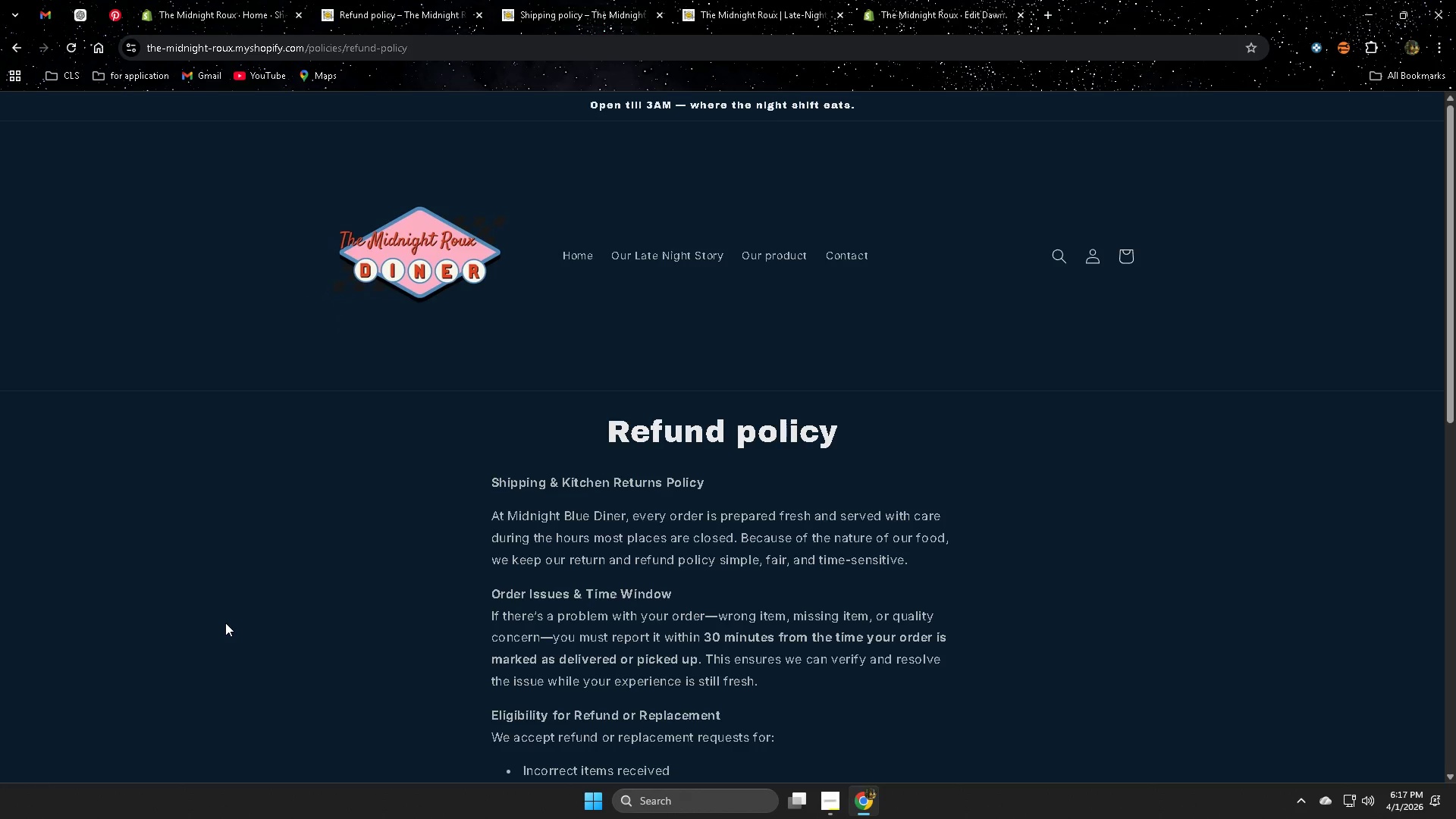 
scroll: coordinate [224, 625], scroll_direction: down, amount: 4.0
 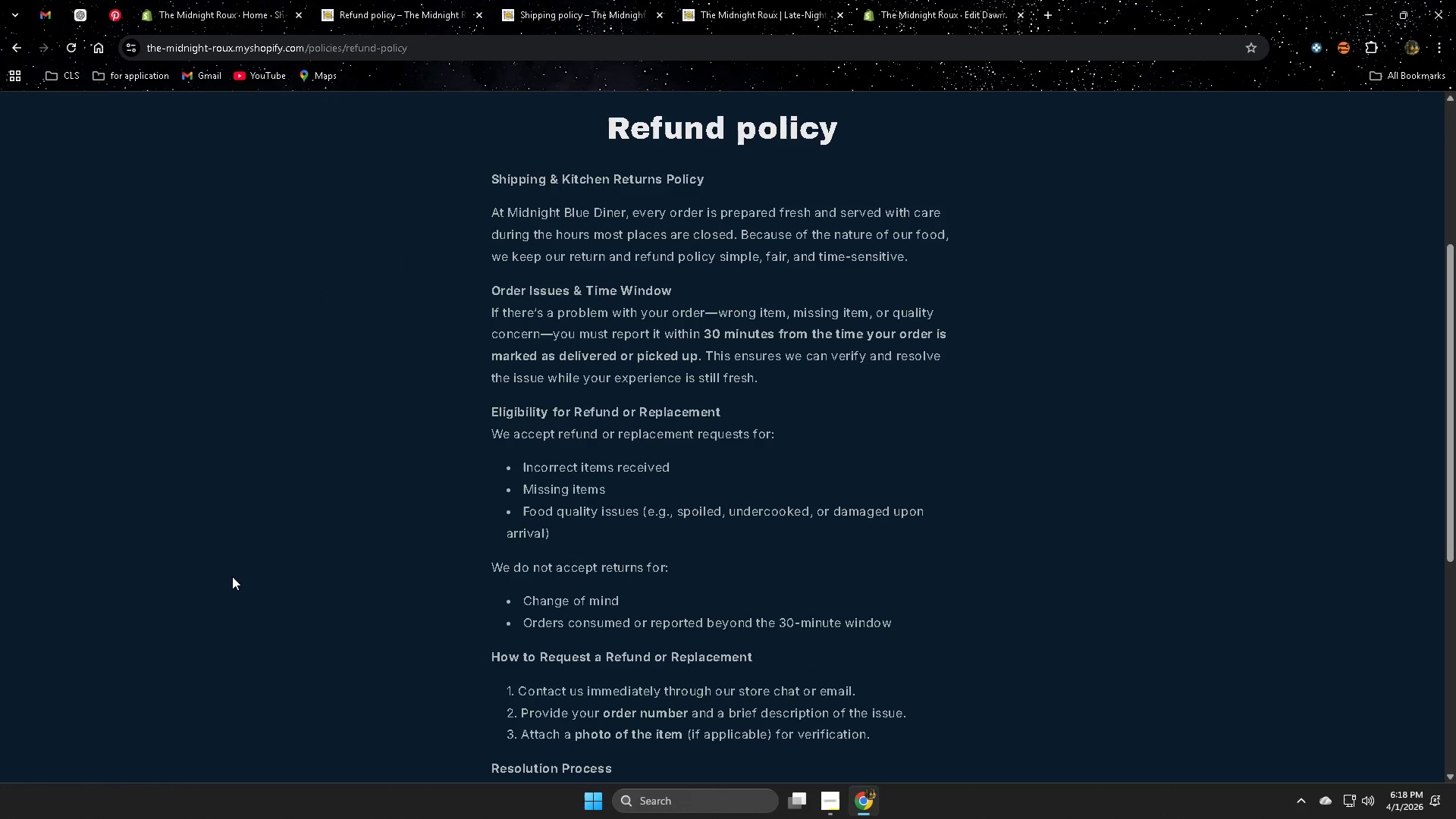 
wait(5.41)
 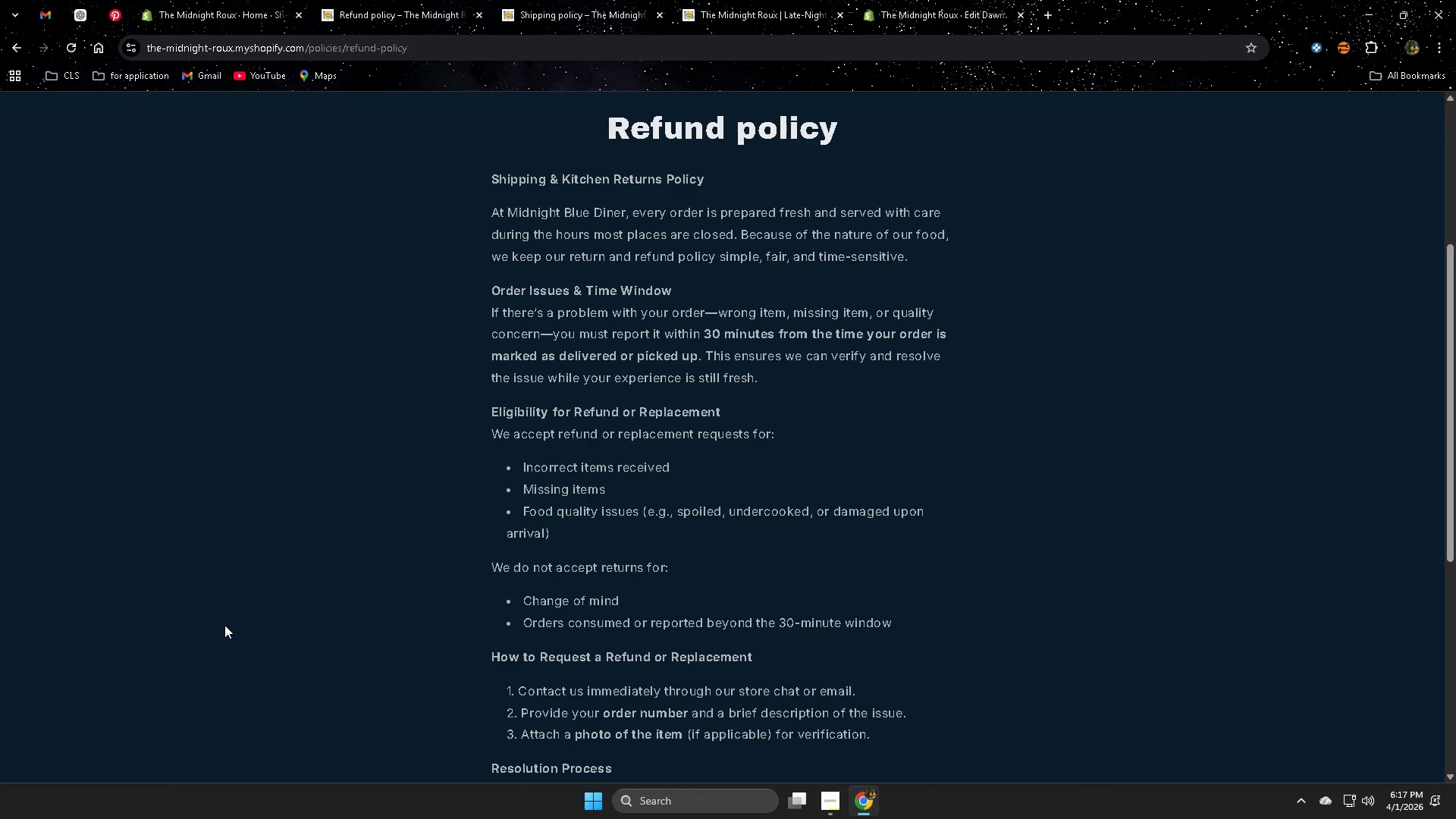 
scroll: coordinate [252, 536], scroll_direction: down, amount: 8.0
 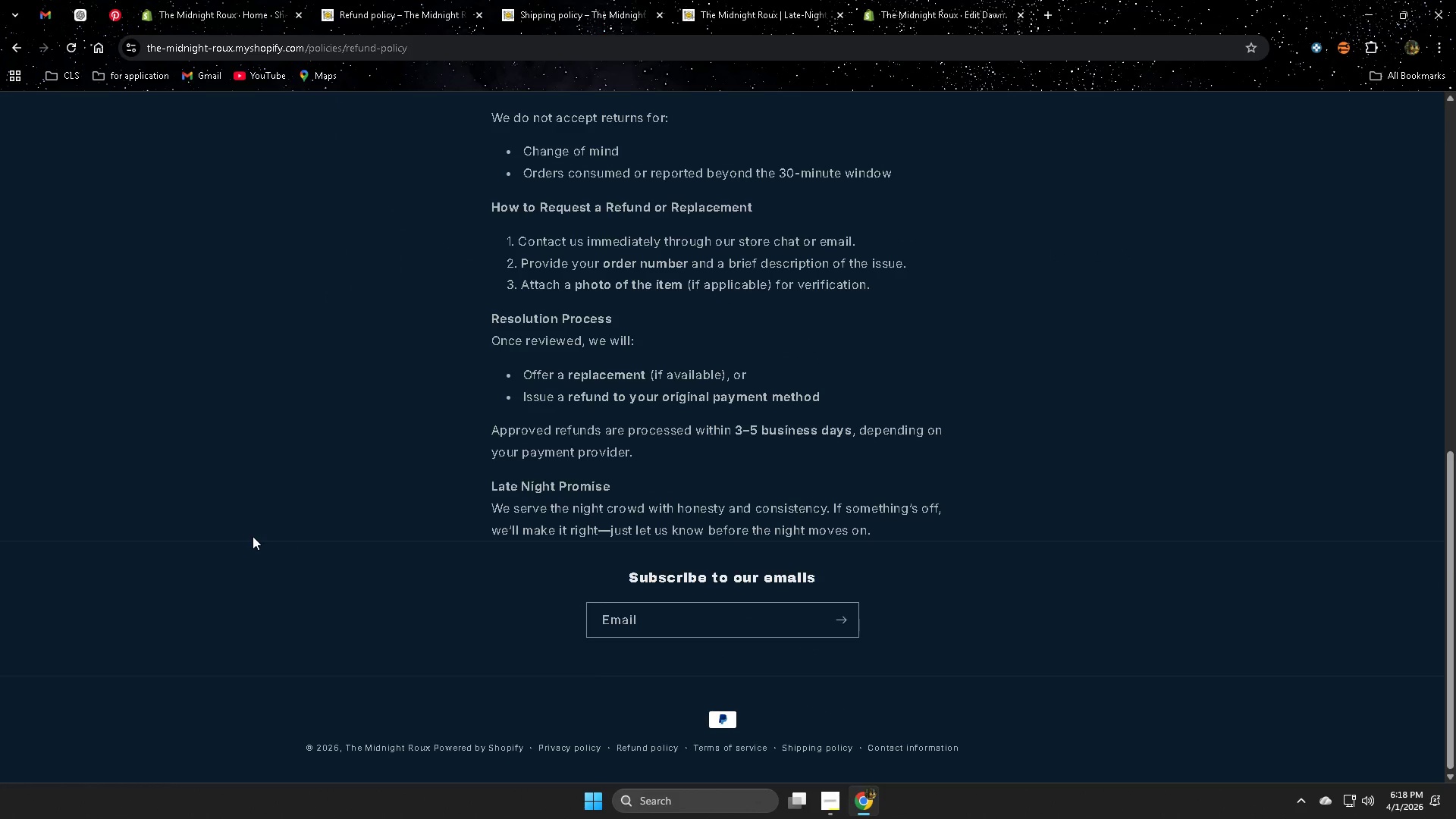 
wait(10.96)
 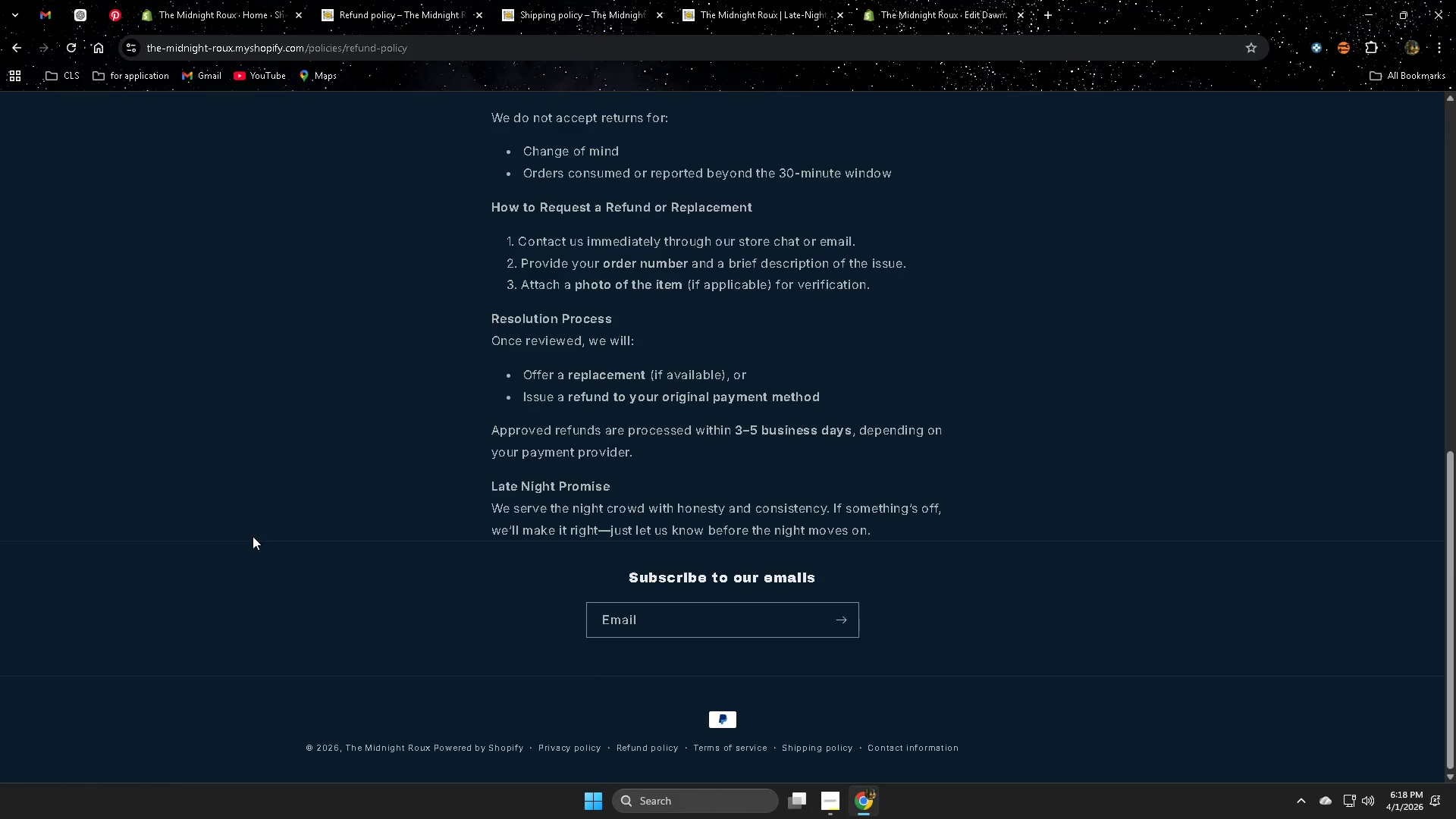 
scroll: coordinate [646, 562], scroll_direction: down, amount: 3.0
 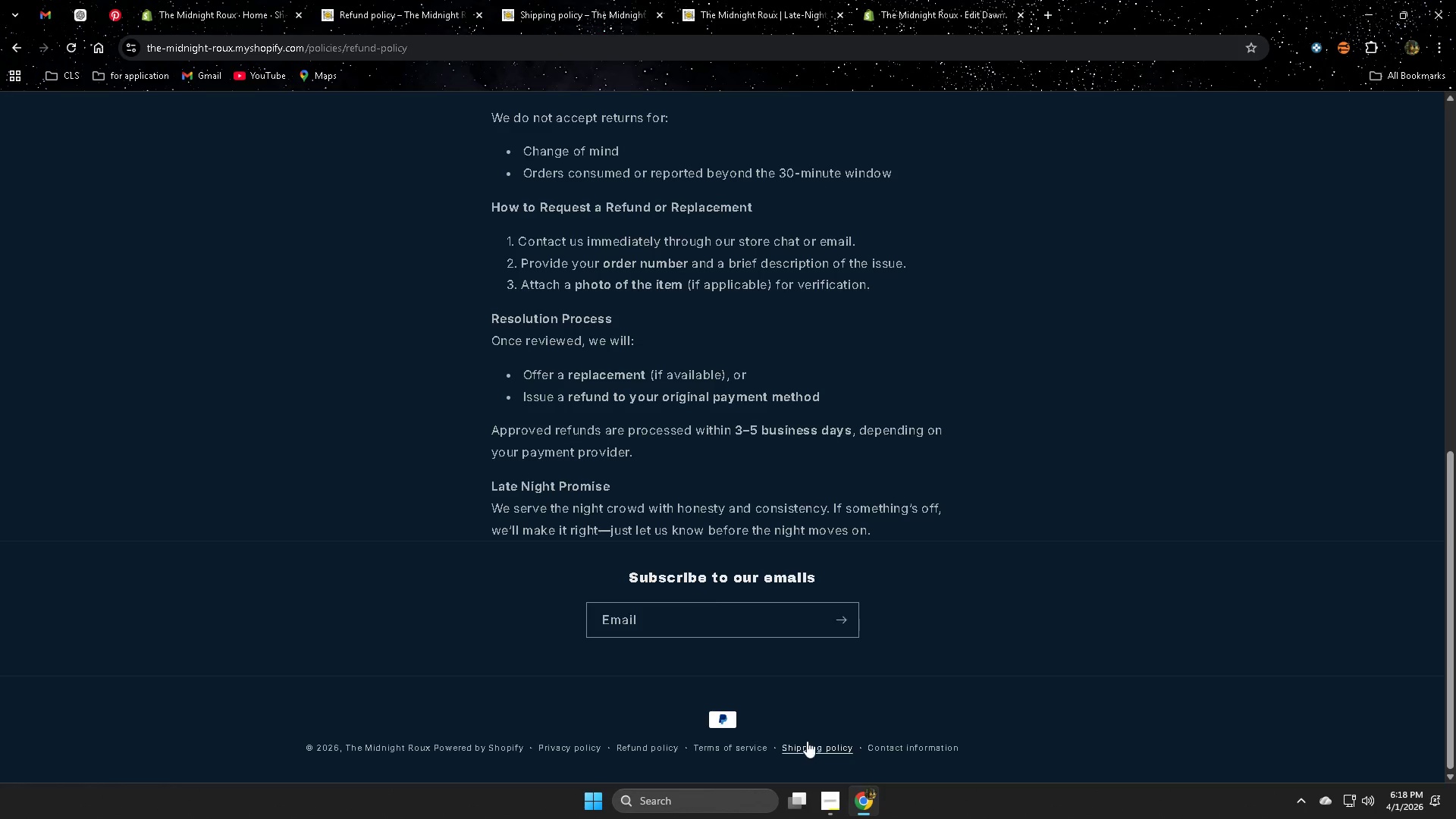 
left_click([738, 746])
 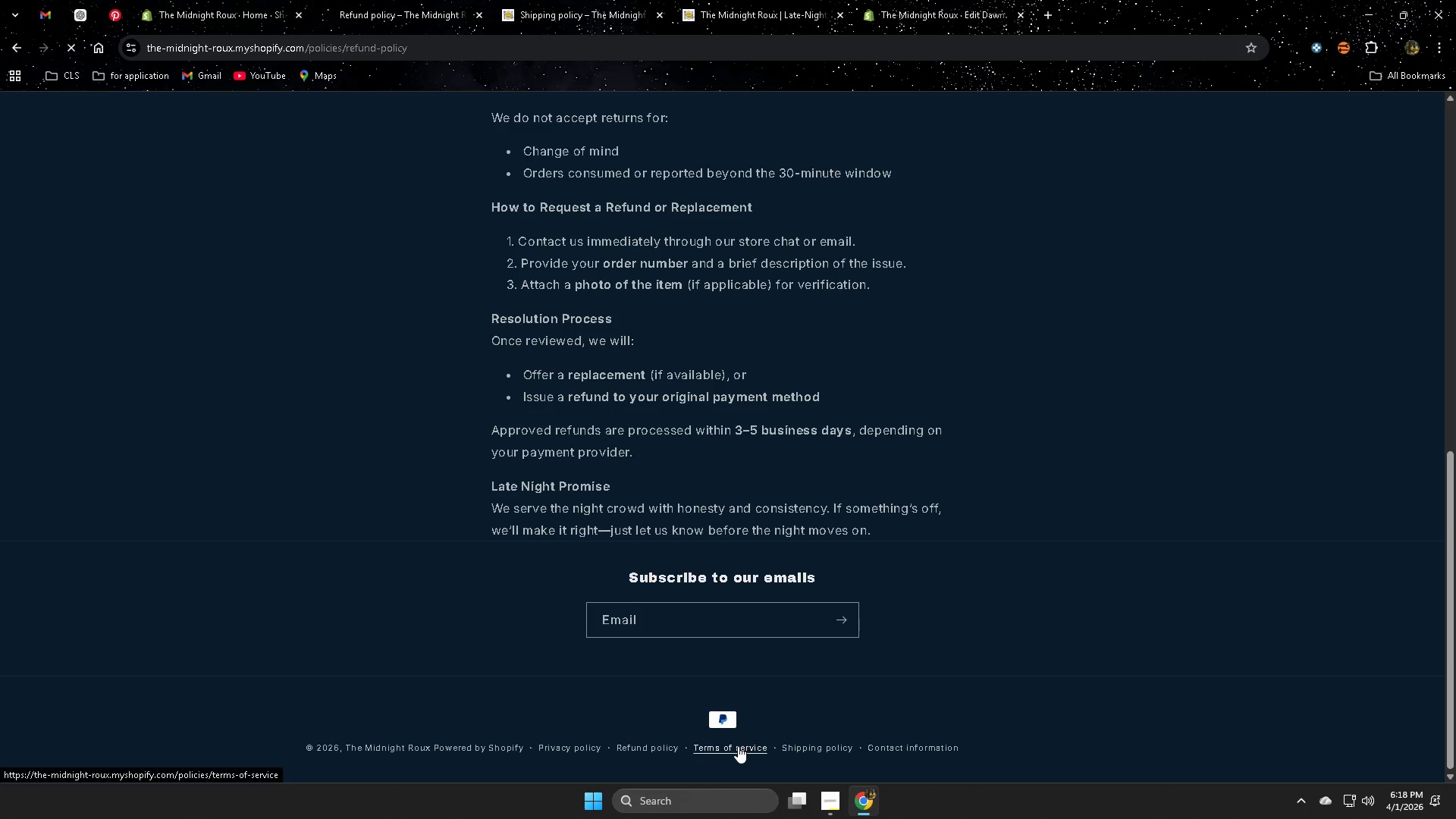 
mouse_move([752, 733])
 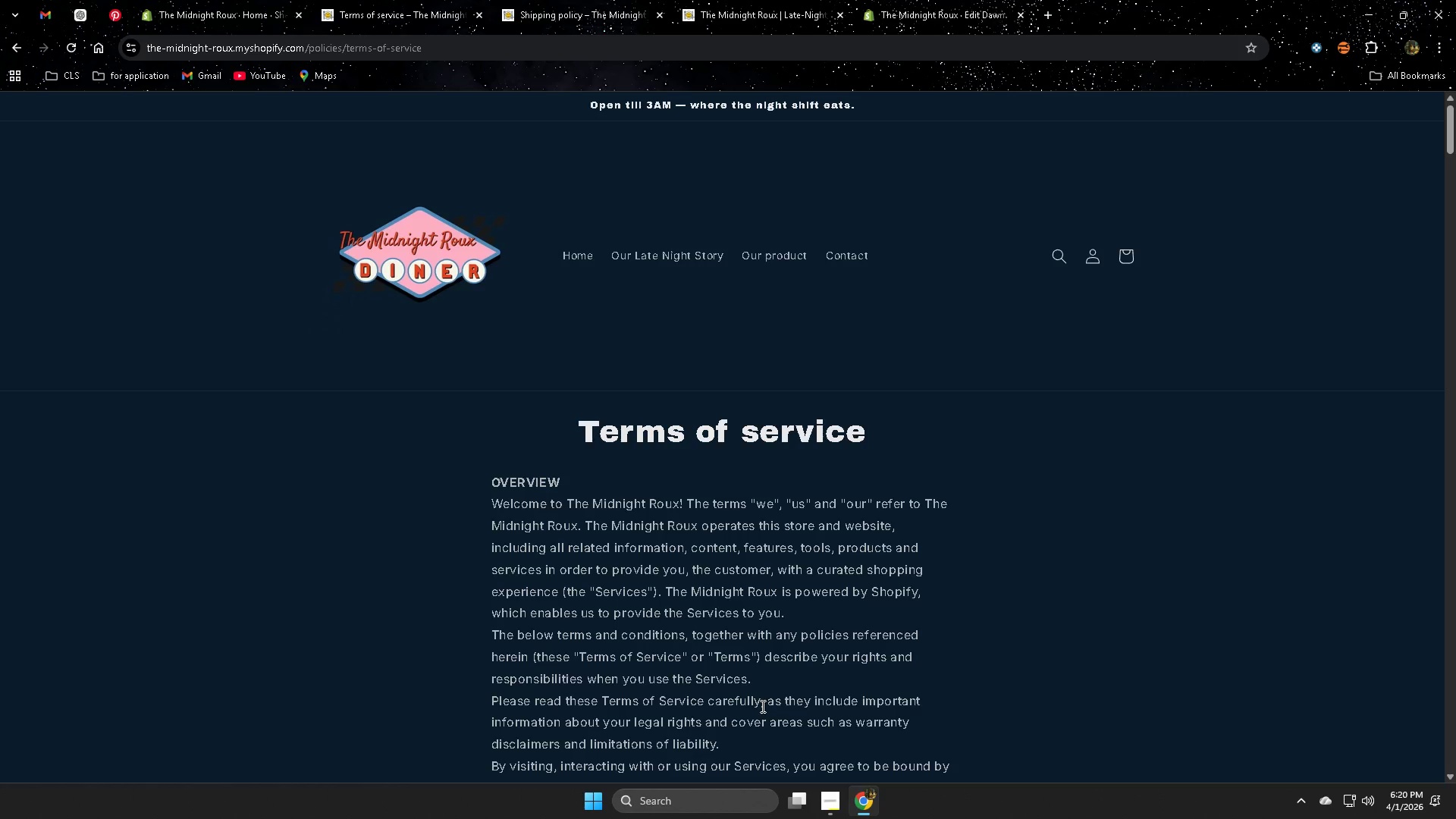 
wait(139.49)
 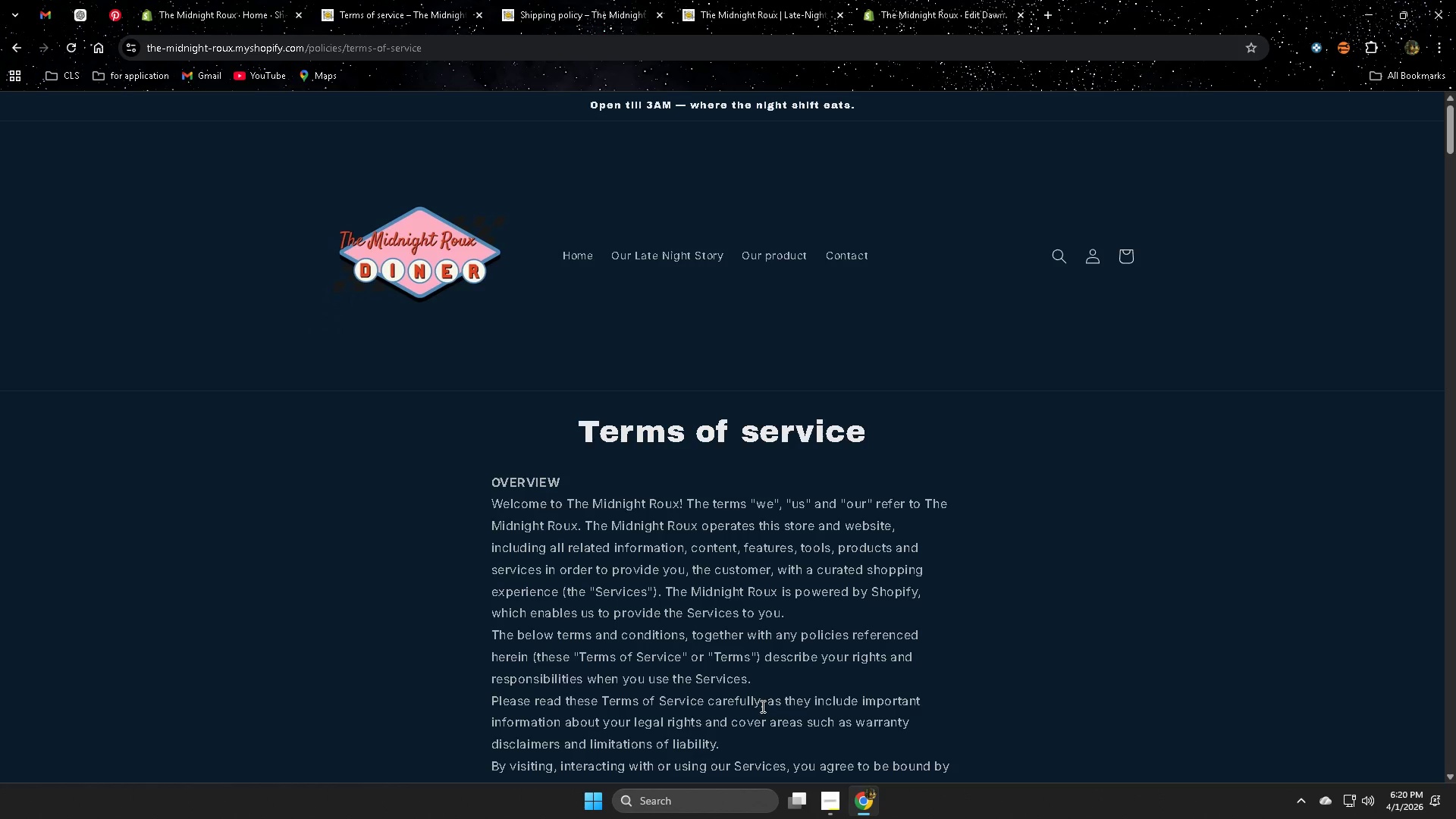 
scroll: coordinate [915, 601], scroll_direction: down, amount: 4.0
 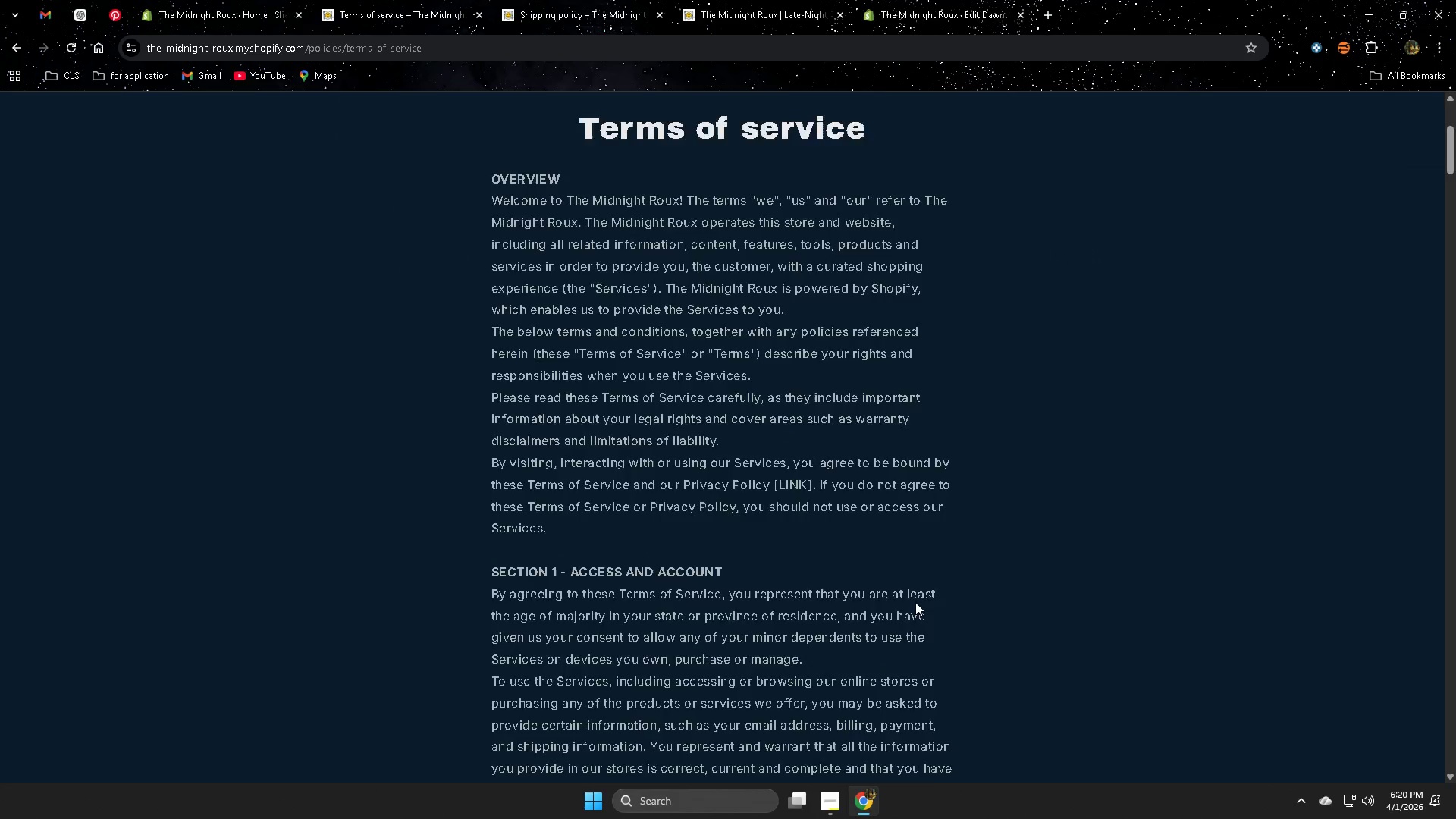 
scroll: coordinate [915, 602], scroll_direction: up, amount: 5.0
 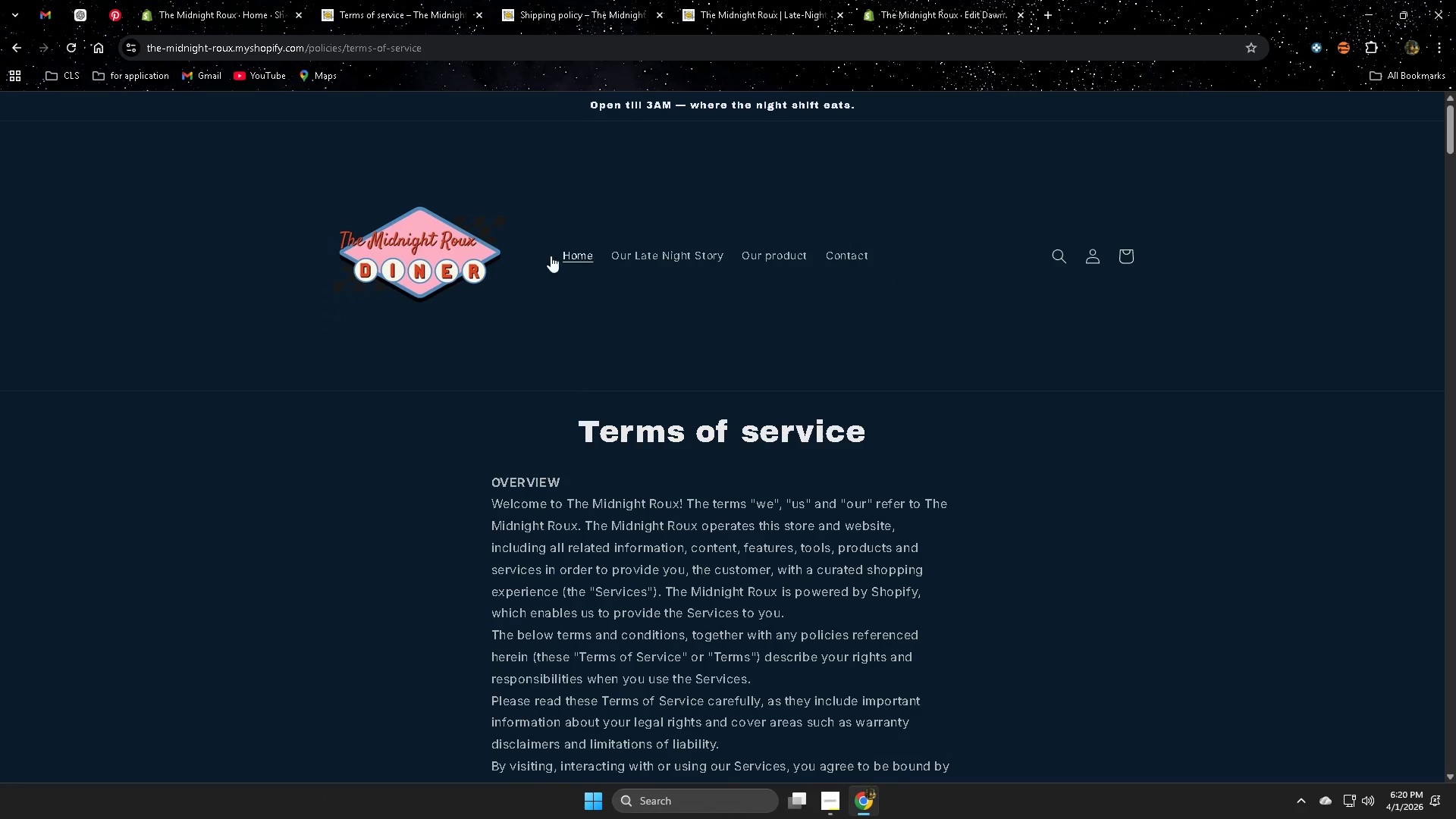 
left_click([551, 251])
 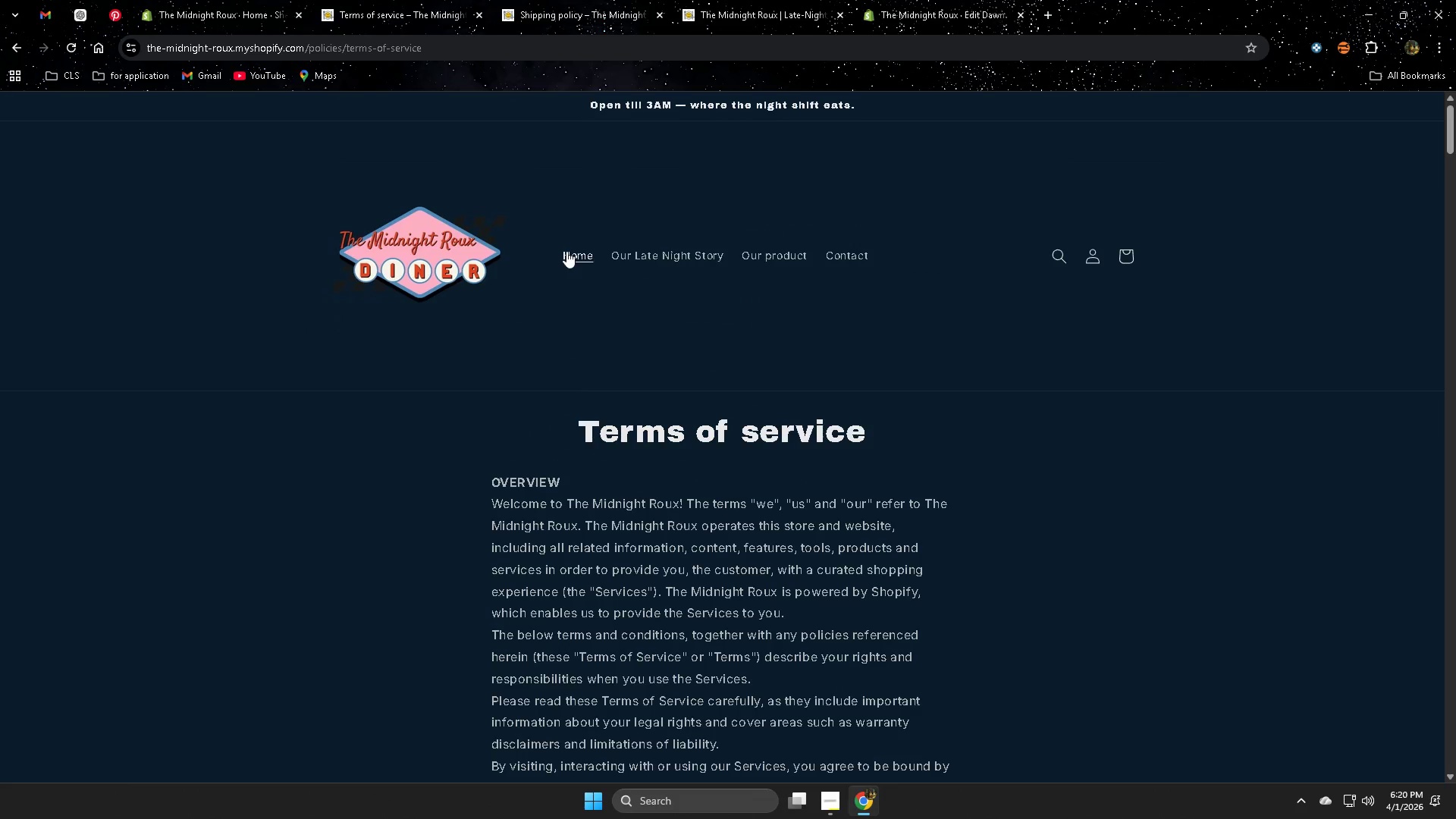 
left_click([566, 251])
 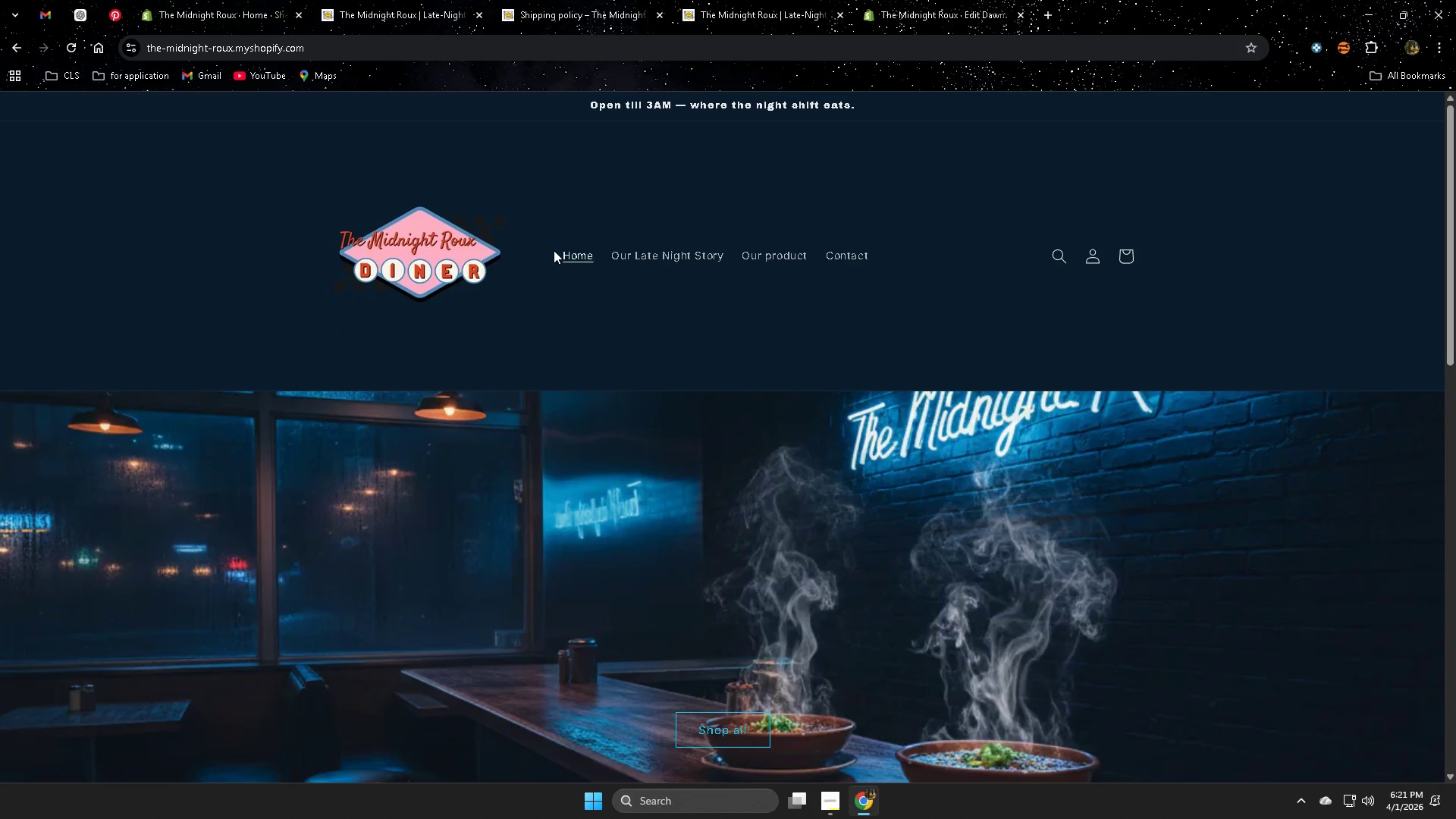 
wait(27.62)
 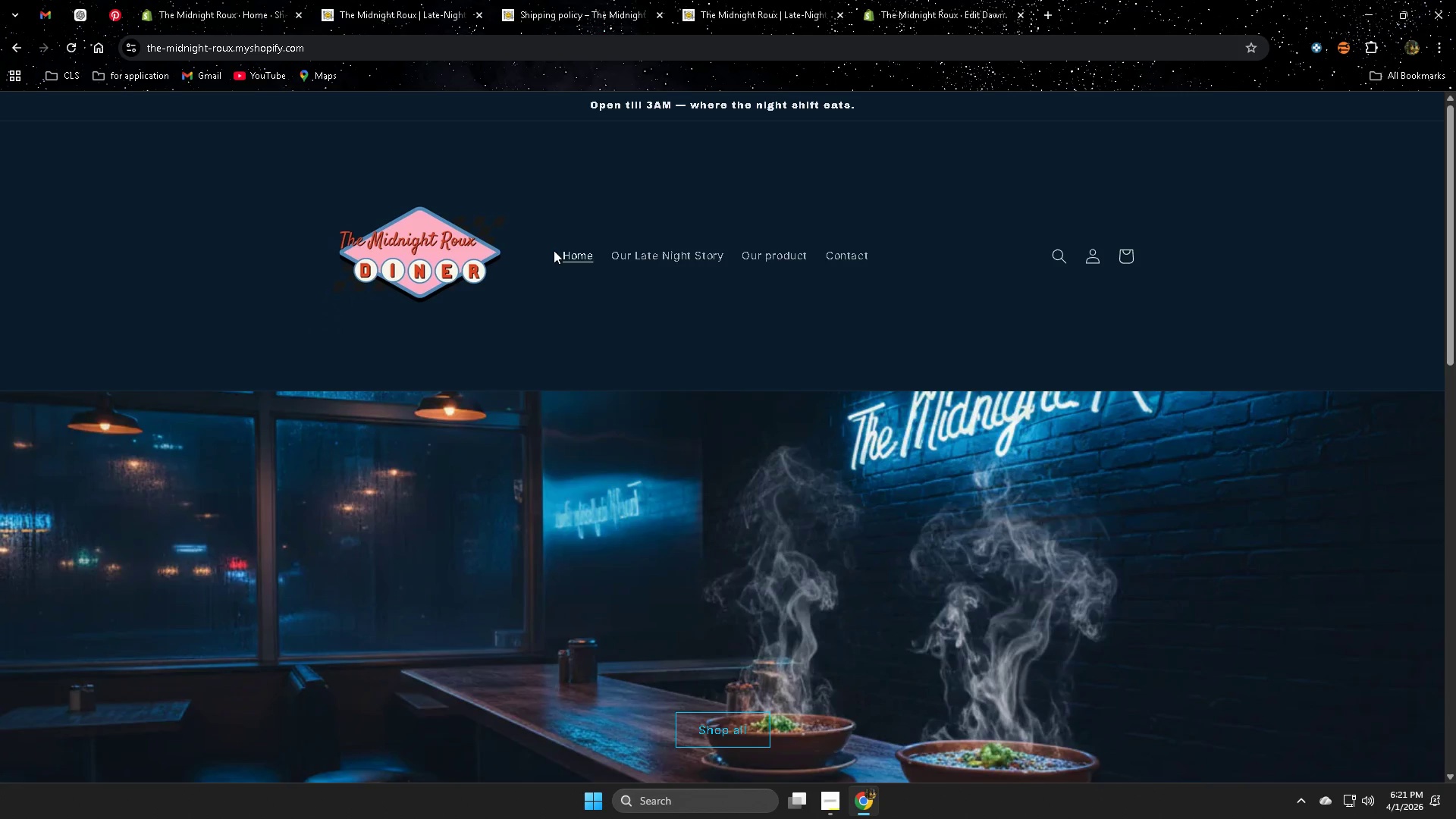 
mouse_move([551, -2])
 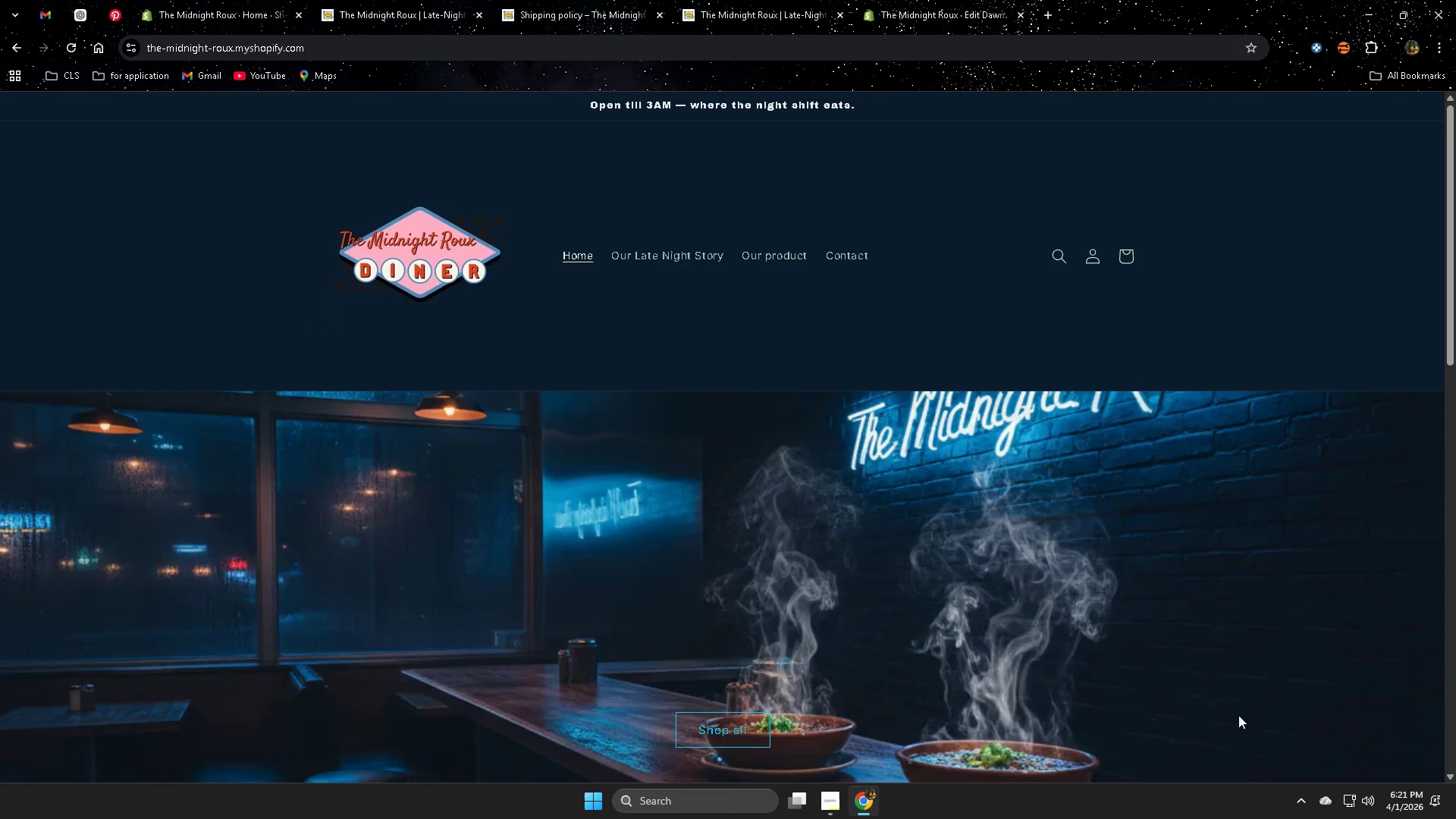 
scroll: coordinate [1224, 511], scroll_direction: down, amount: 18.0
 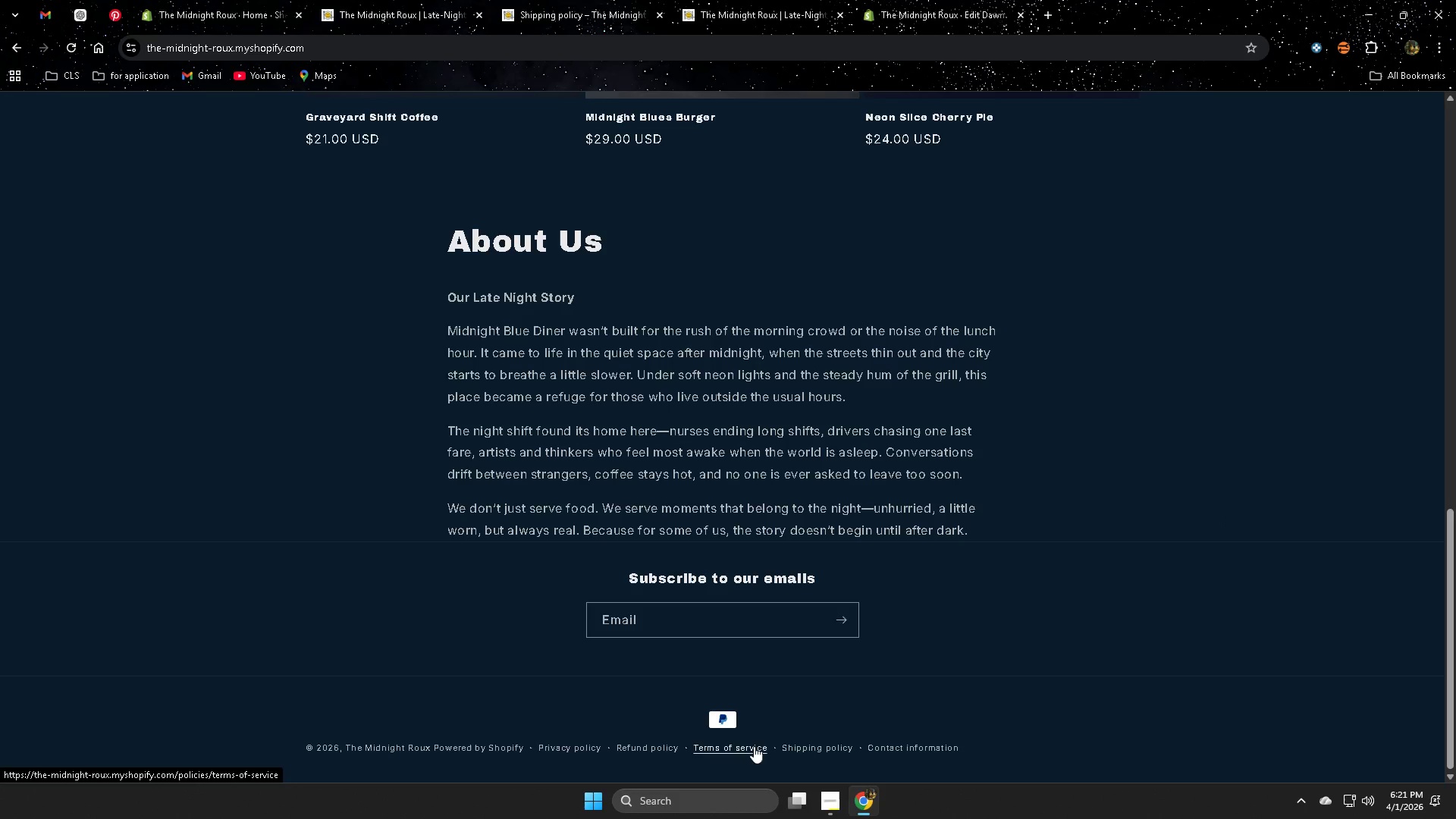 
wait(5.03)
 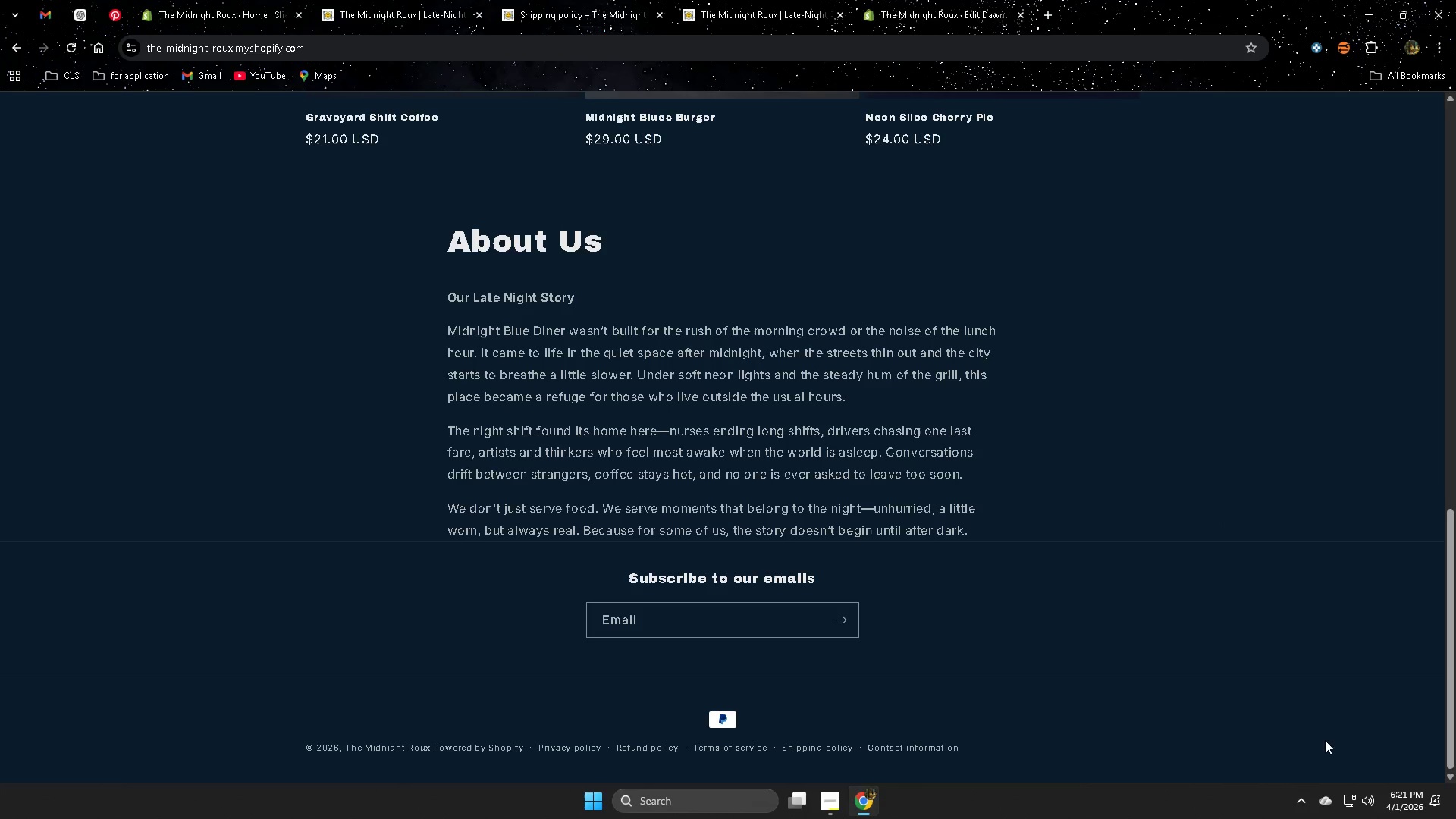 
scroll: coordinate [252, 592], scroll_direction: up, amount: 7.0
 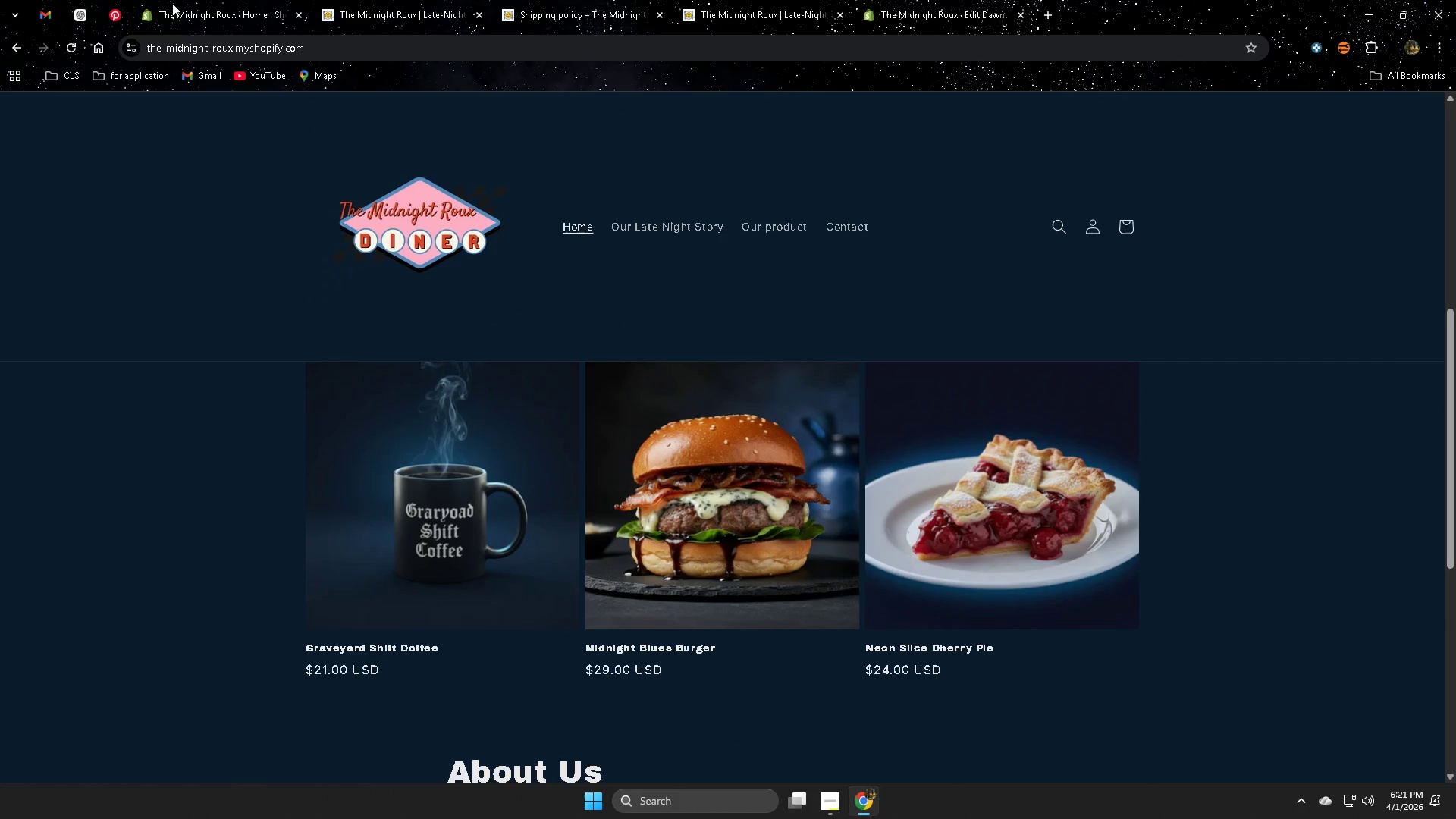 
left_click([198, 2])
 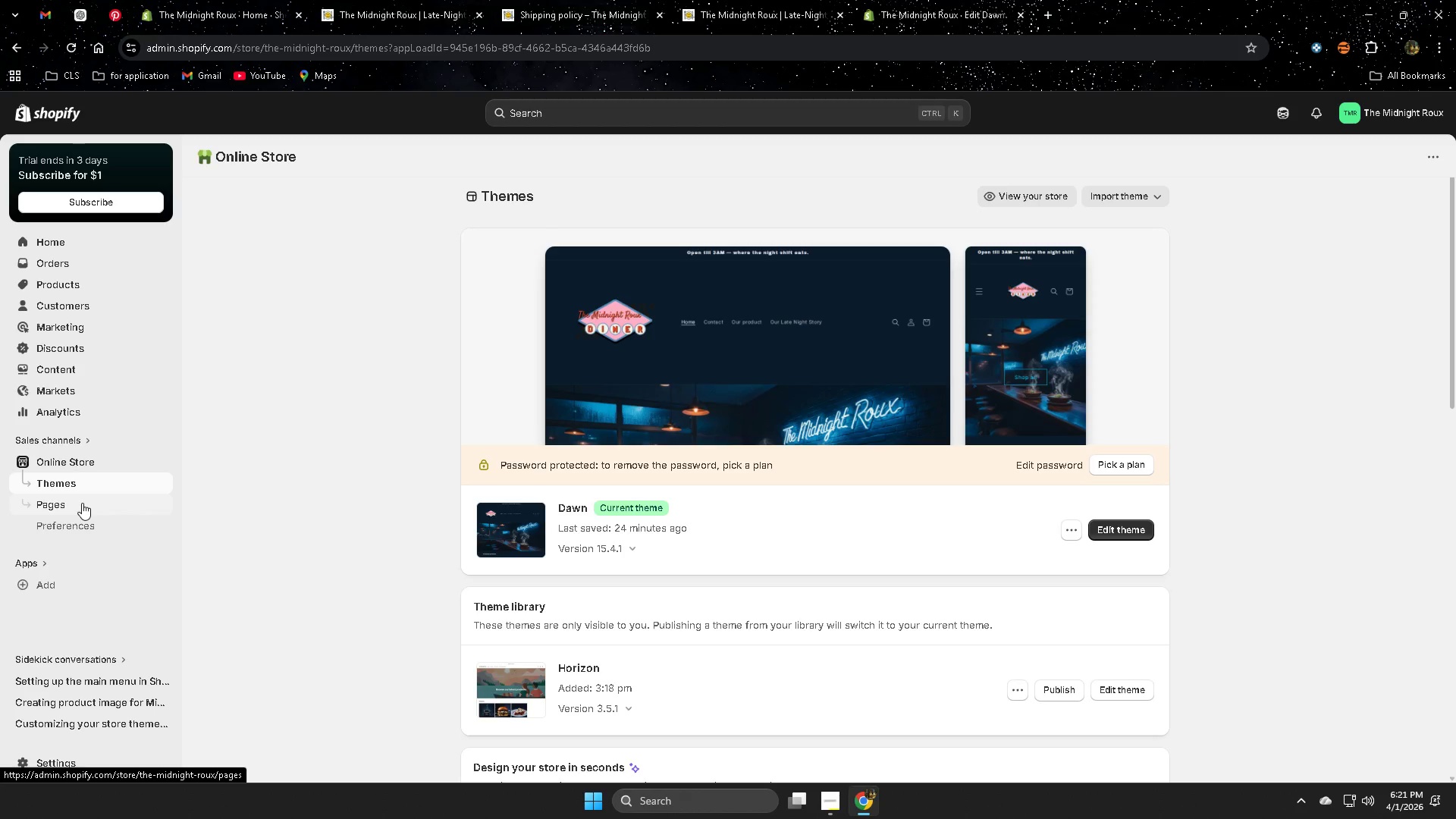 
wait(5.95)
 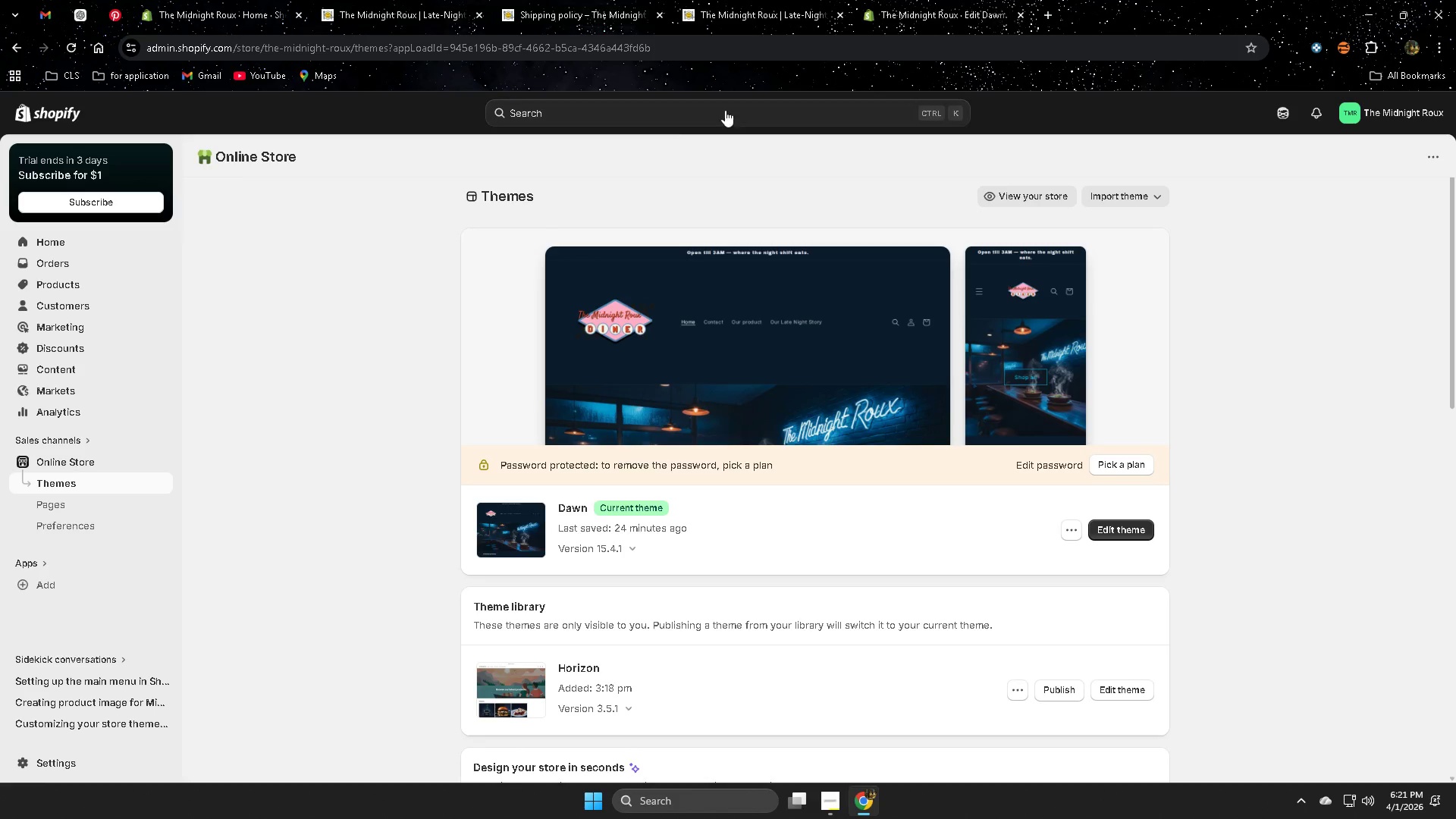 
left_click([82, 503])
 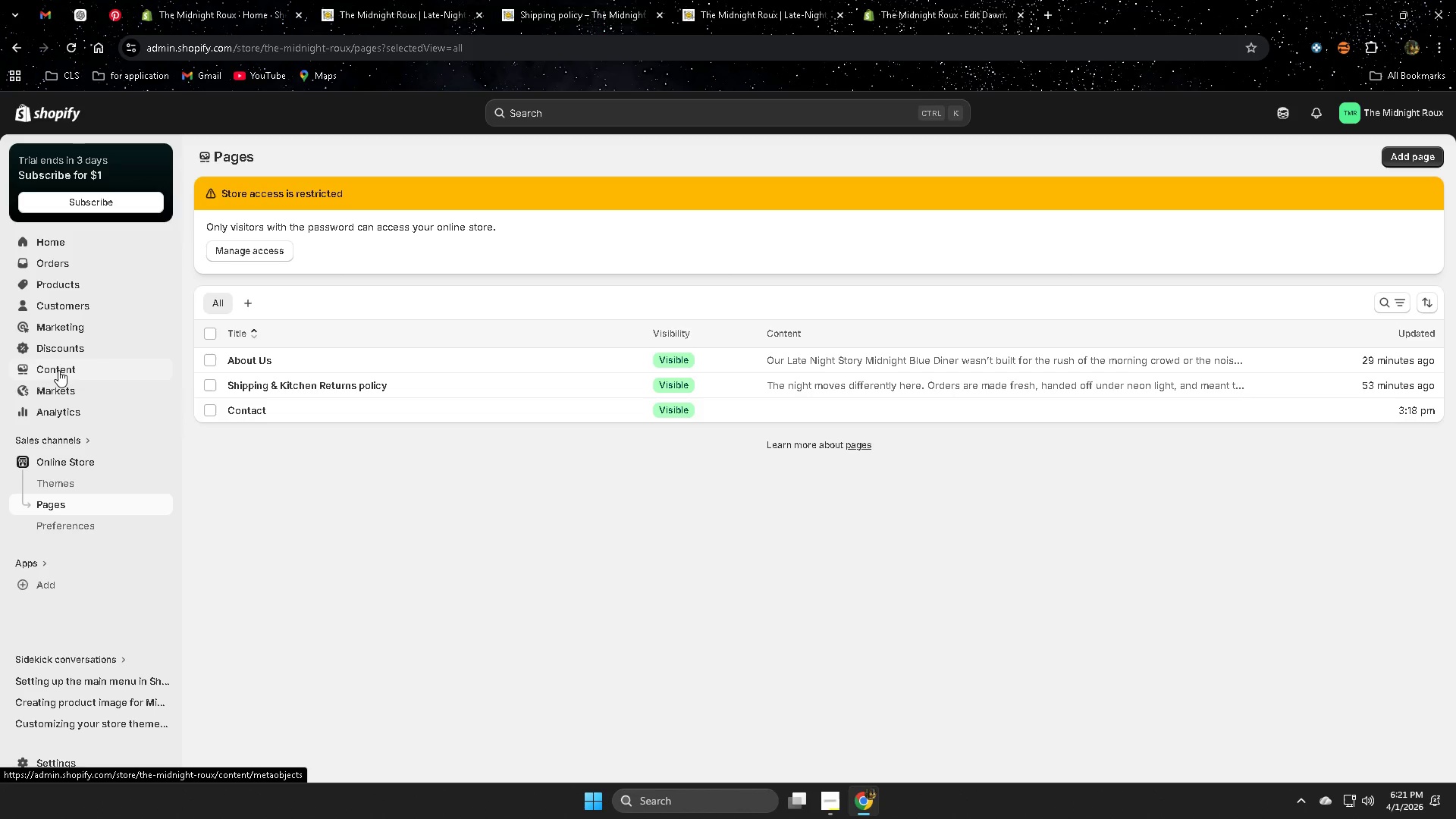 
wait(17.88)
 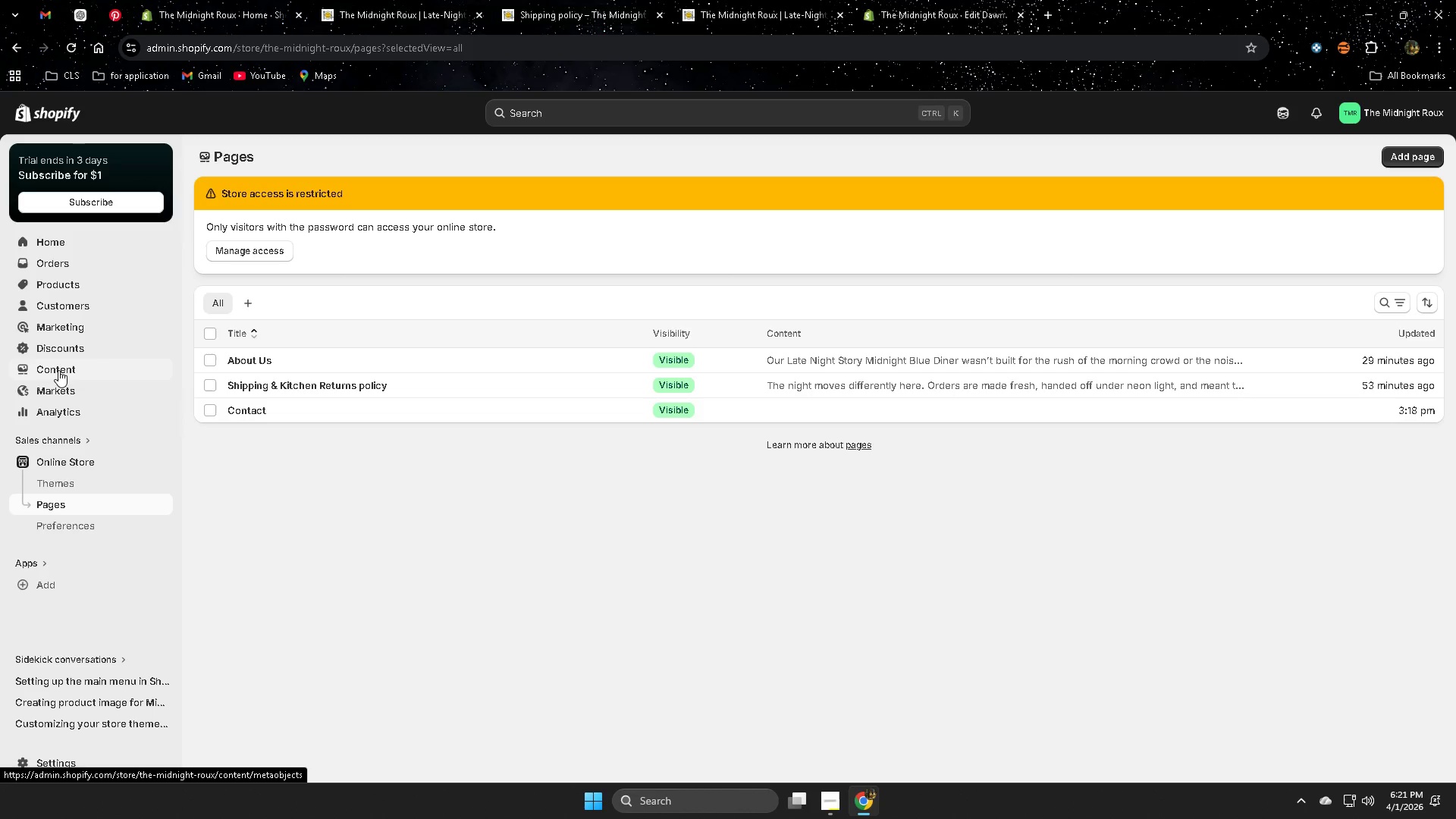 
left_click([62, 371])
 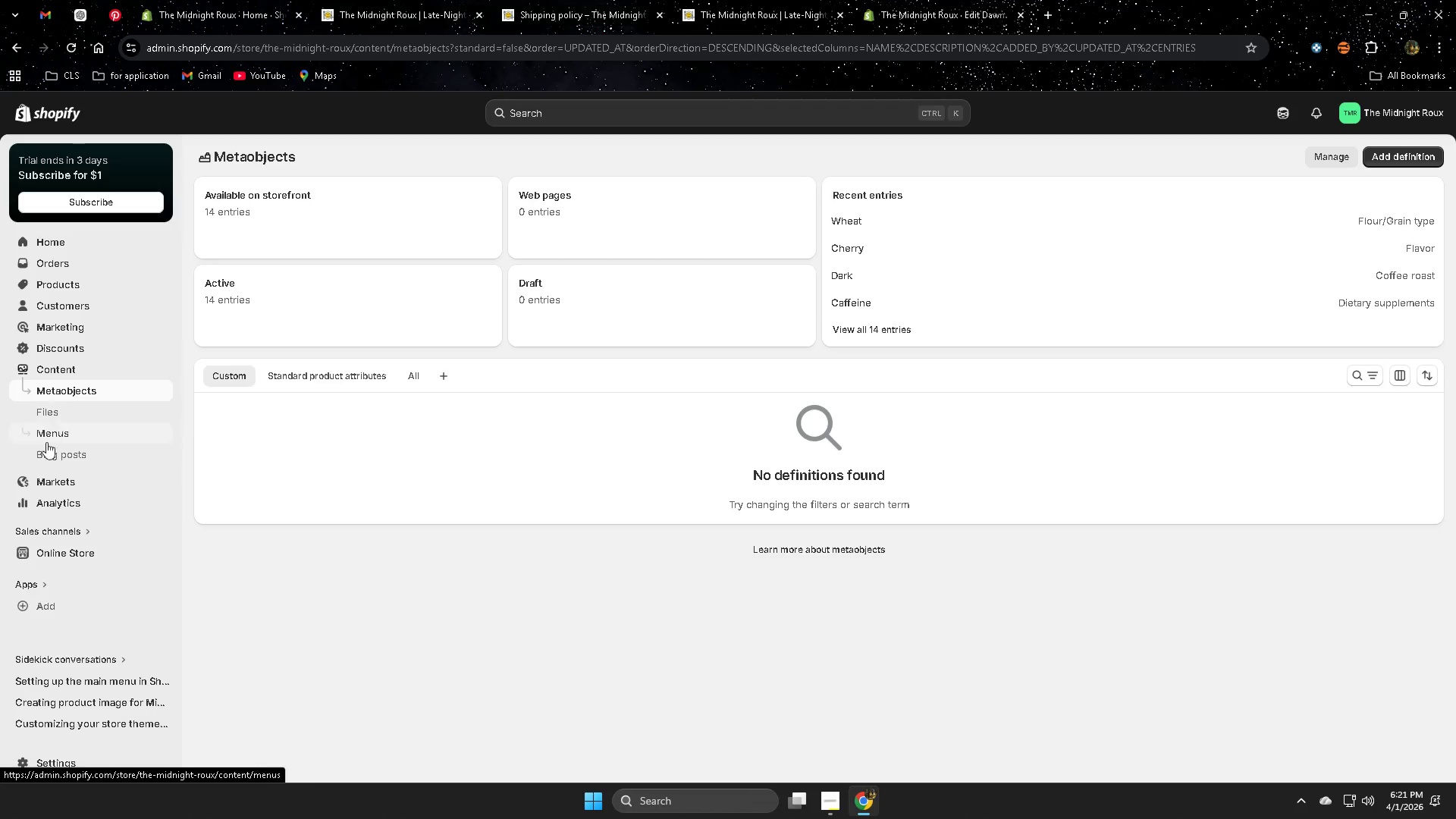 
left_click([61, 432])
 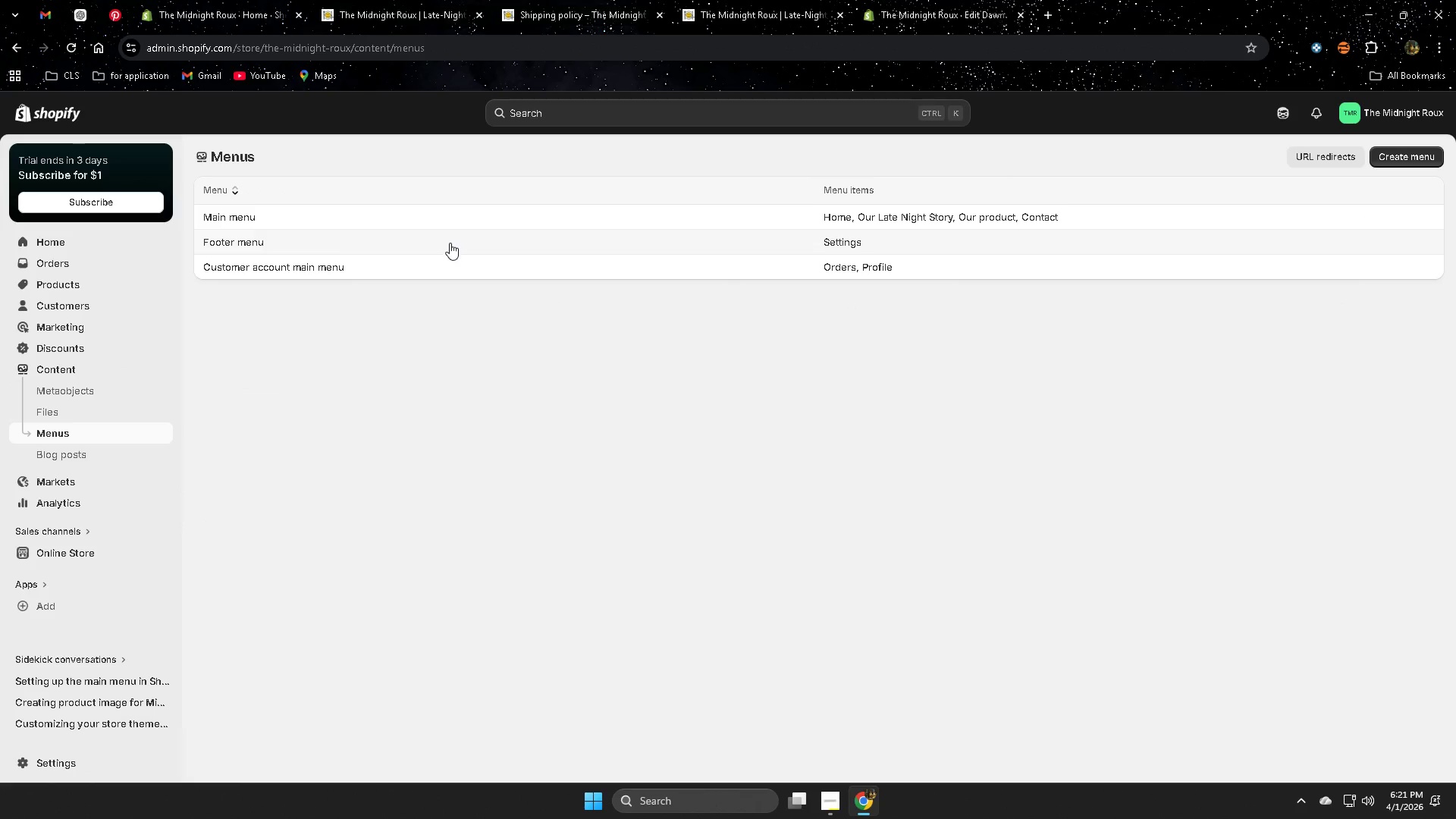 
left_click_drag(start_coordinate=[450, 243], to_coordinate=[453, 243])
 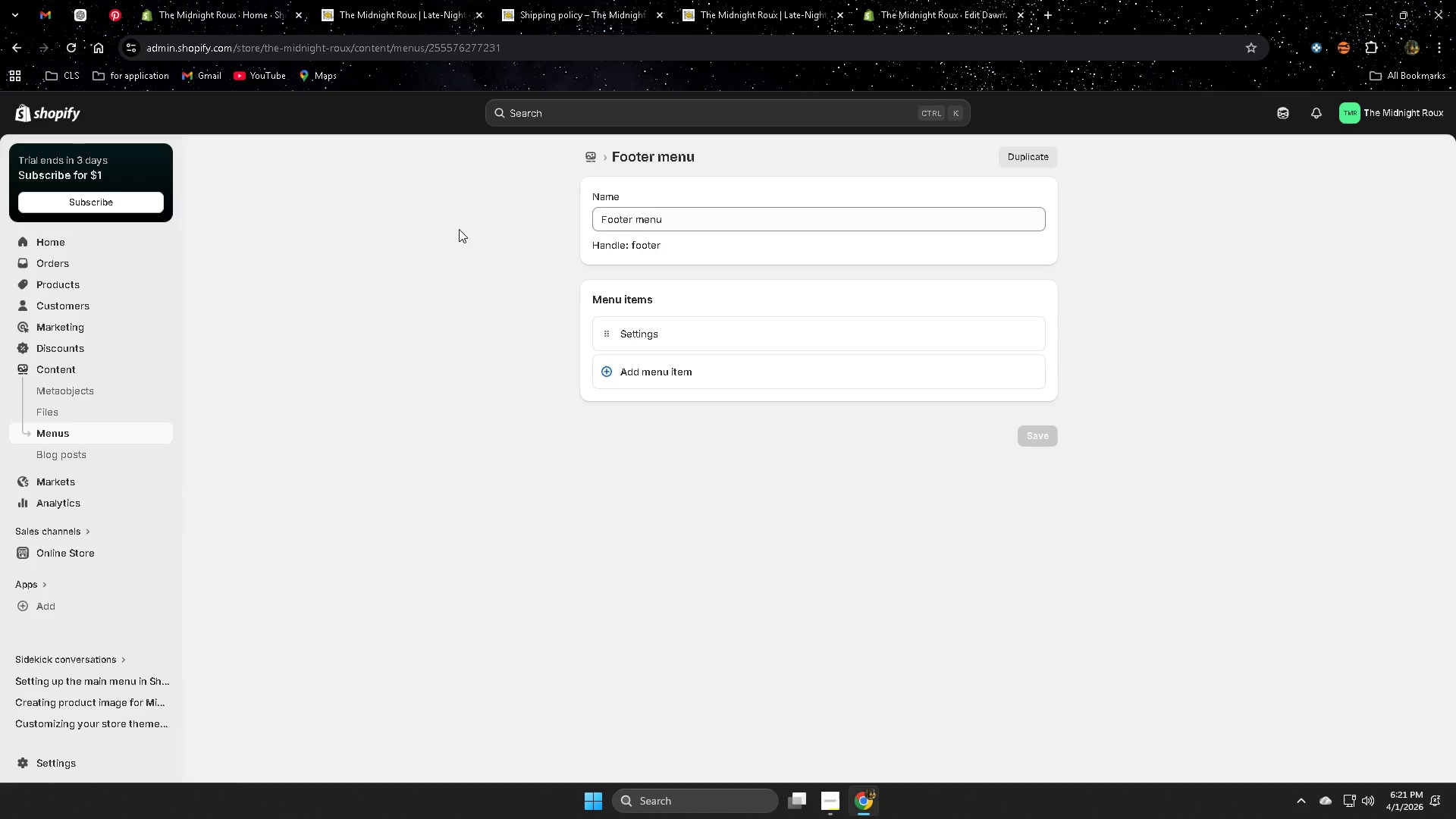 
wait(9.84)
 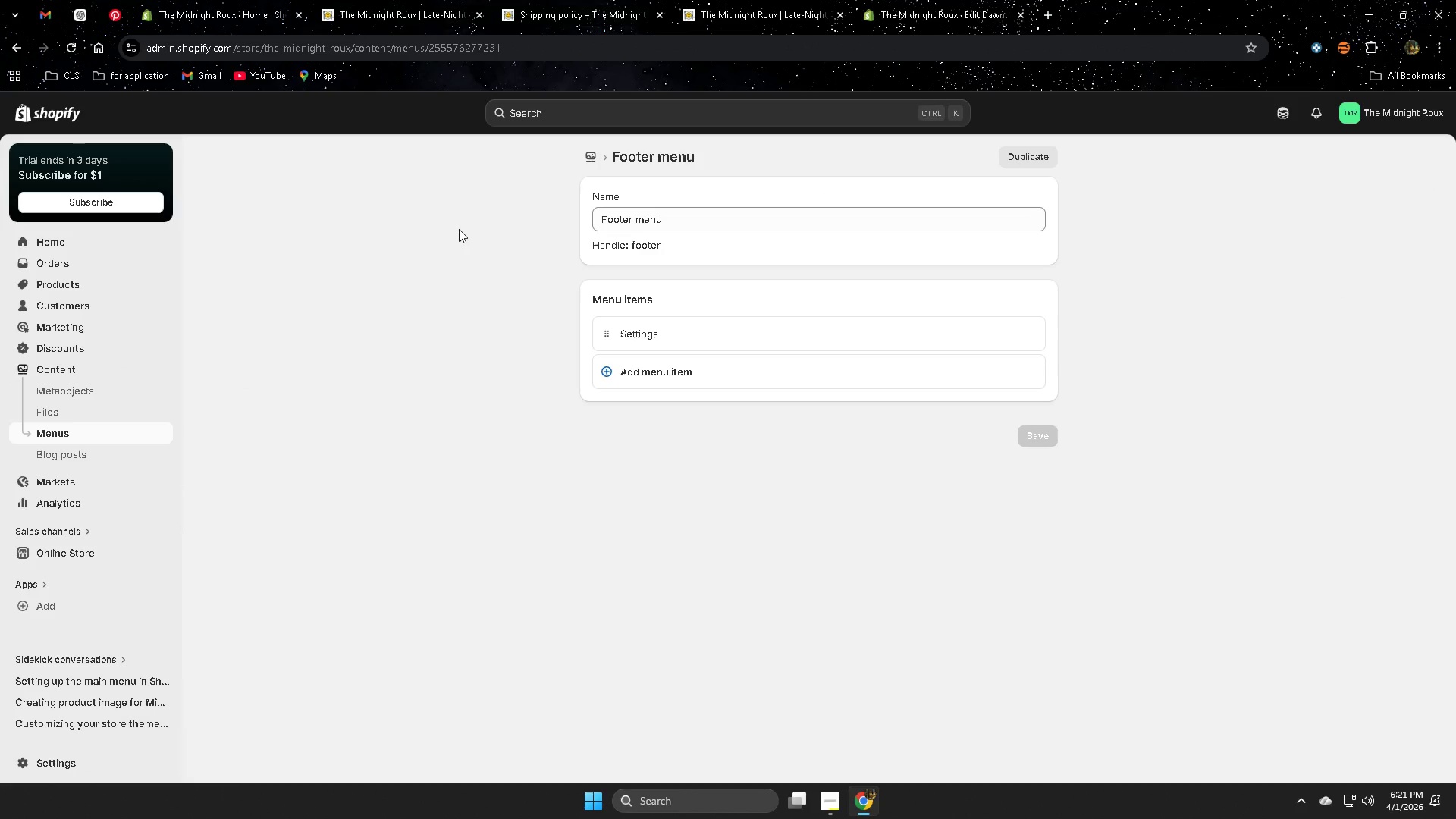 
left_click([691, 328])
 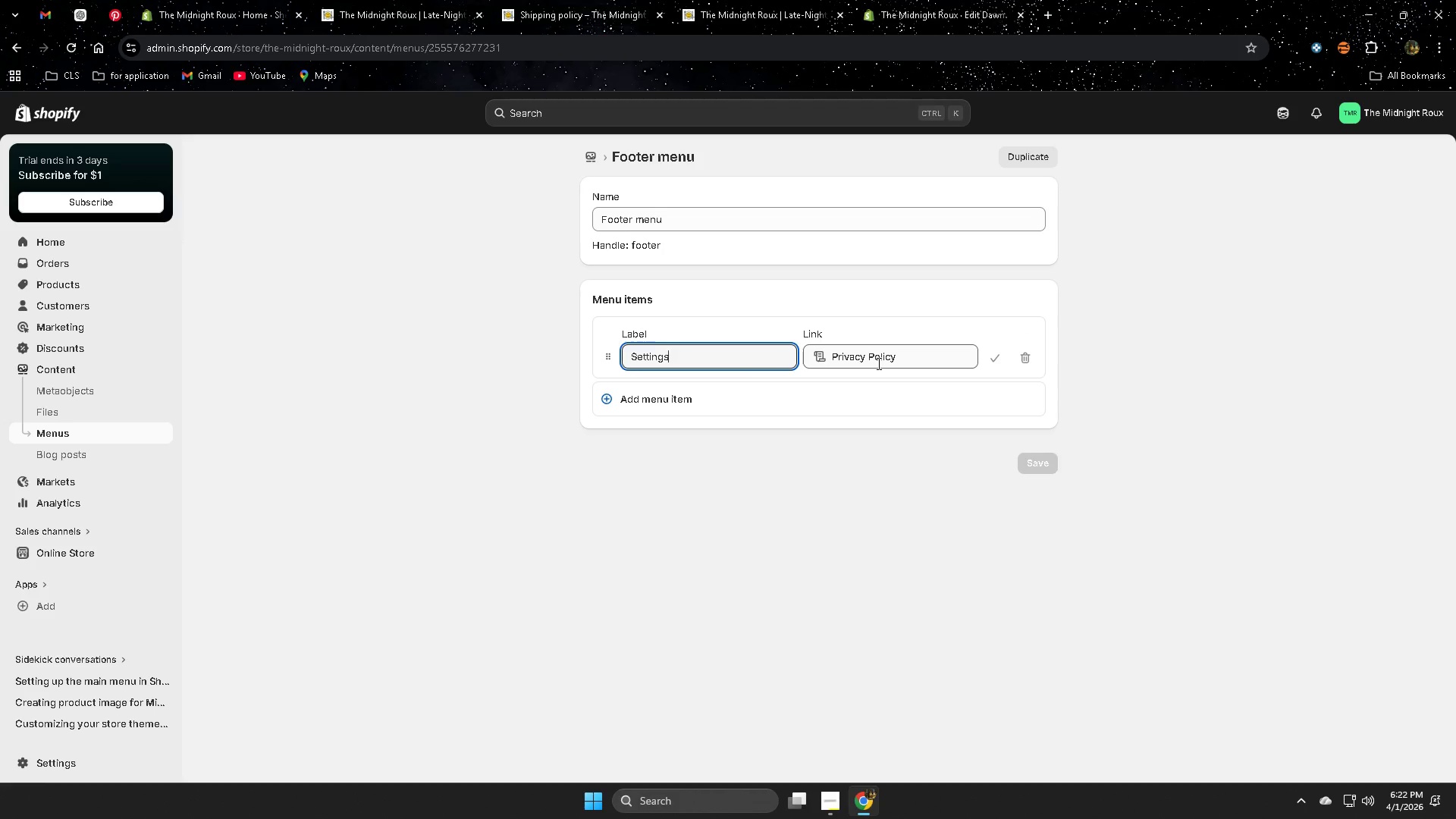 
left_click([949, 359])
 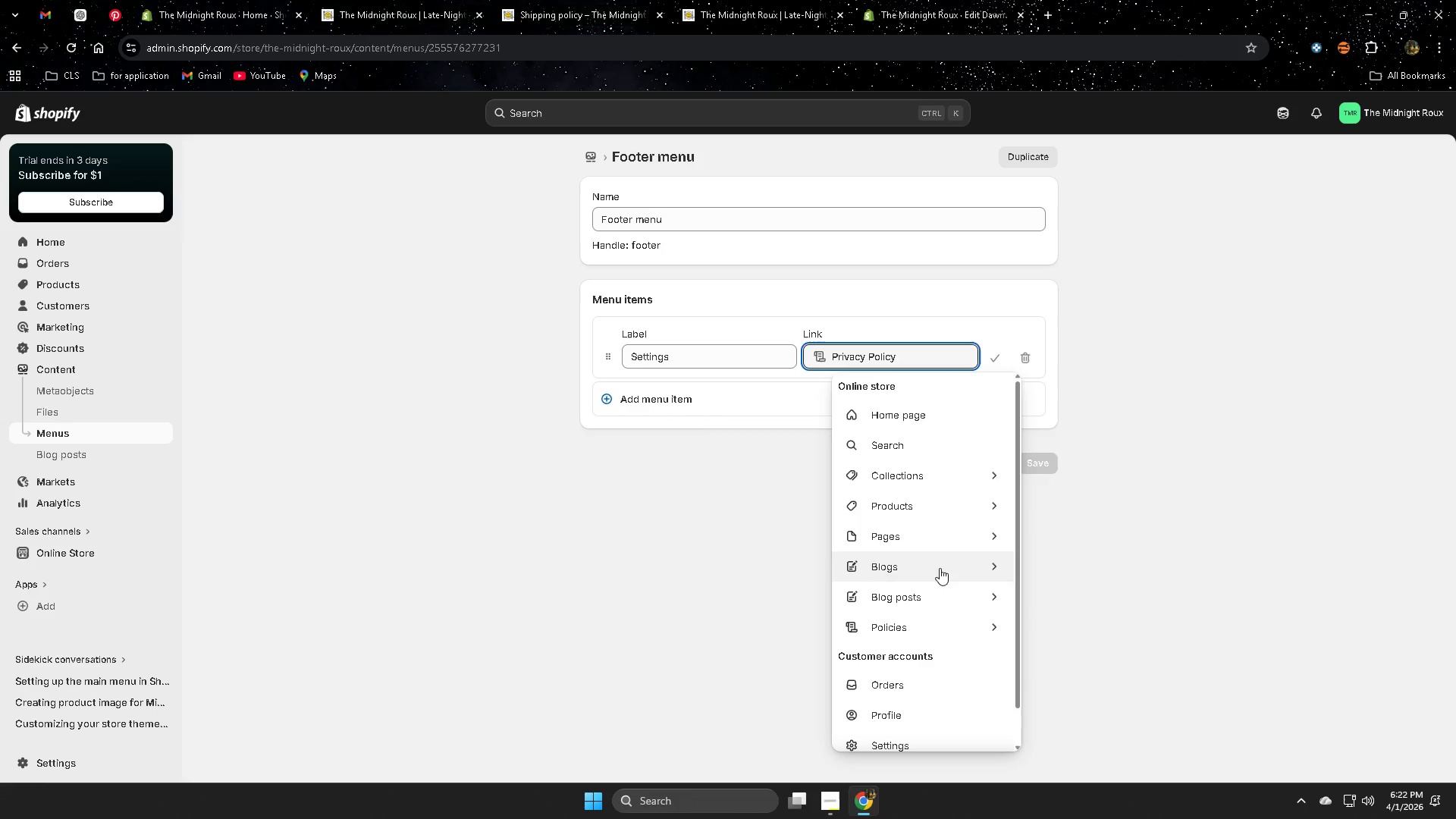 
scroll: coordinate [927, 607], scroll_direction: down, amount: 3.0
 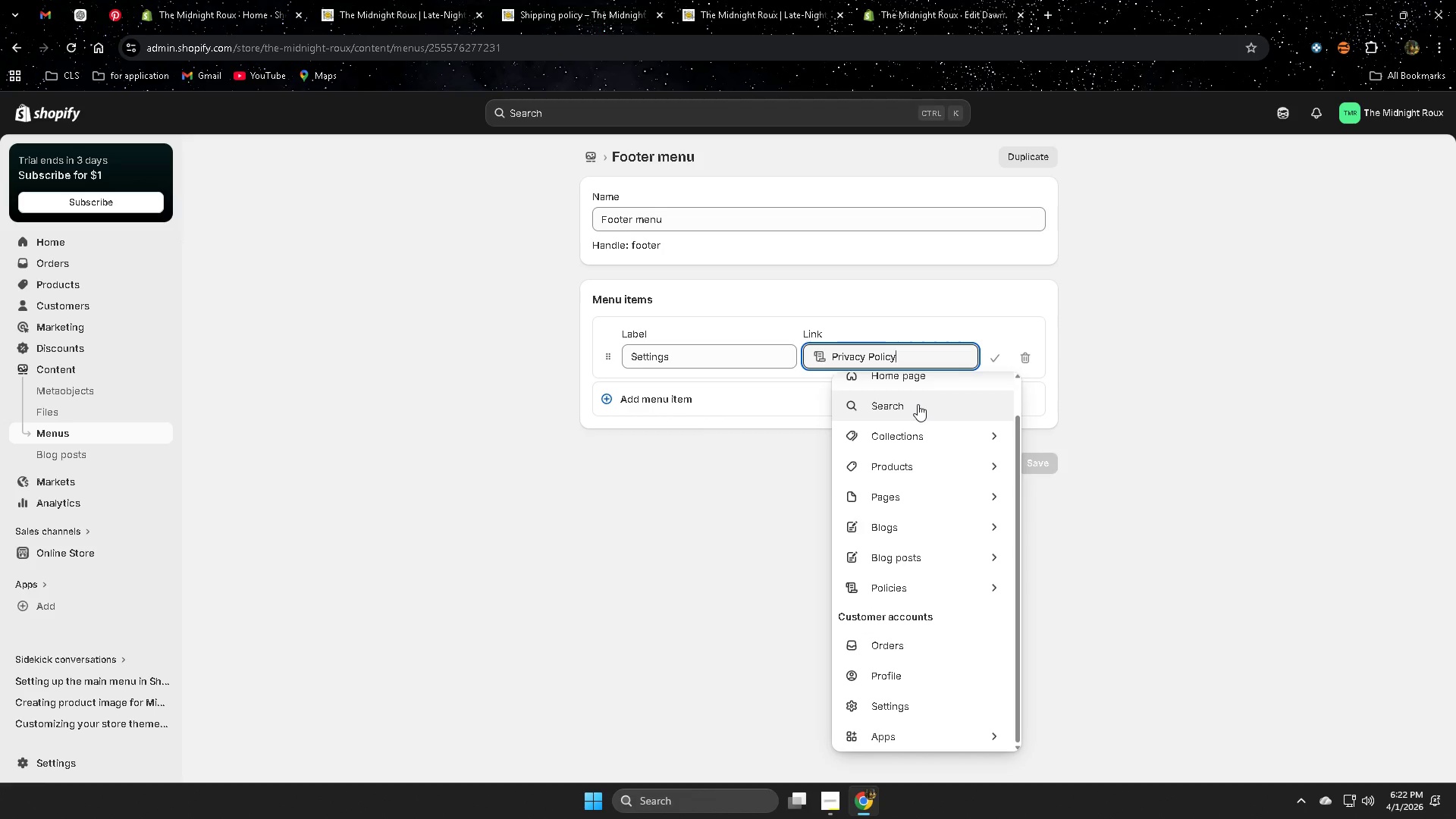 
left_click([992, 495])
 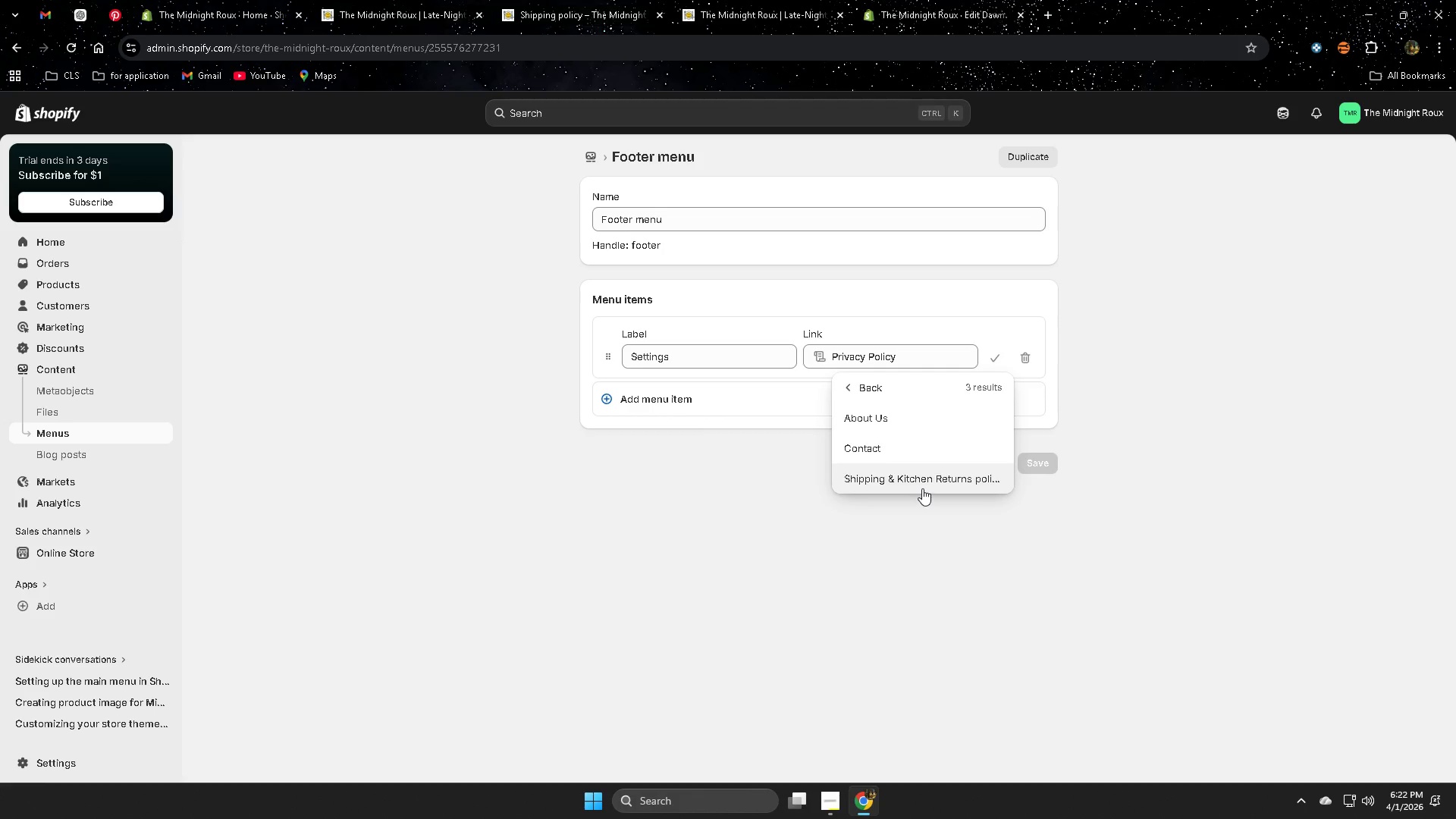 
left_click([923, 484])
 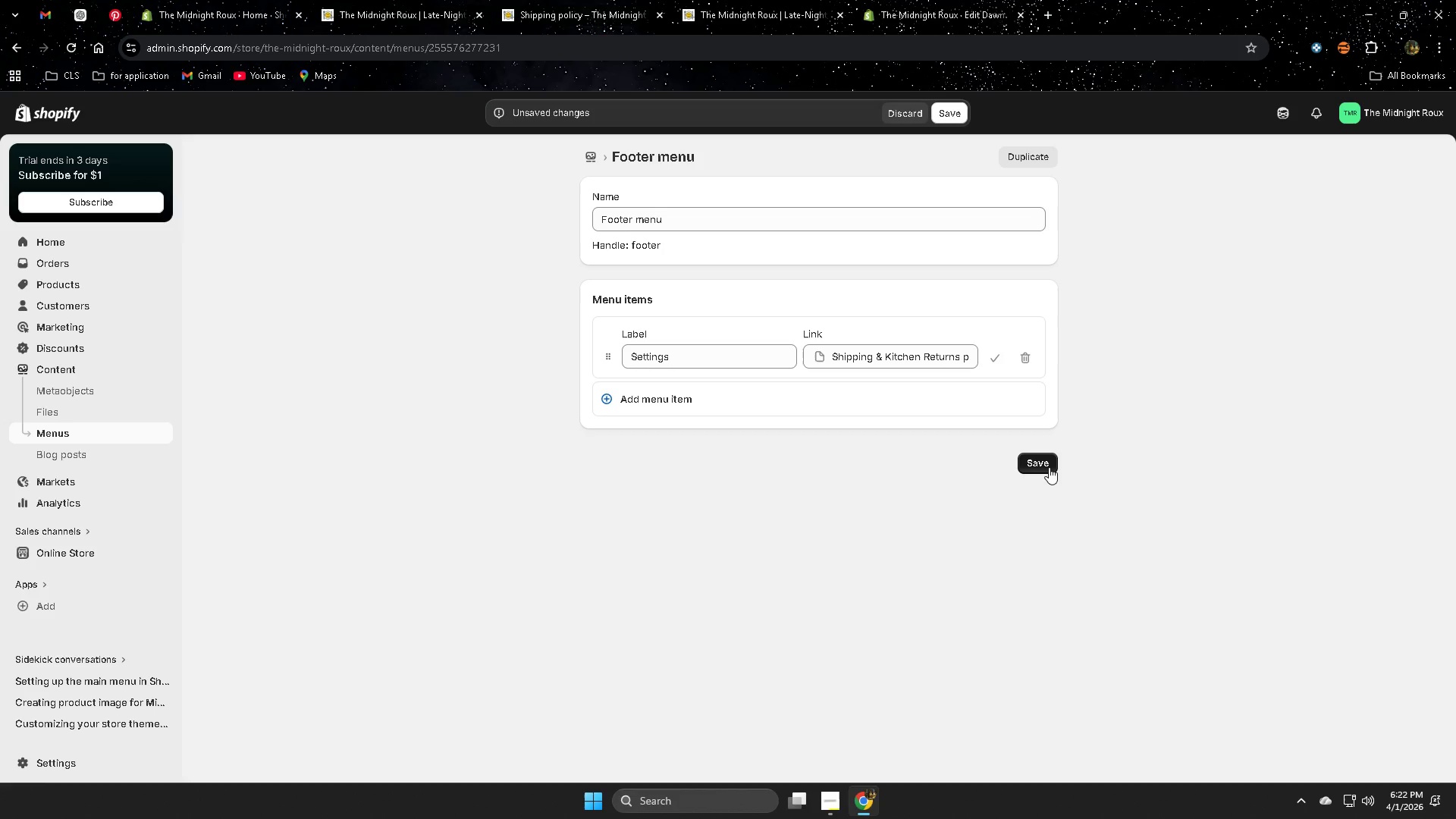 
wait(9.73)
 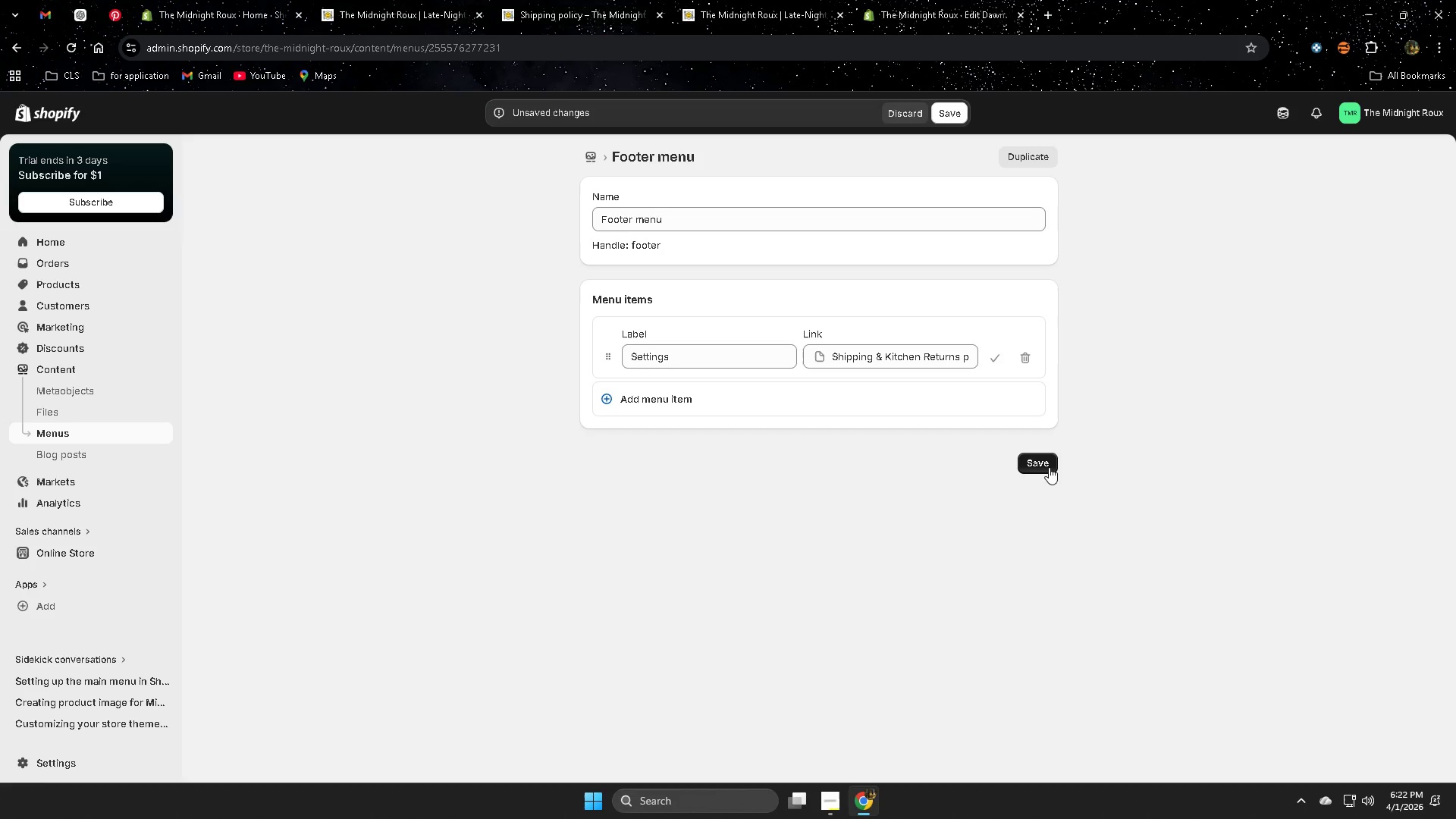 
left_click([1038, 466])
 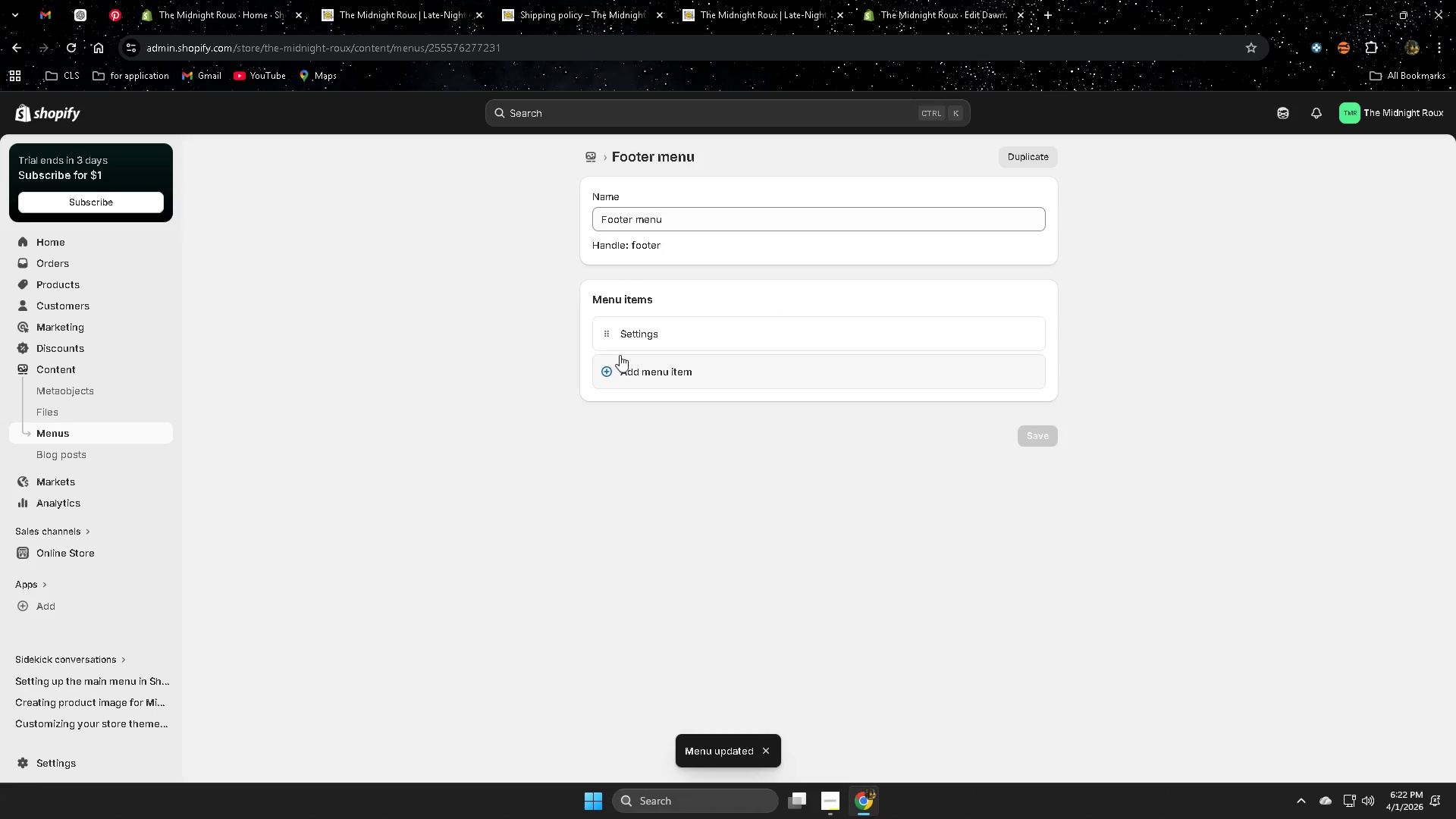 
scroll: coordinate [725, 288], scroll_direction: up, amount: 2.0
 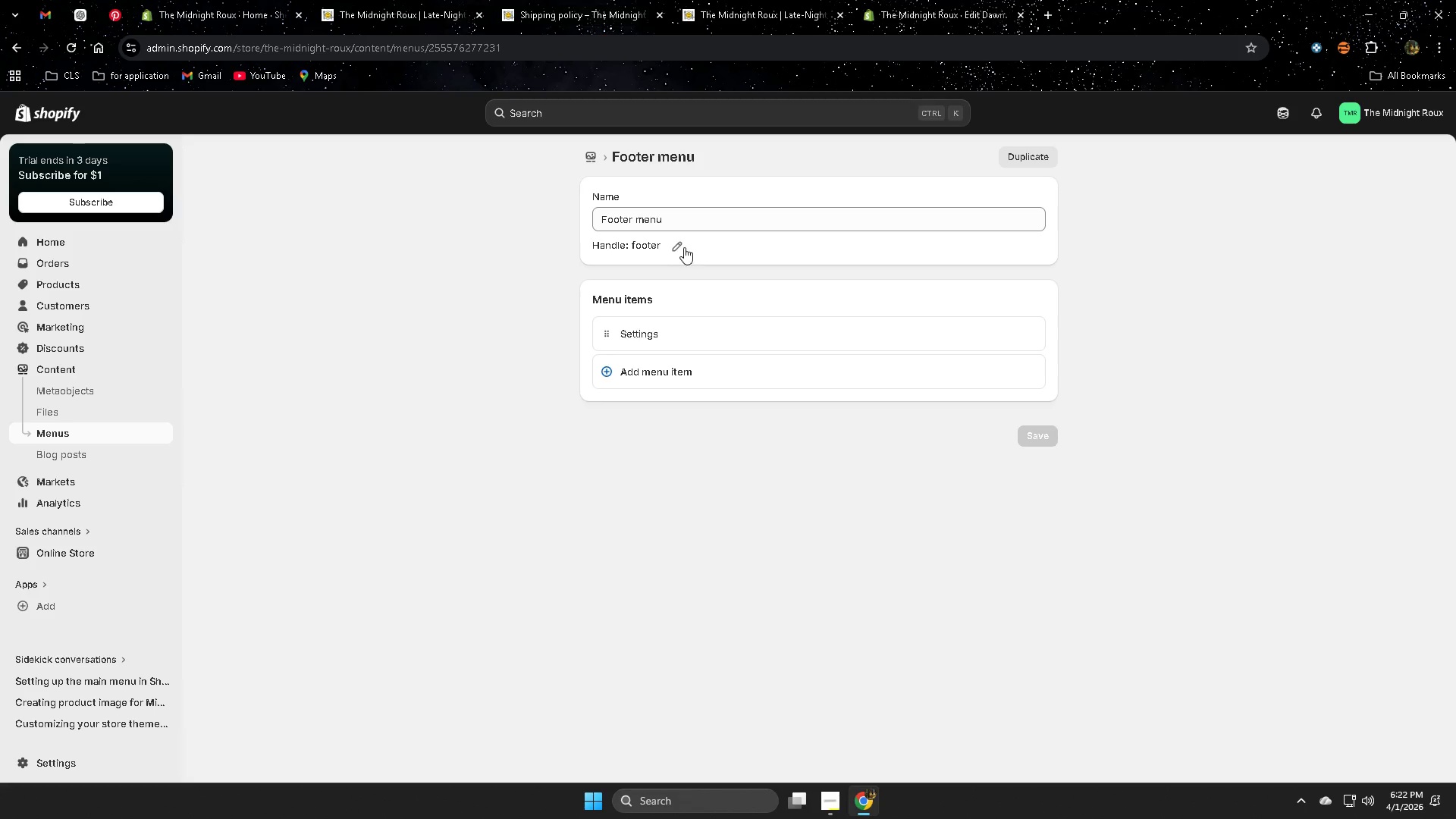 
wait(6.59)
 